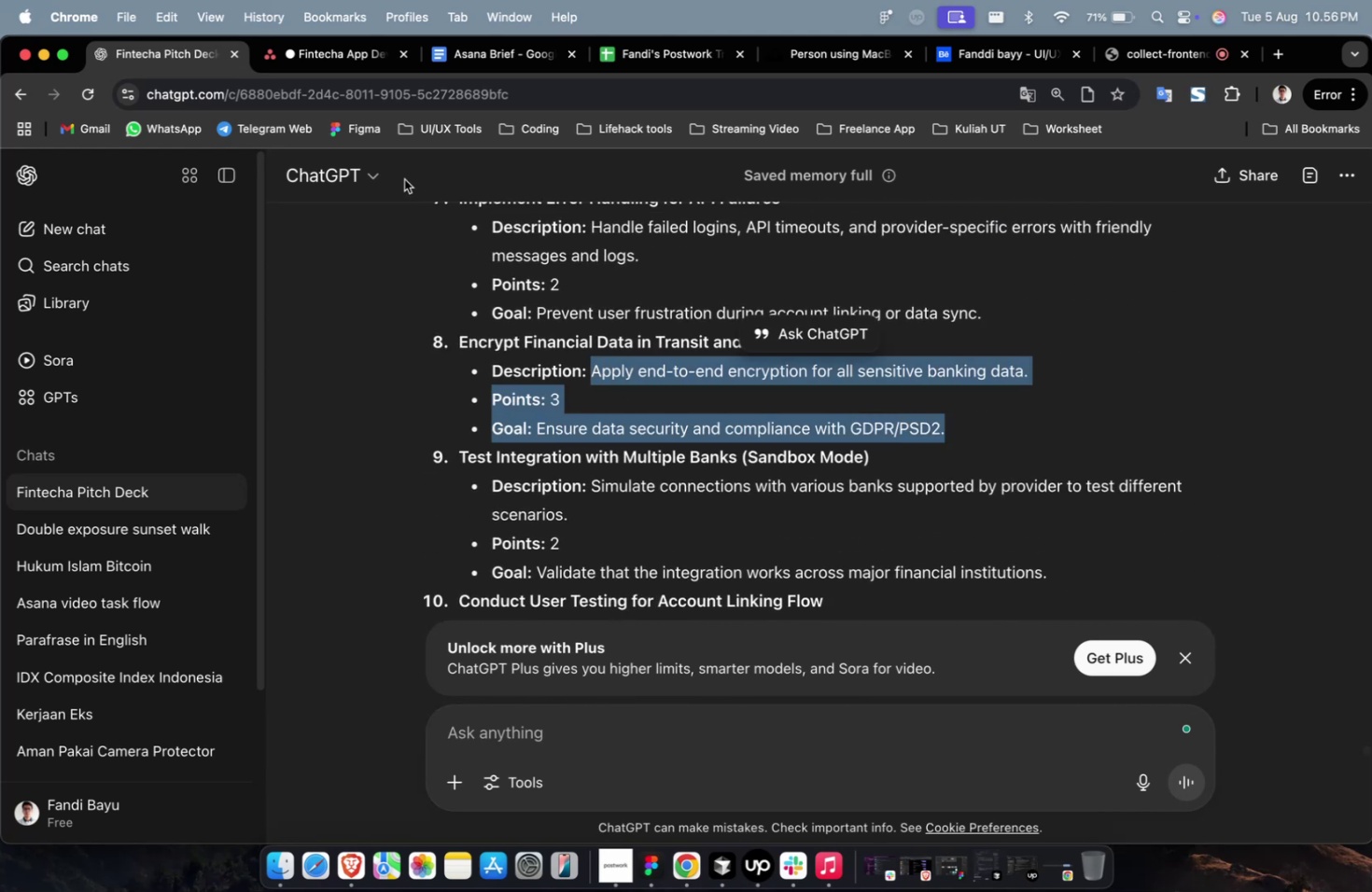 
key(Meta+C)
 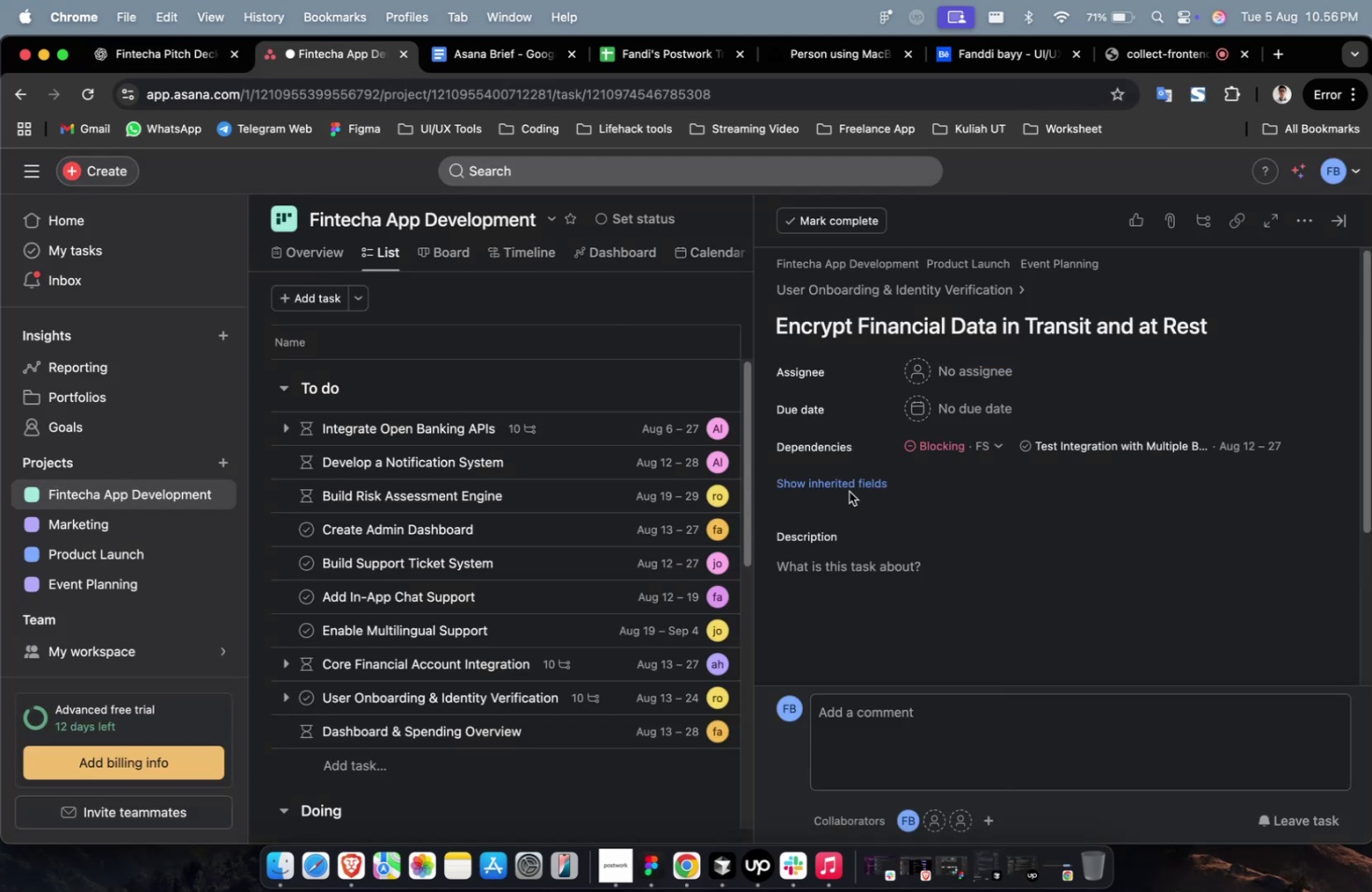 
left_click([984, 629])
 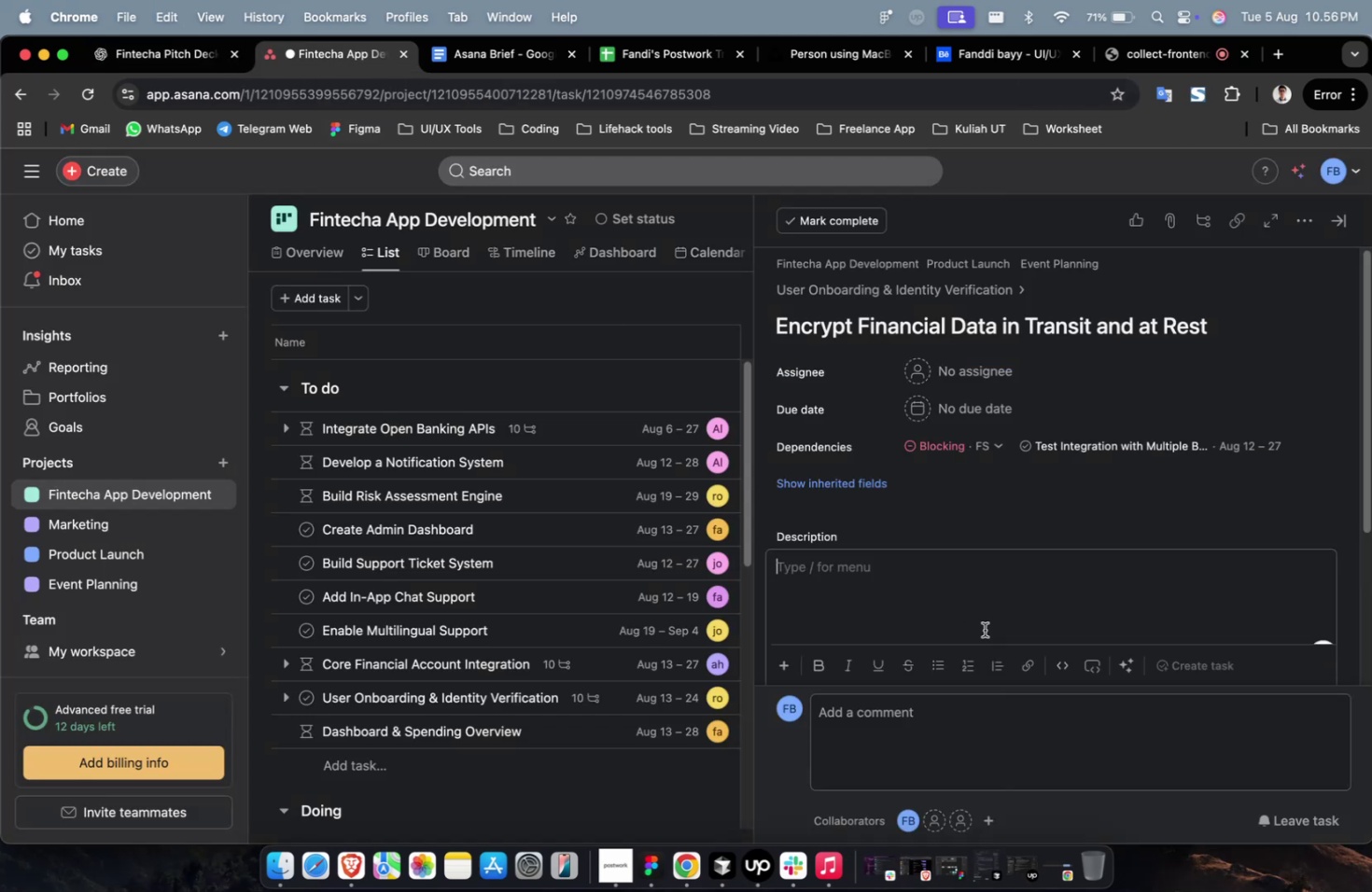 
key(Meta+V)
 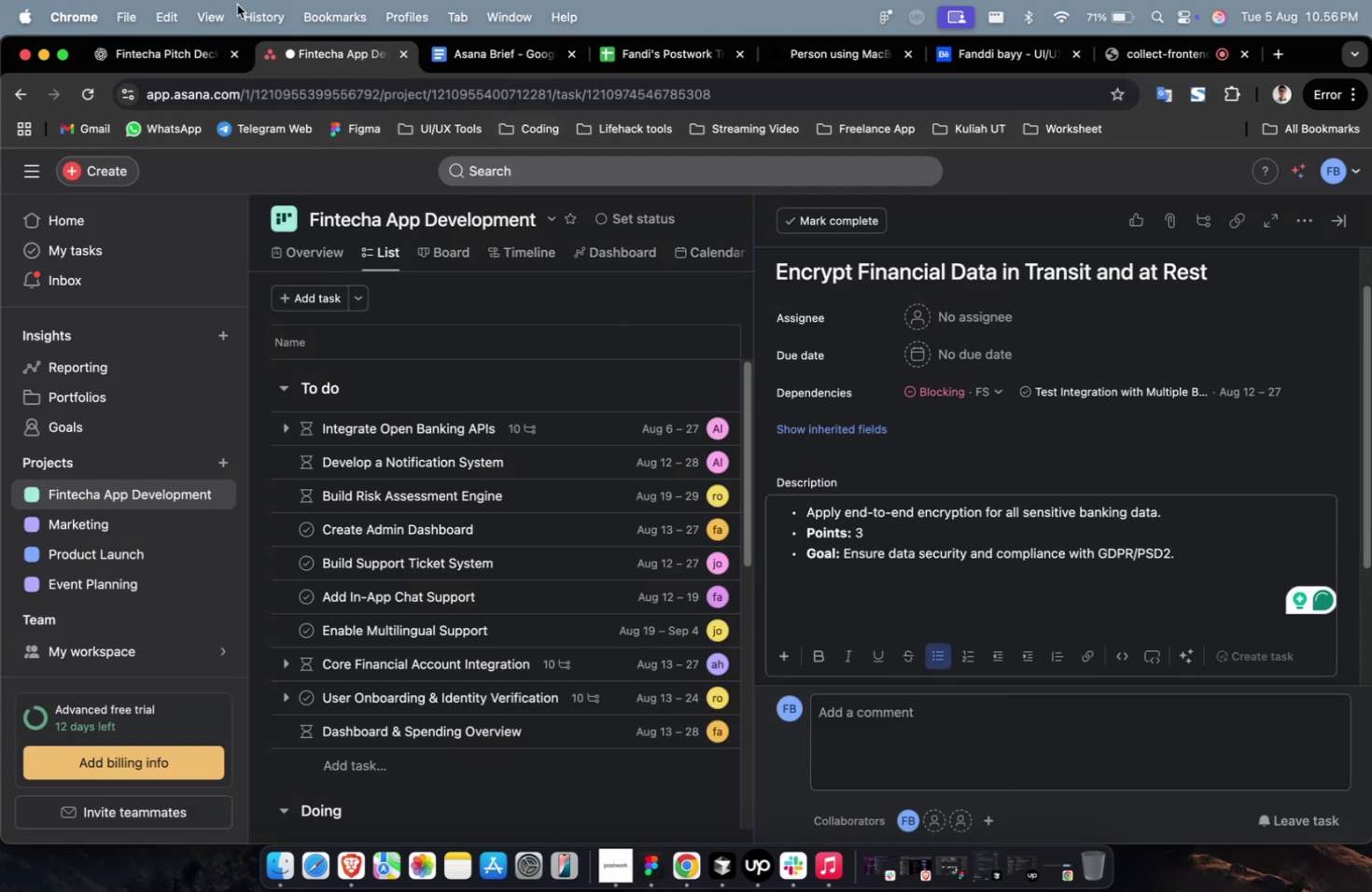 
left_click([163, 59])
 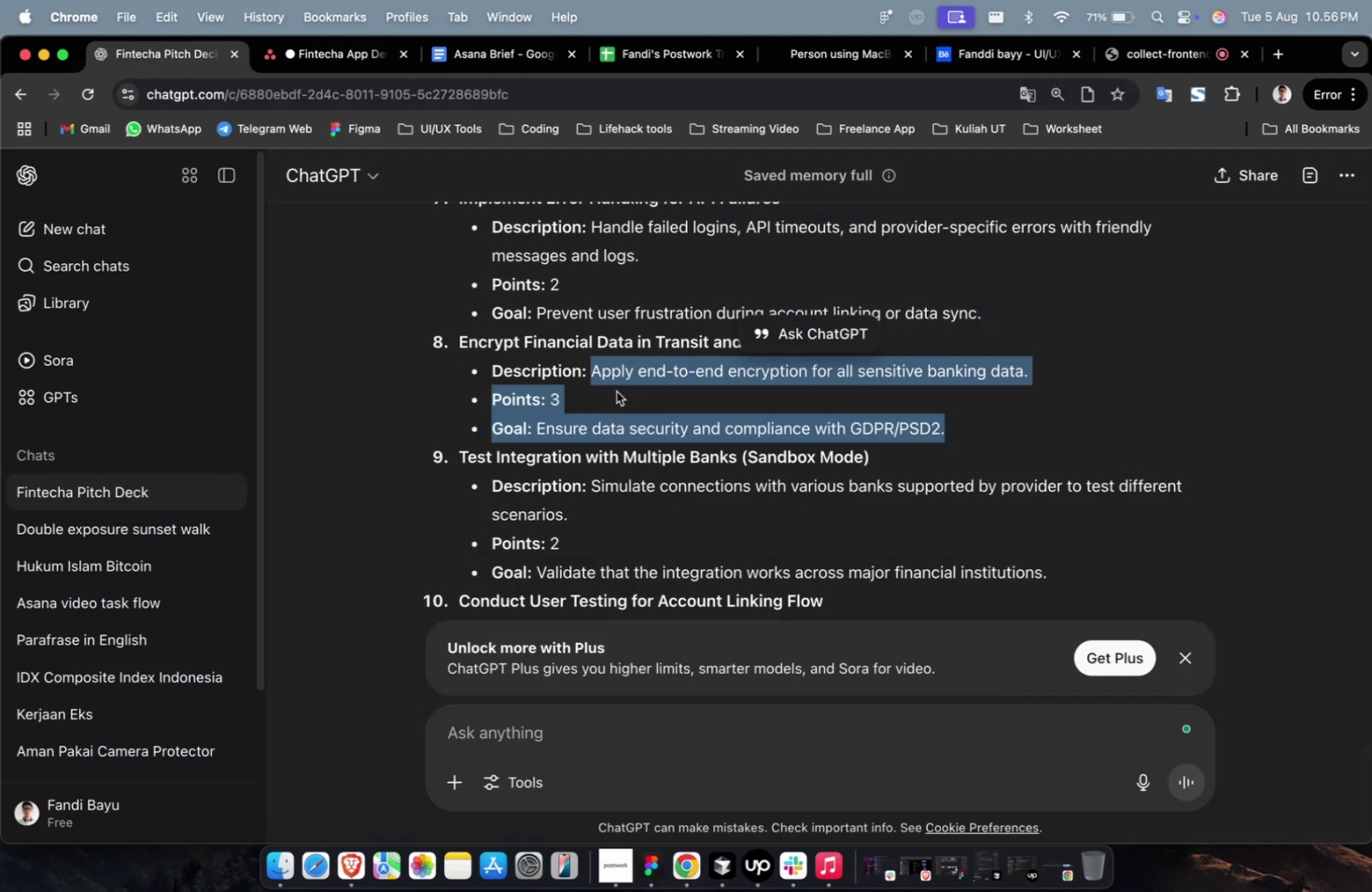 
scroll: coordinate [864, 584], scroll_direction: down, amount: 43.0
 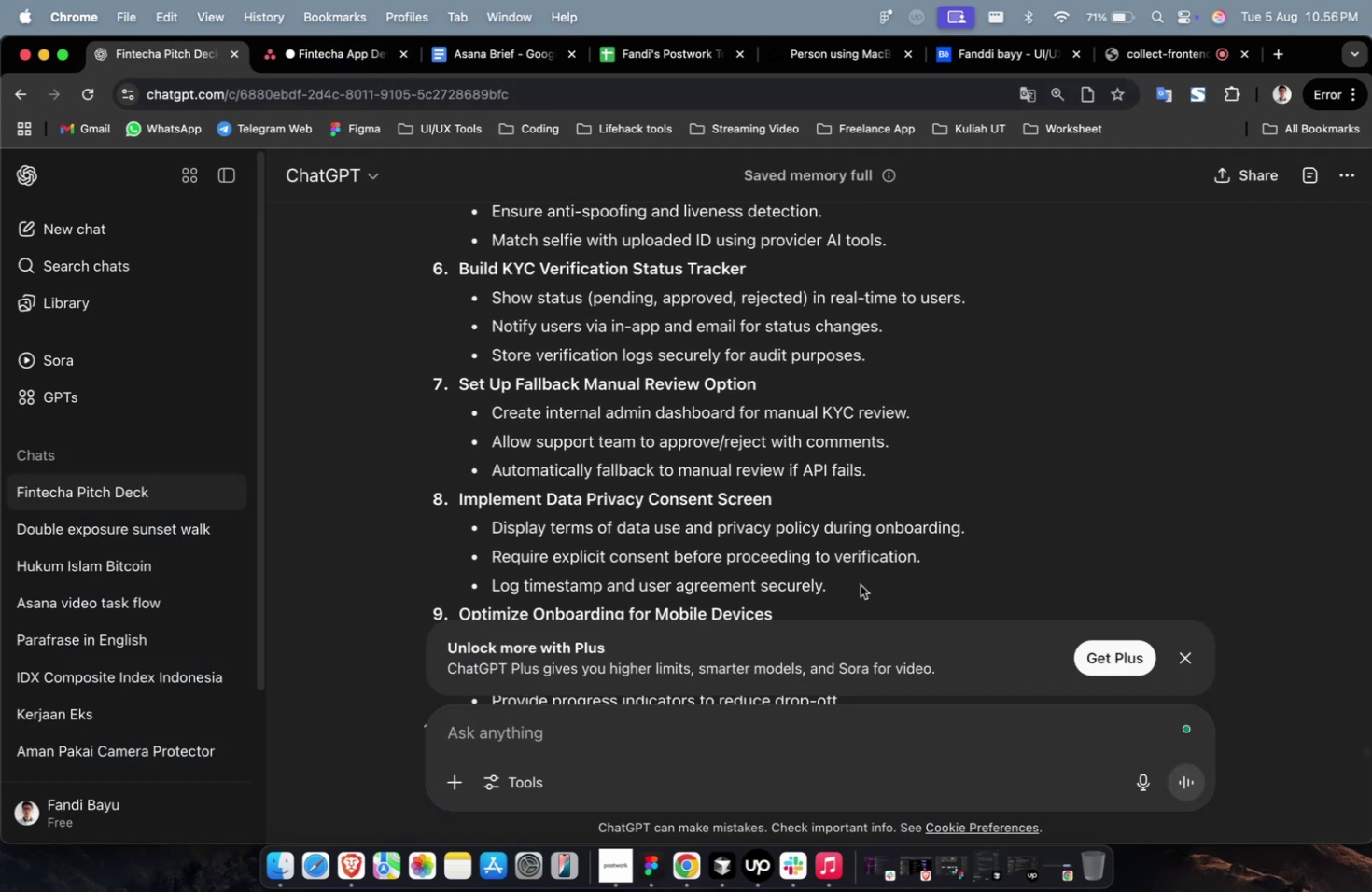 
left_click_drag(start_coordinate=[860, 584], to_coordinate=[474, 533])
 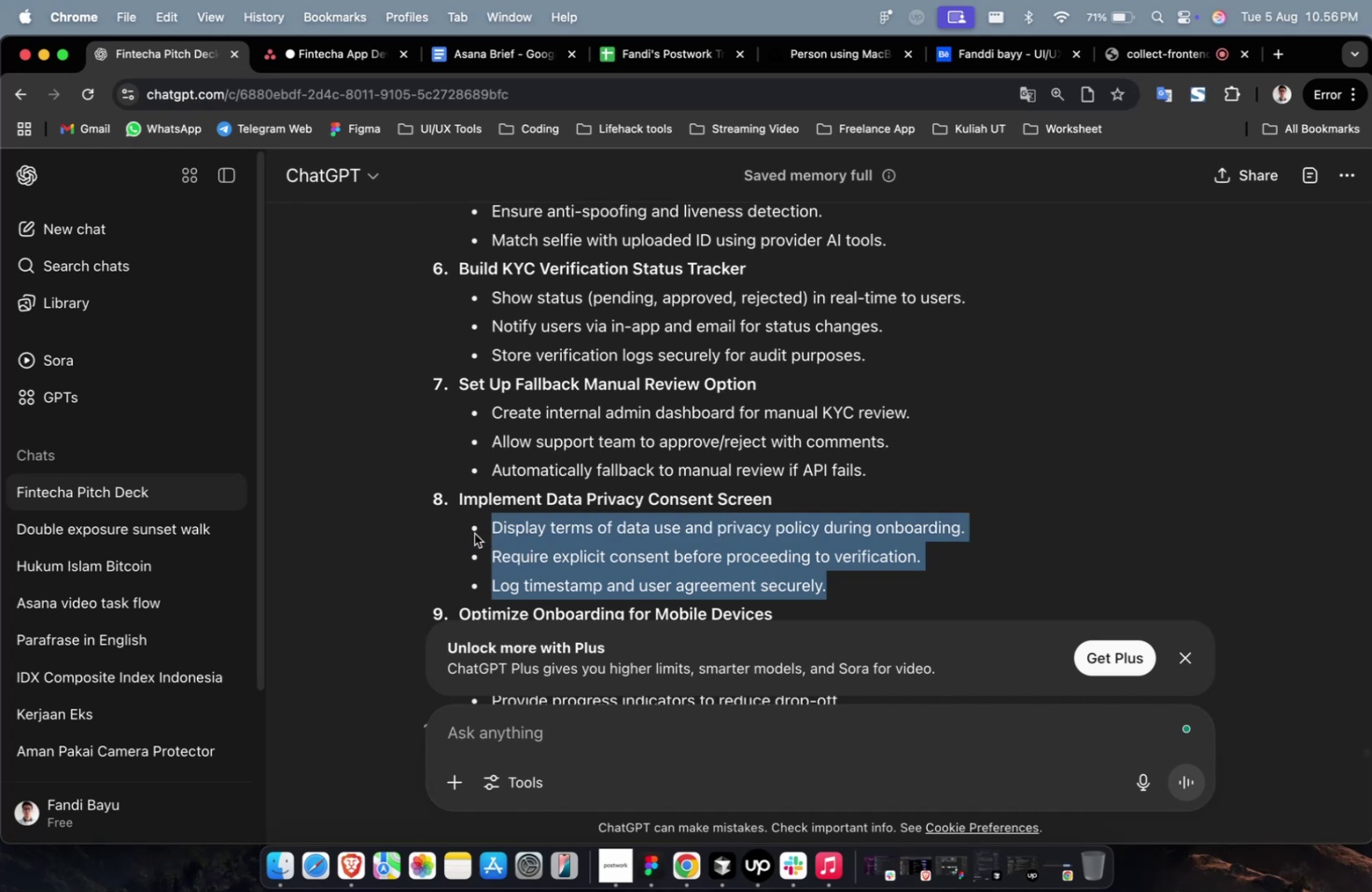 
key(Meta+C)
 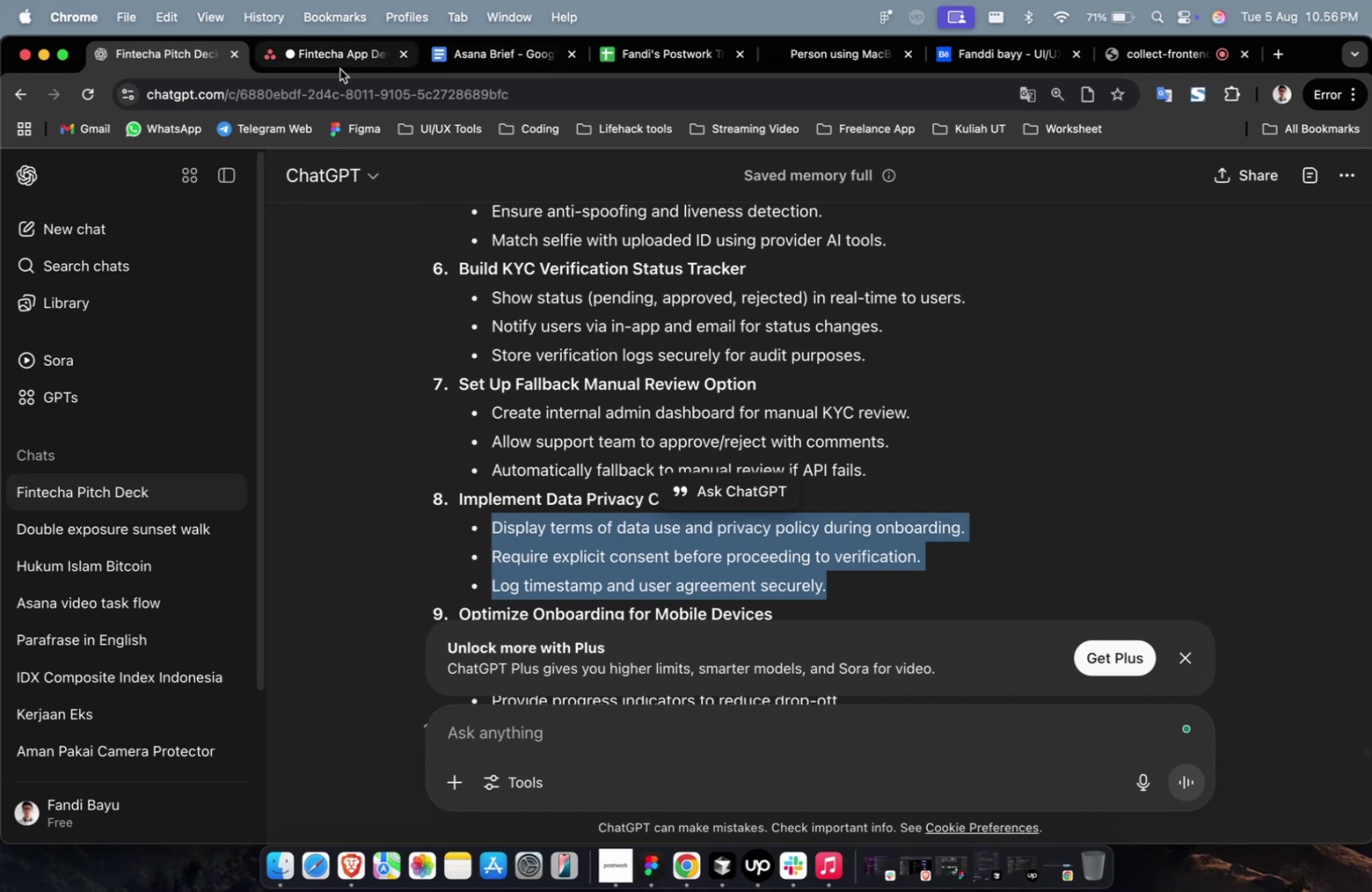 
left_click([332, 68])
 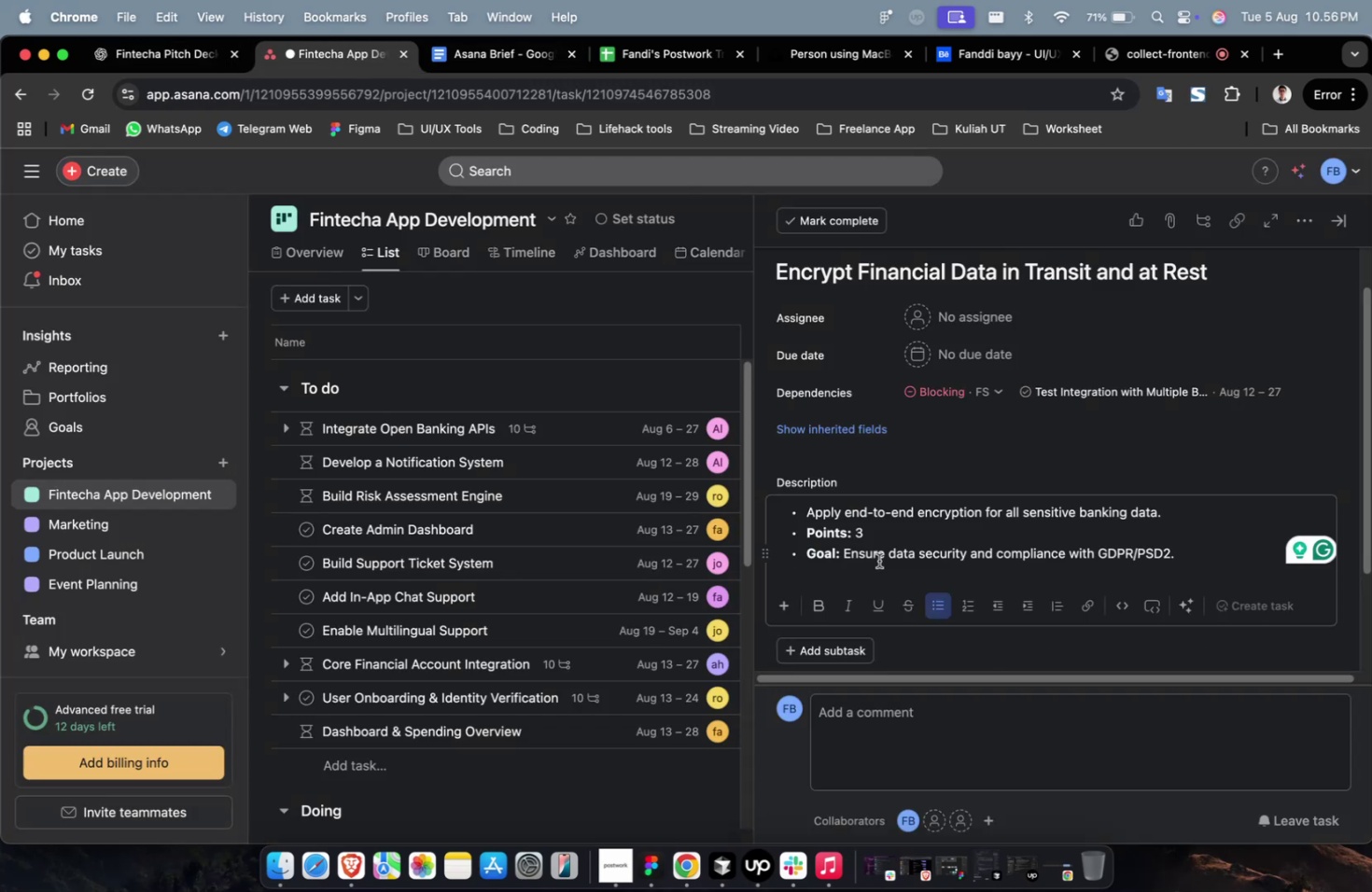 
left_click([893, 540])
 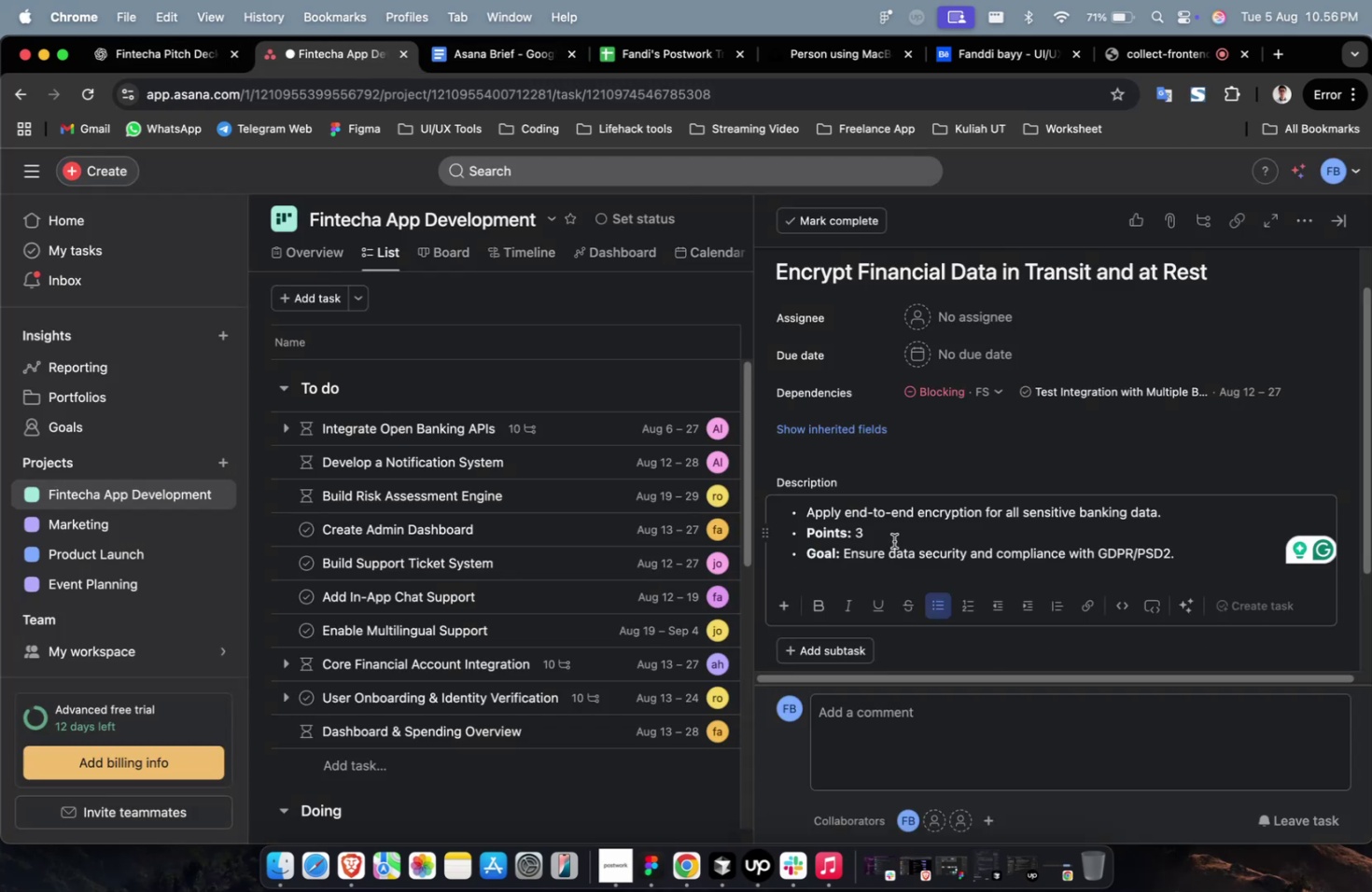 
key(Backspace)
 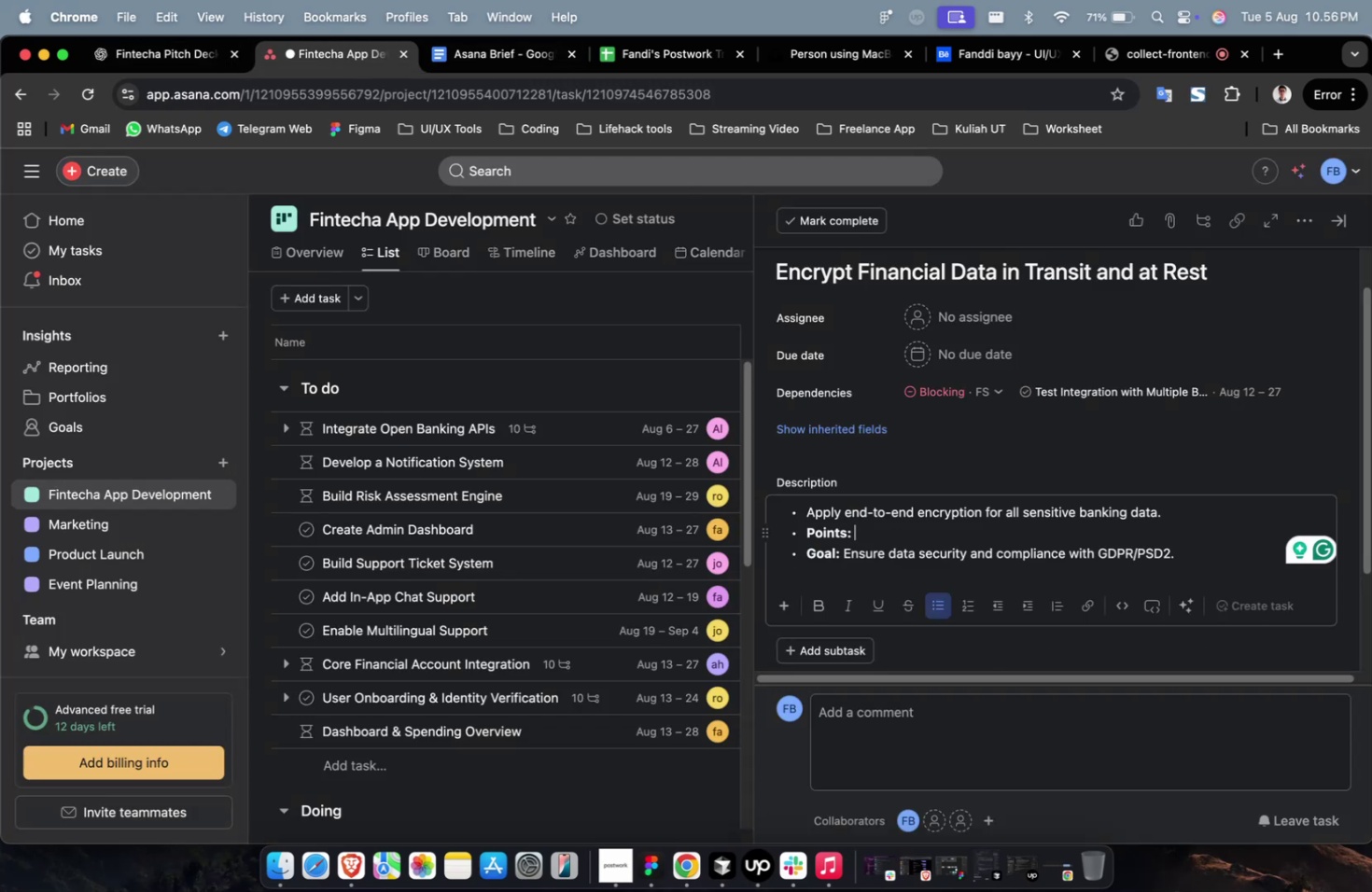 
key(Enter)
 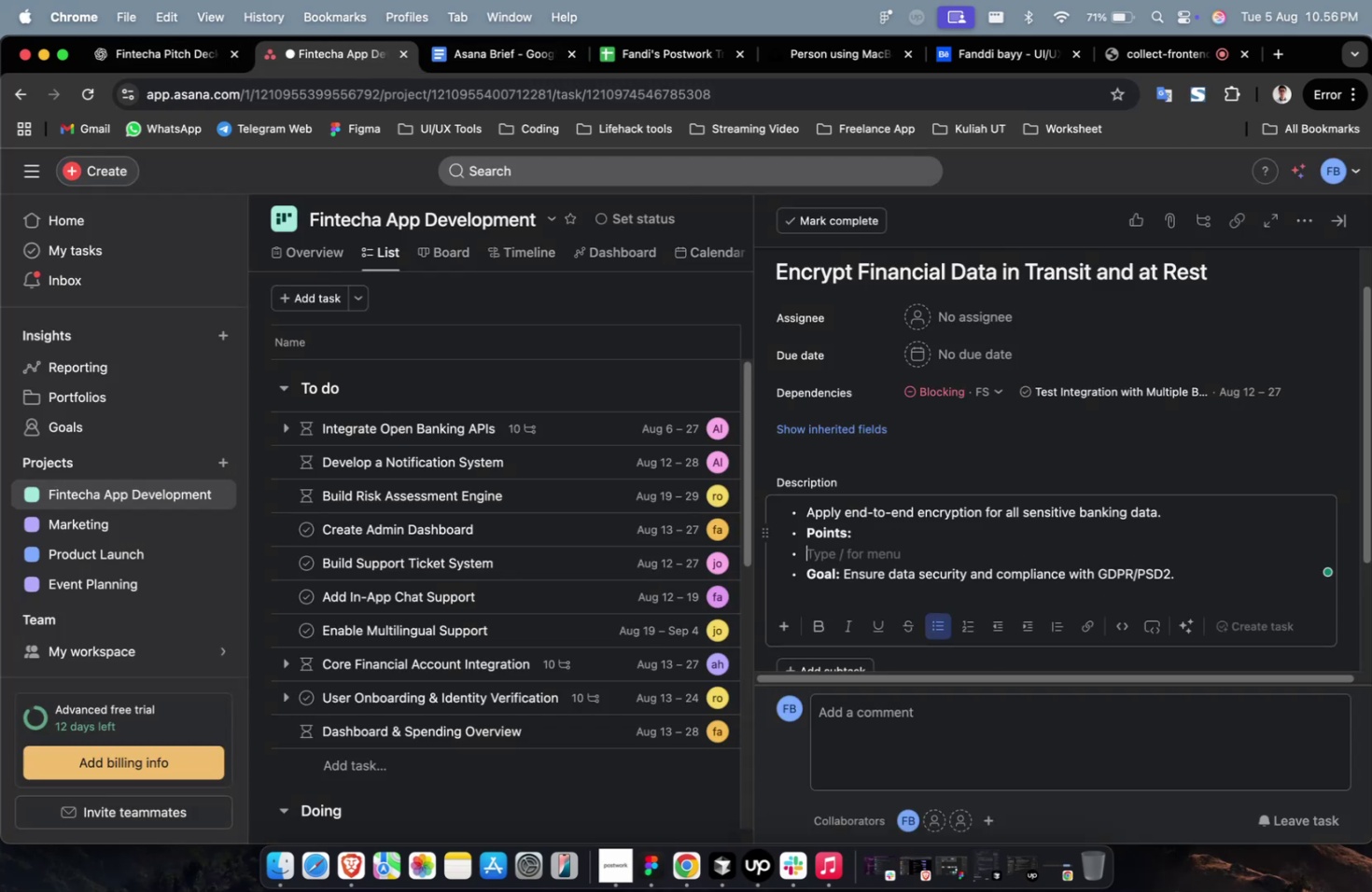 
key(Meta+V)
 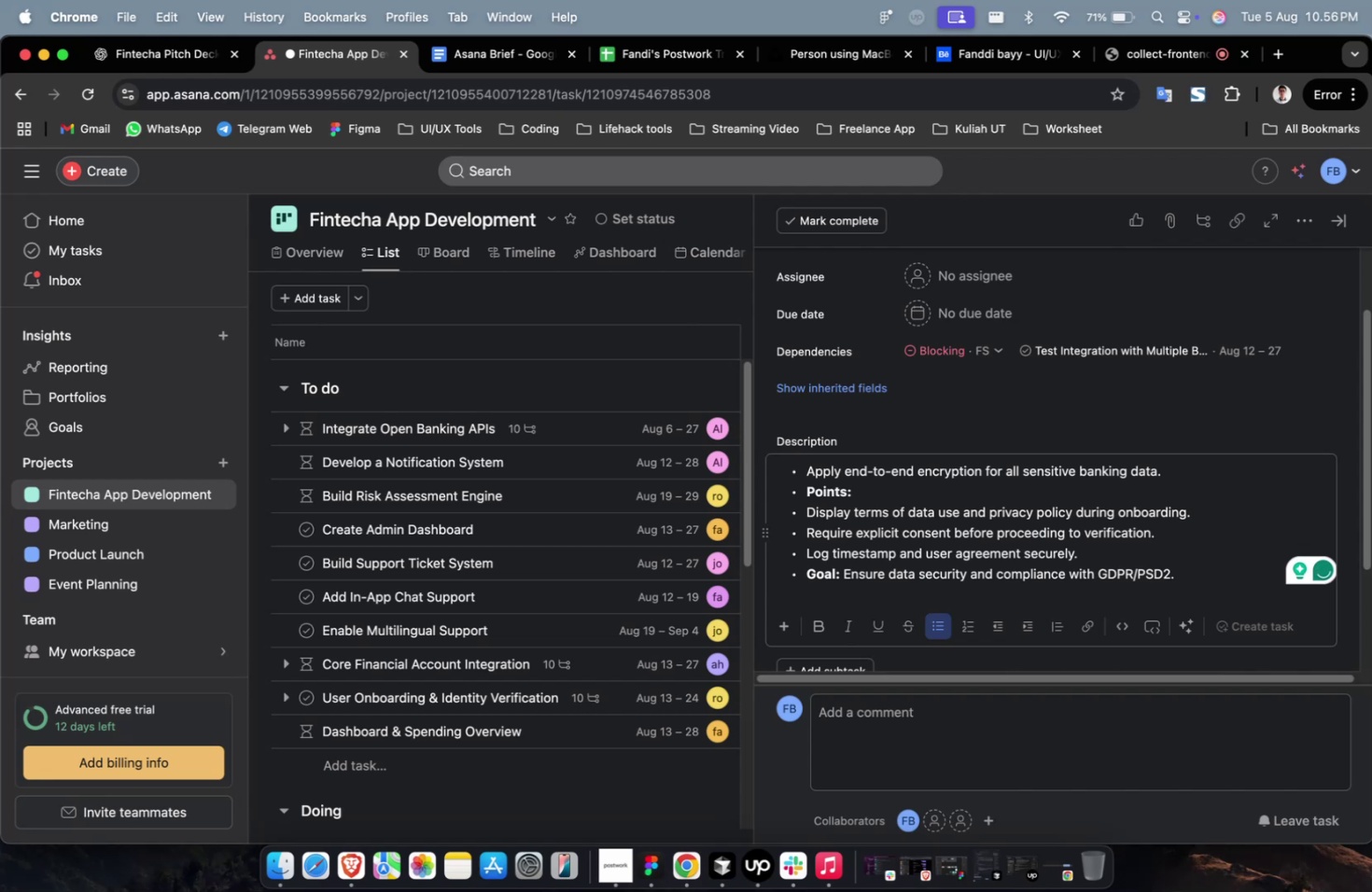 
wait(8.52)
 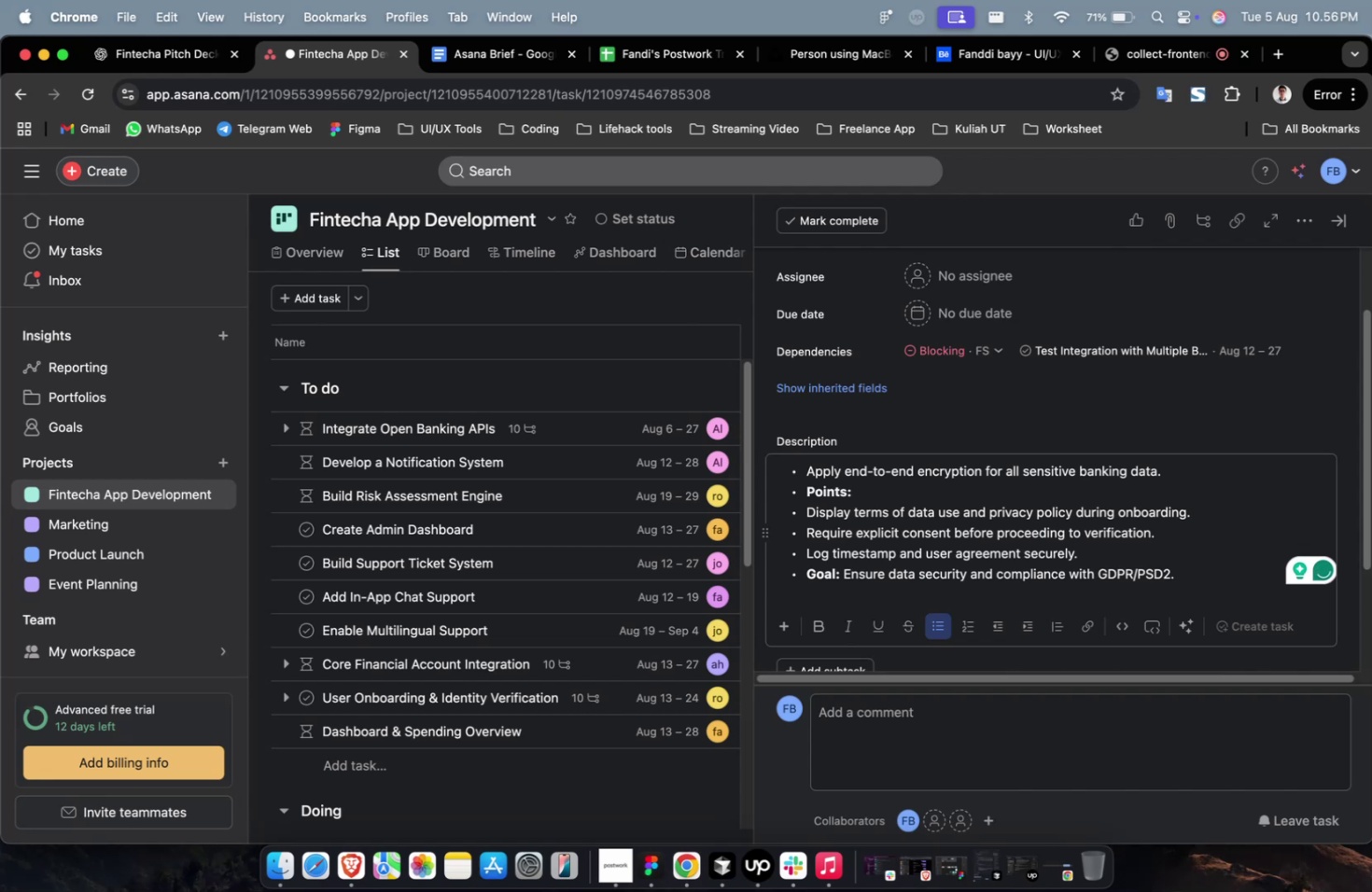 
left_click([967, 275])
 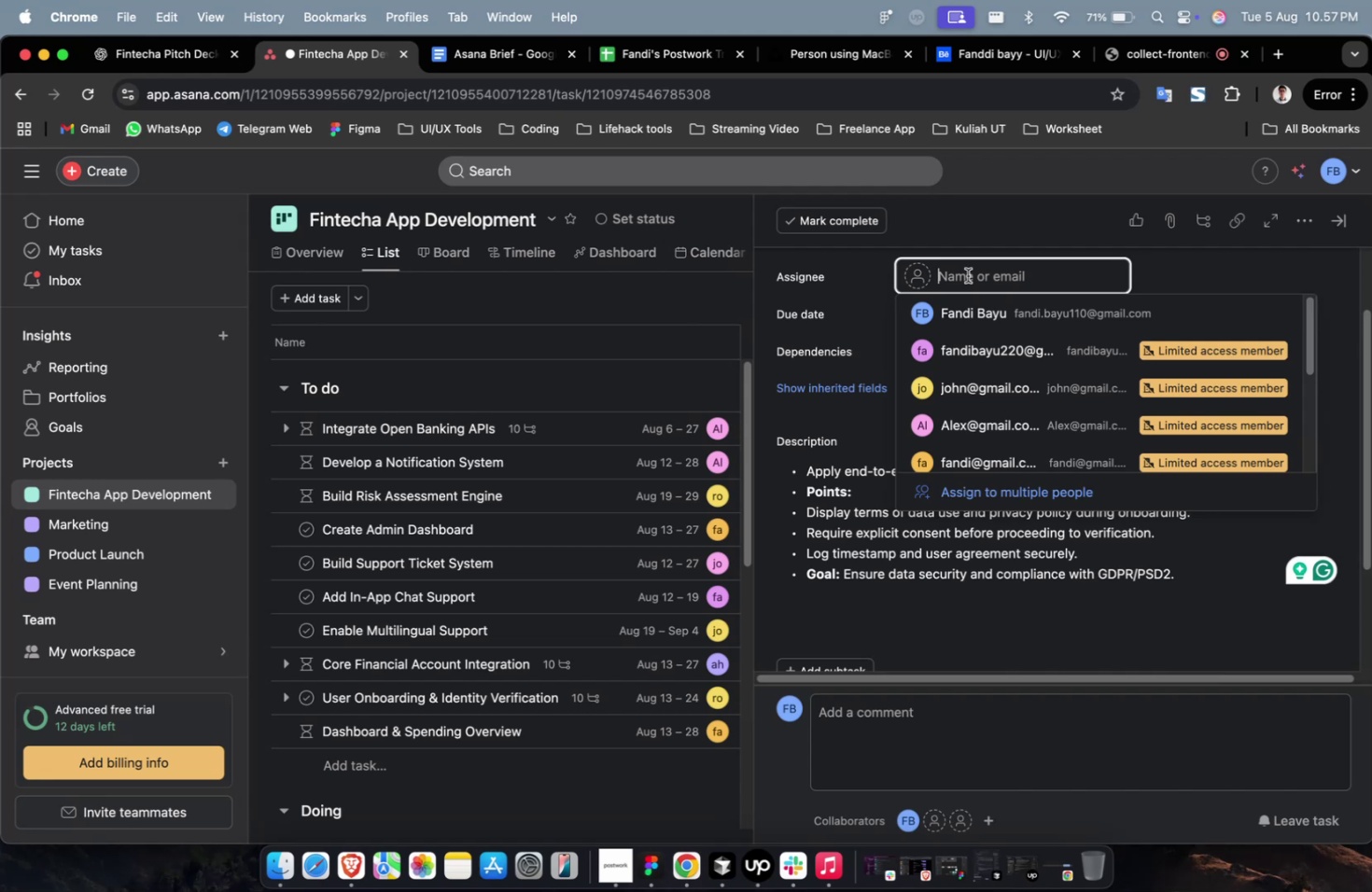 
wait(13.39)
 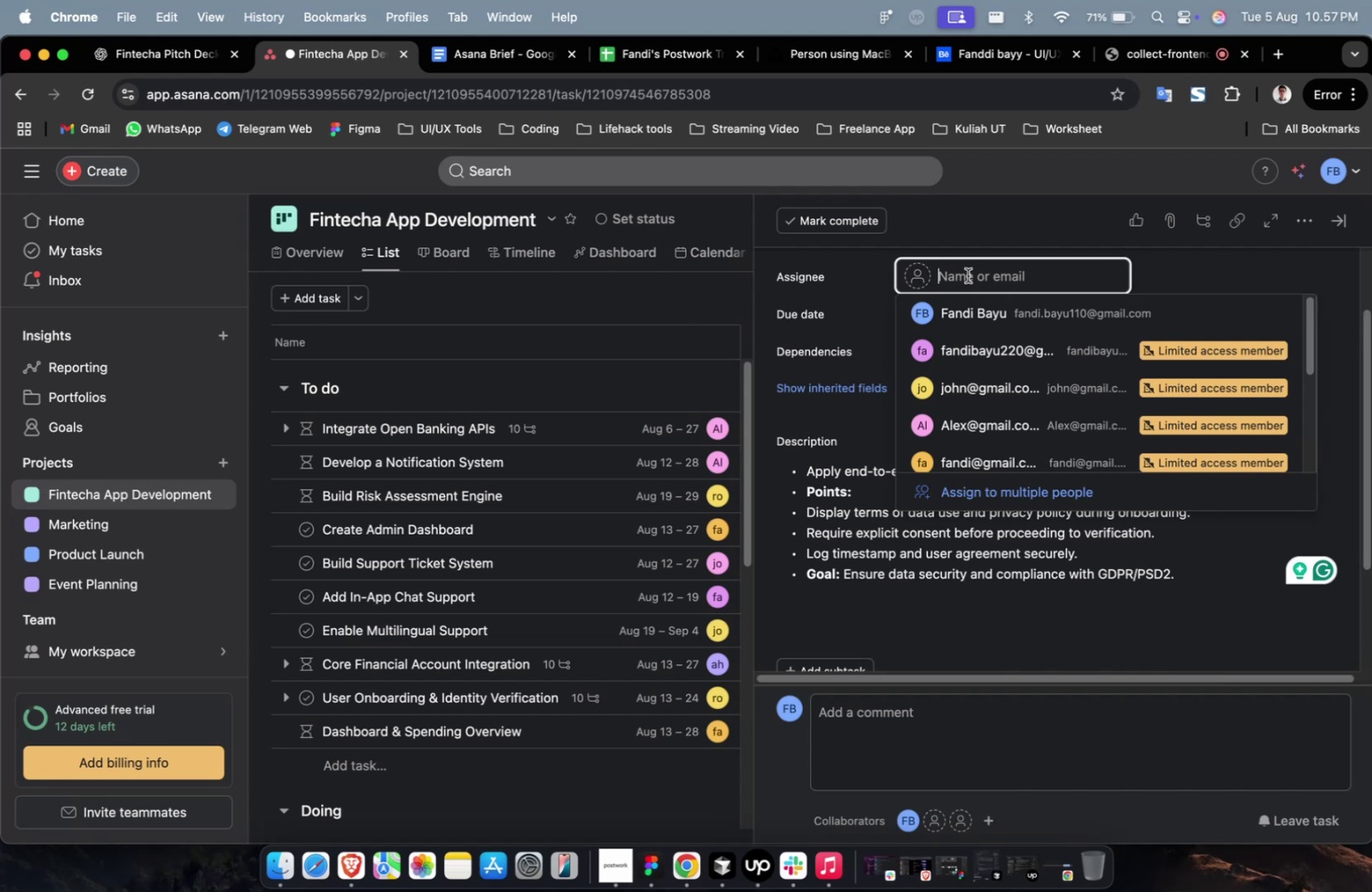 
left_click([1008, 369])
 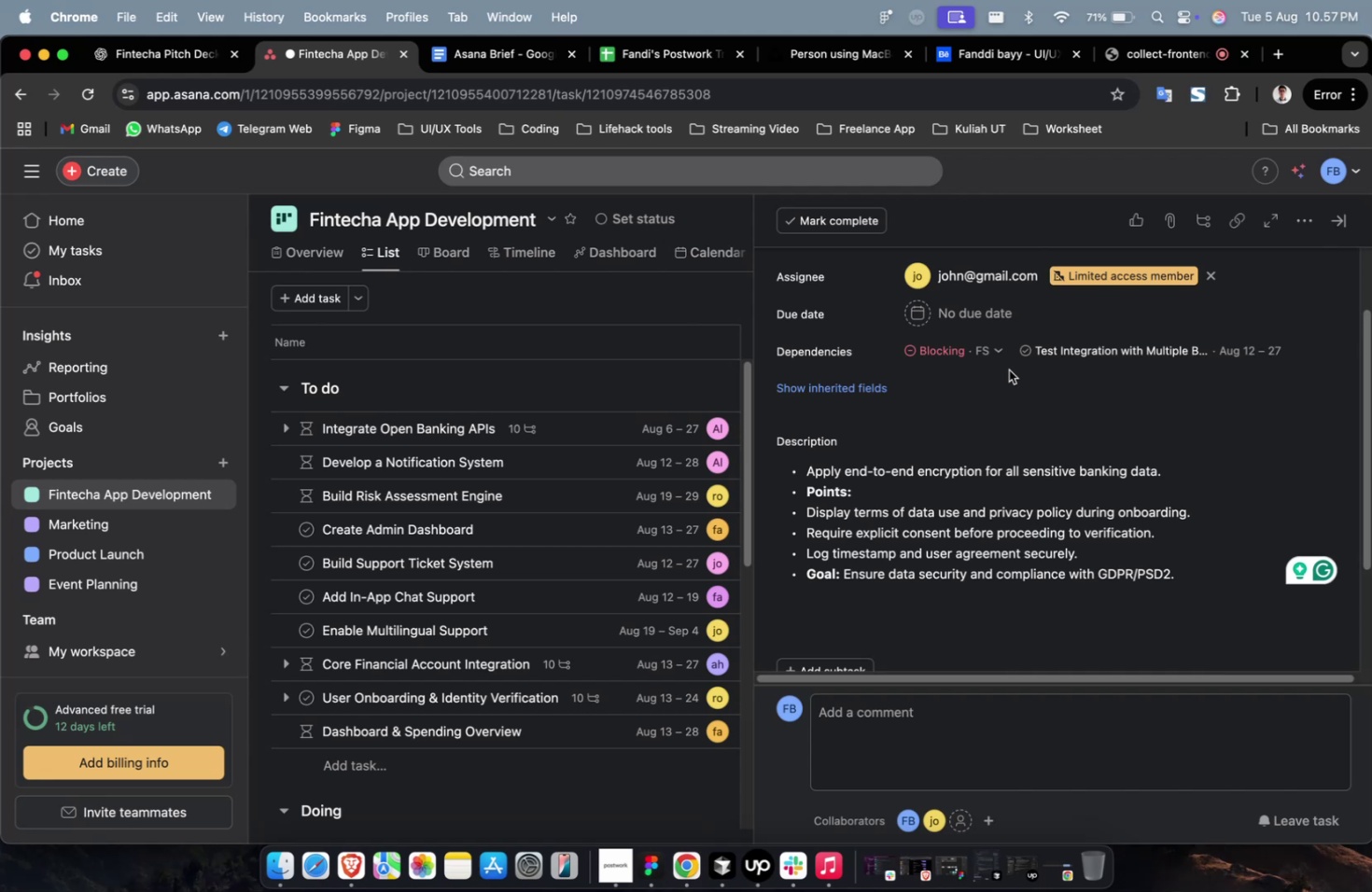 
wait(10.36)
 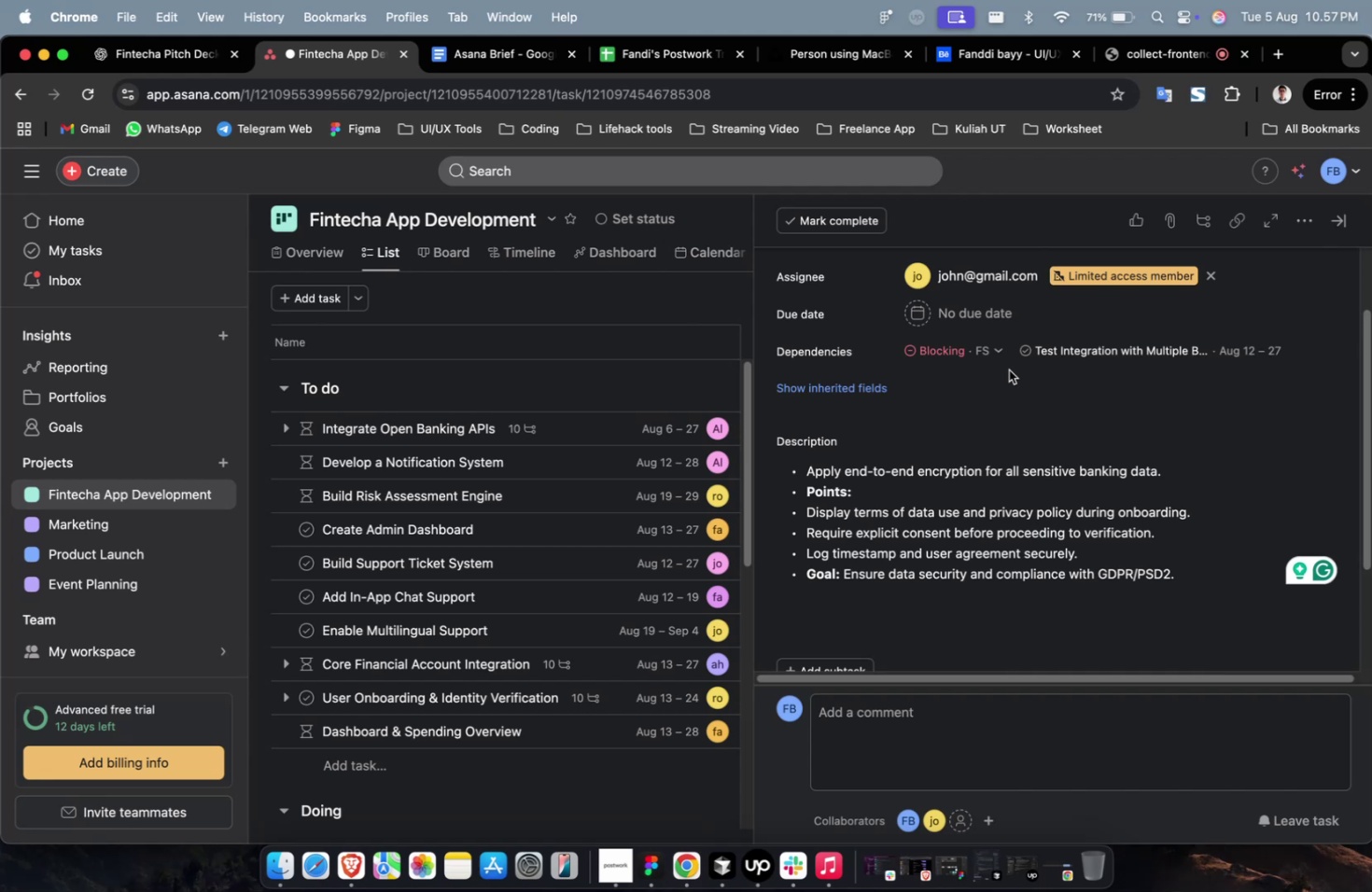 
scroll: coordinate [1021, 369], scroll_direction: up, amount: 2.0
 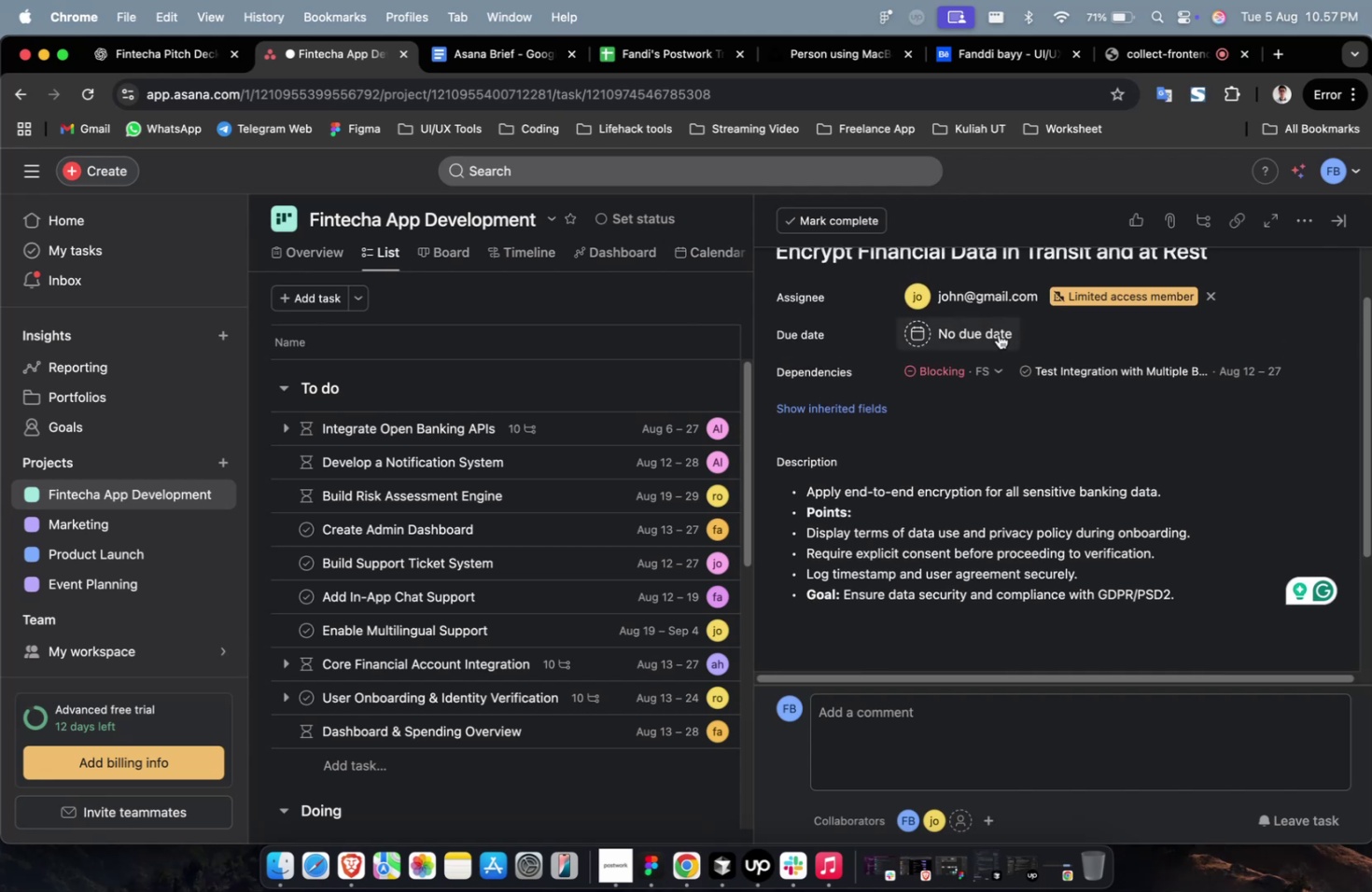 
left_click([998, 334])
 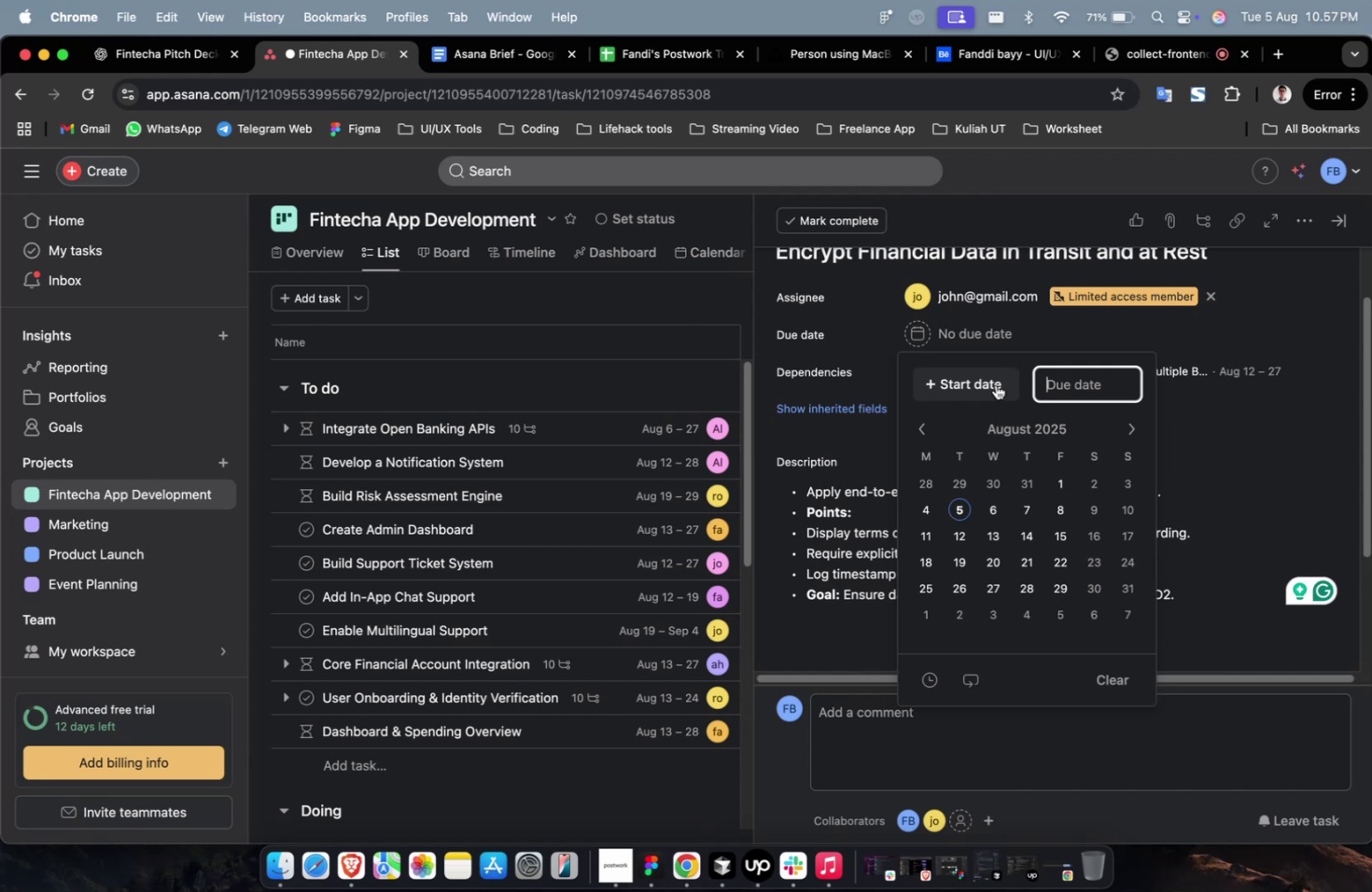 
double_click([995, 384])
 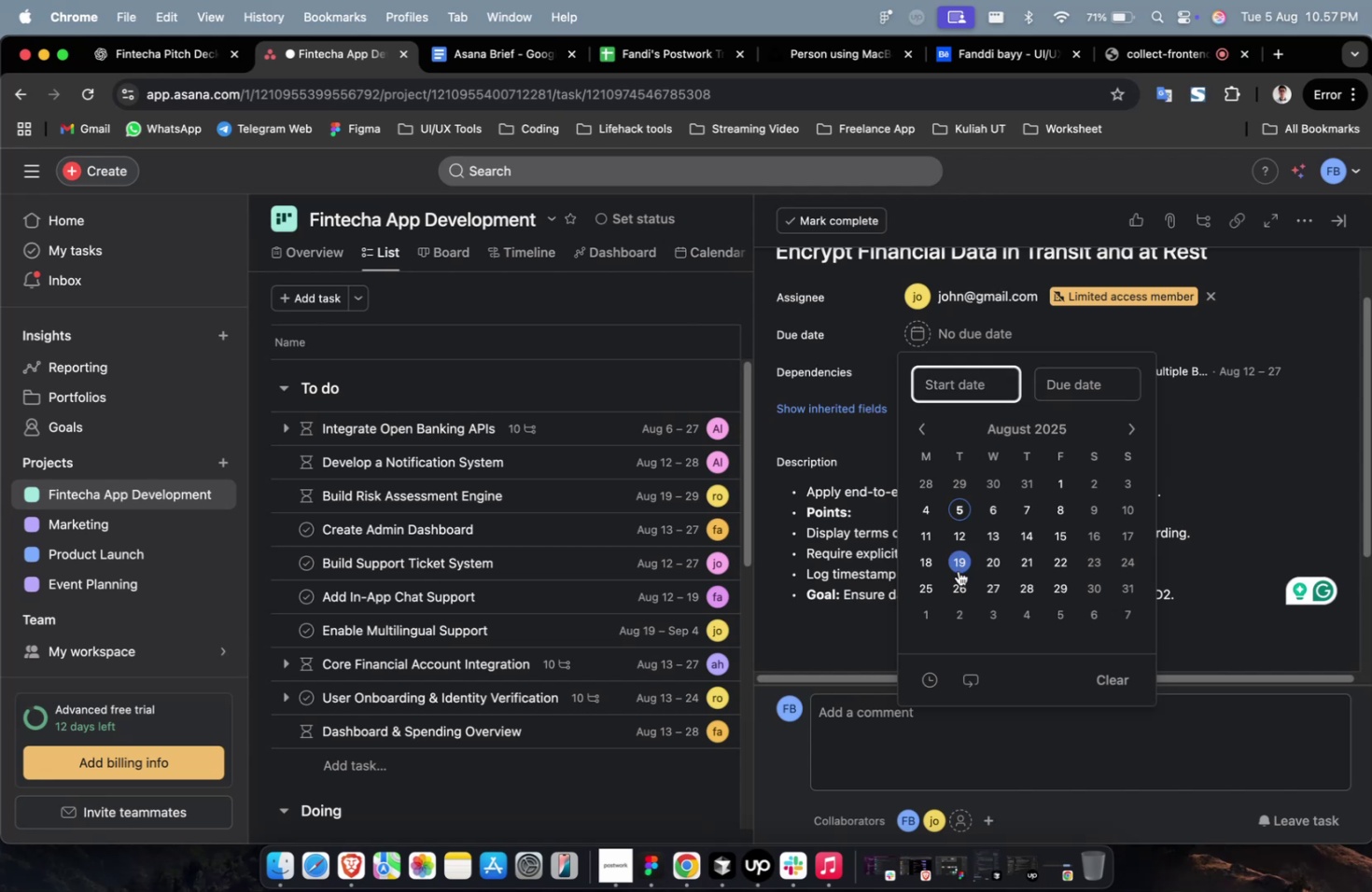 
left_click([957, 564])
 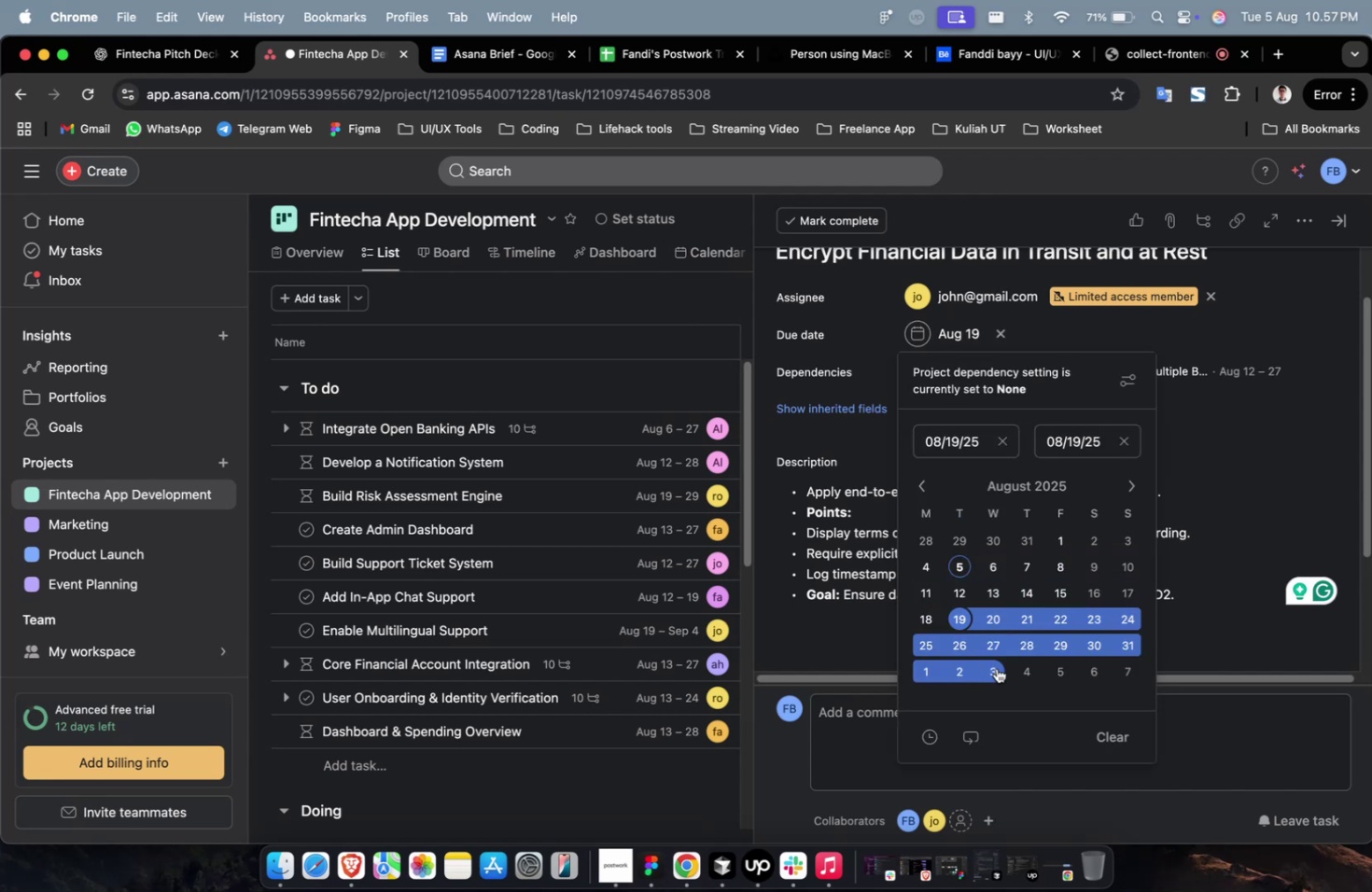 
left_click([996, 667])
 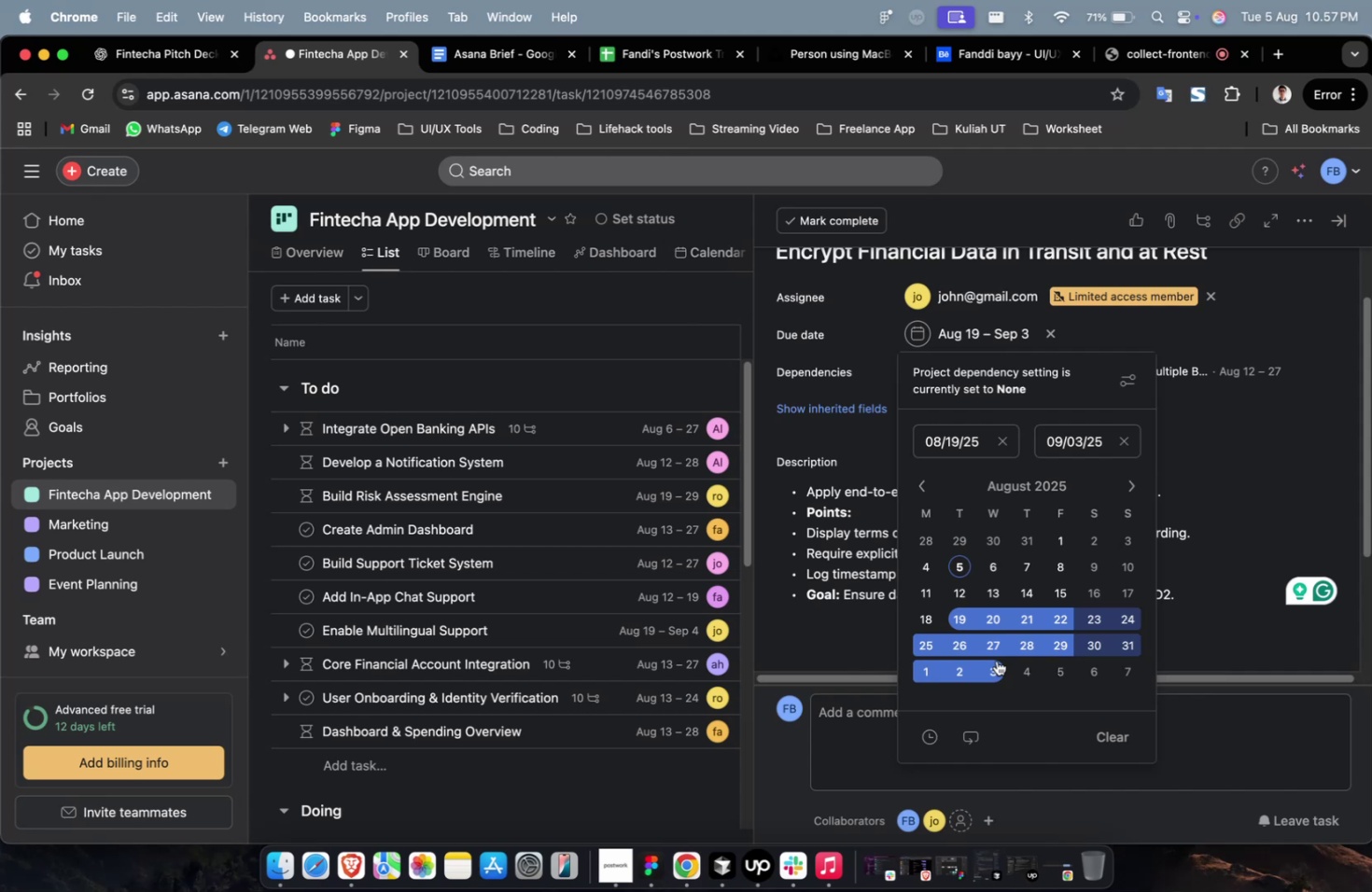 
wait(14.42)
 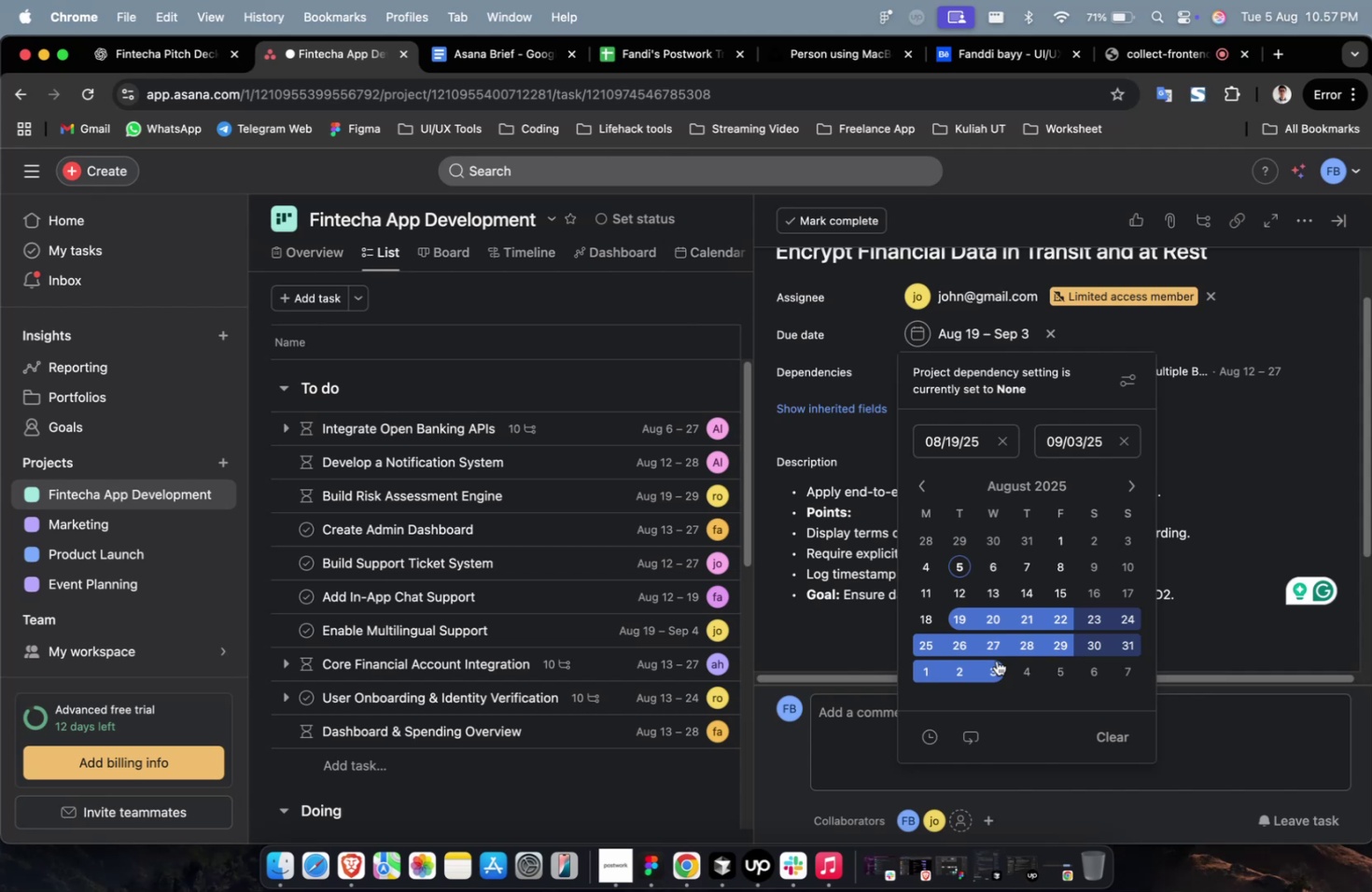 
left_click([1217, 468])
 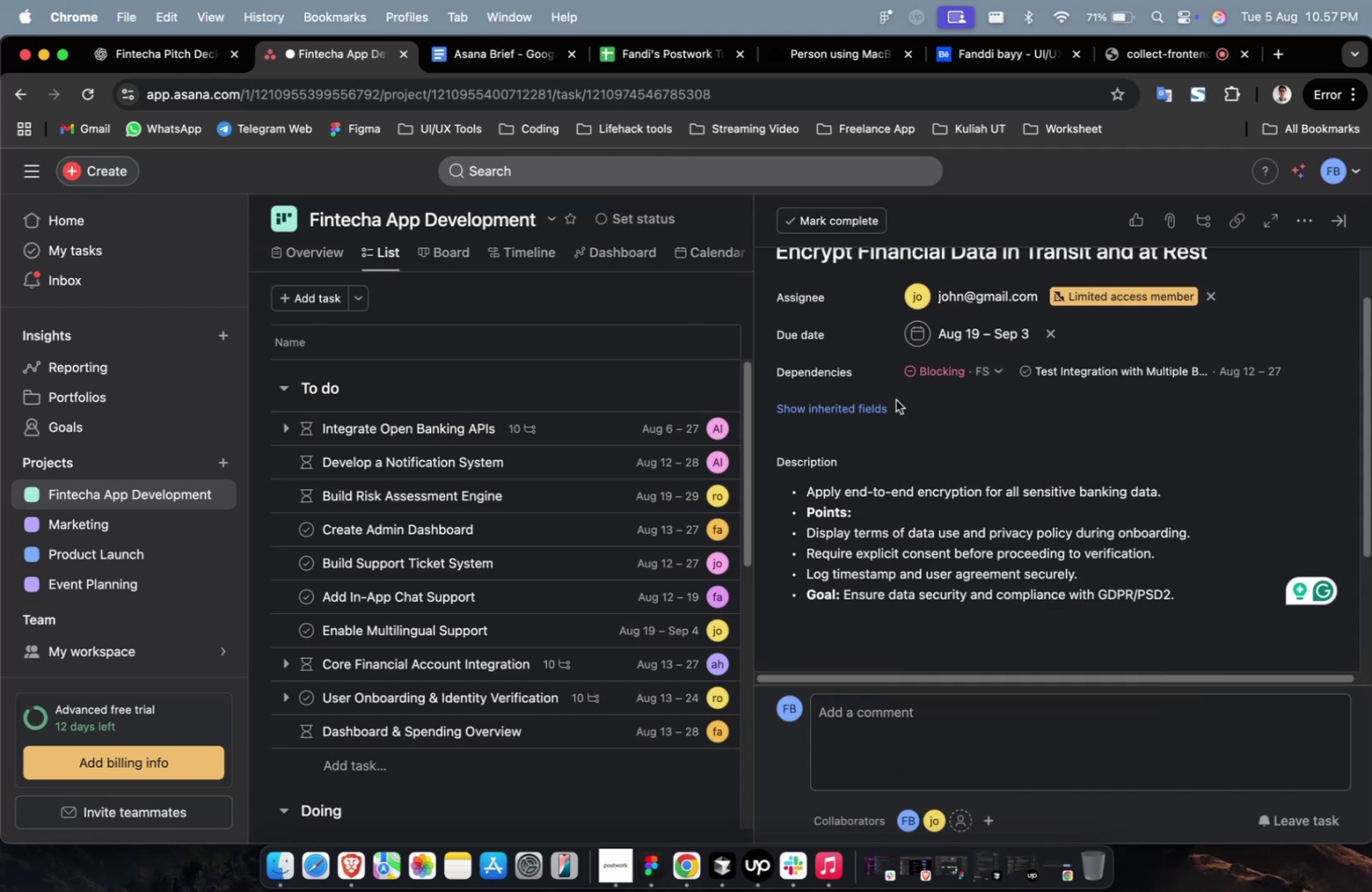 
double_click([850, 423])
 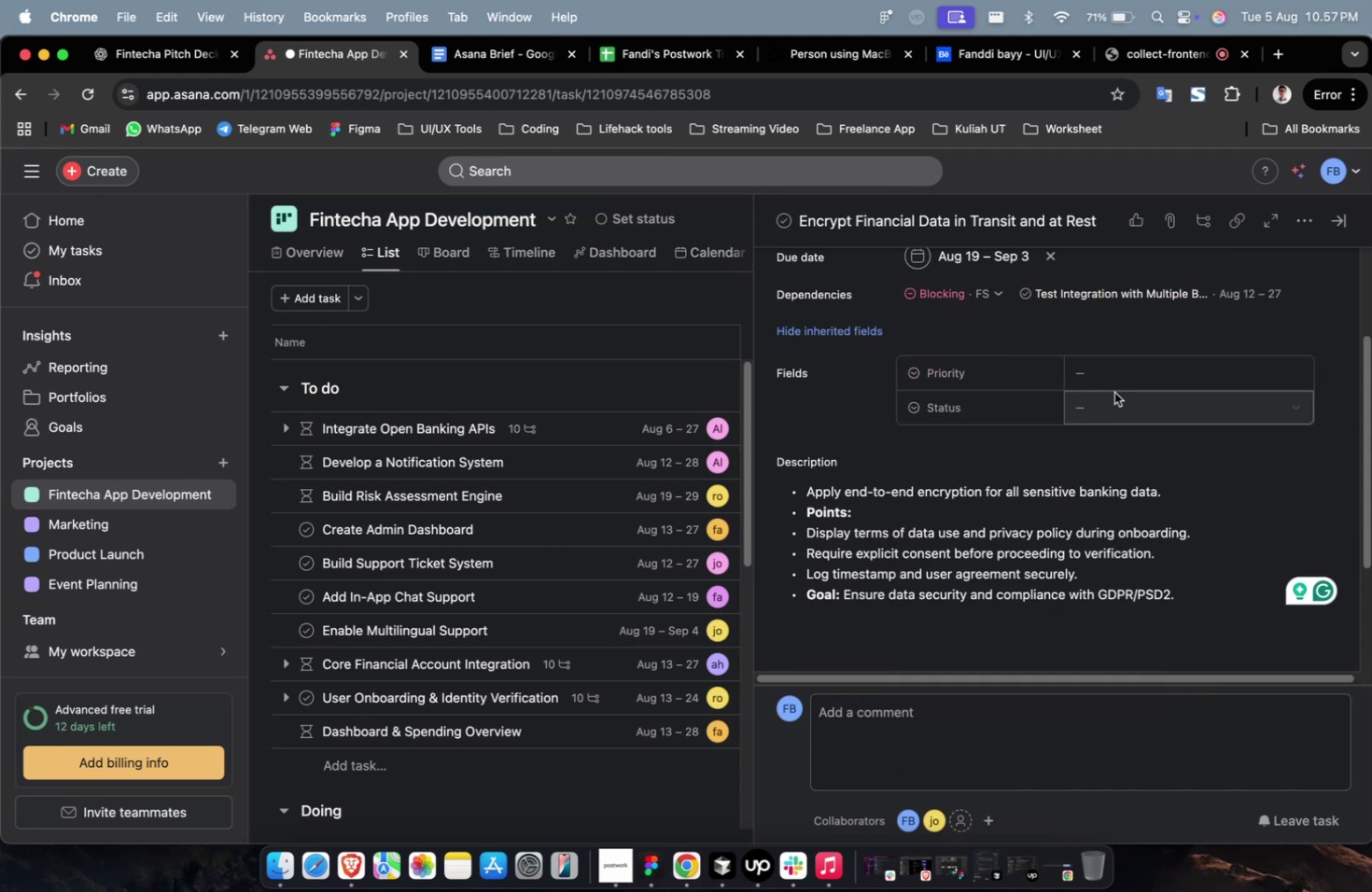 
left_click([1116, 382])
 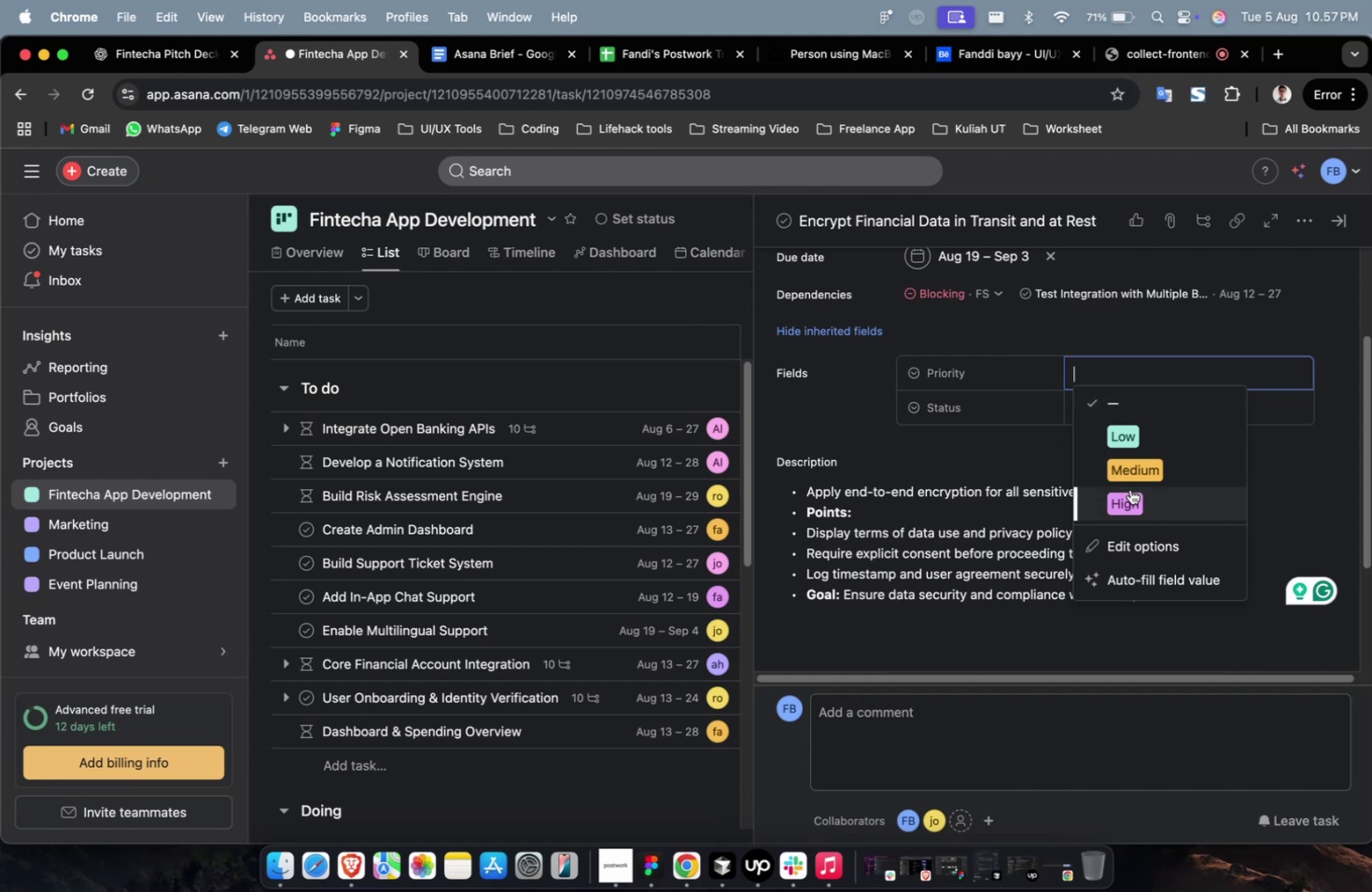 
left_click([1128, 501])
 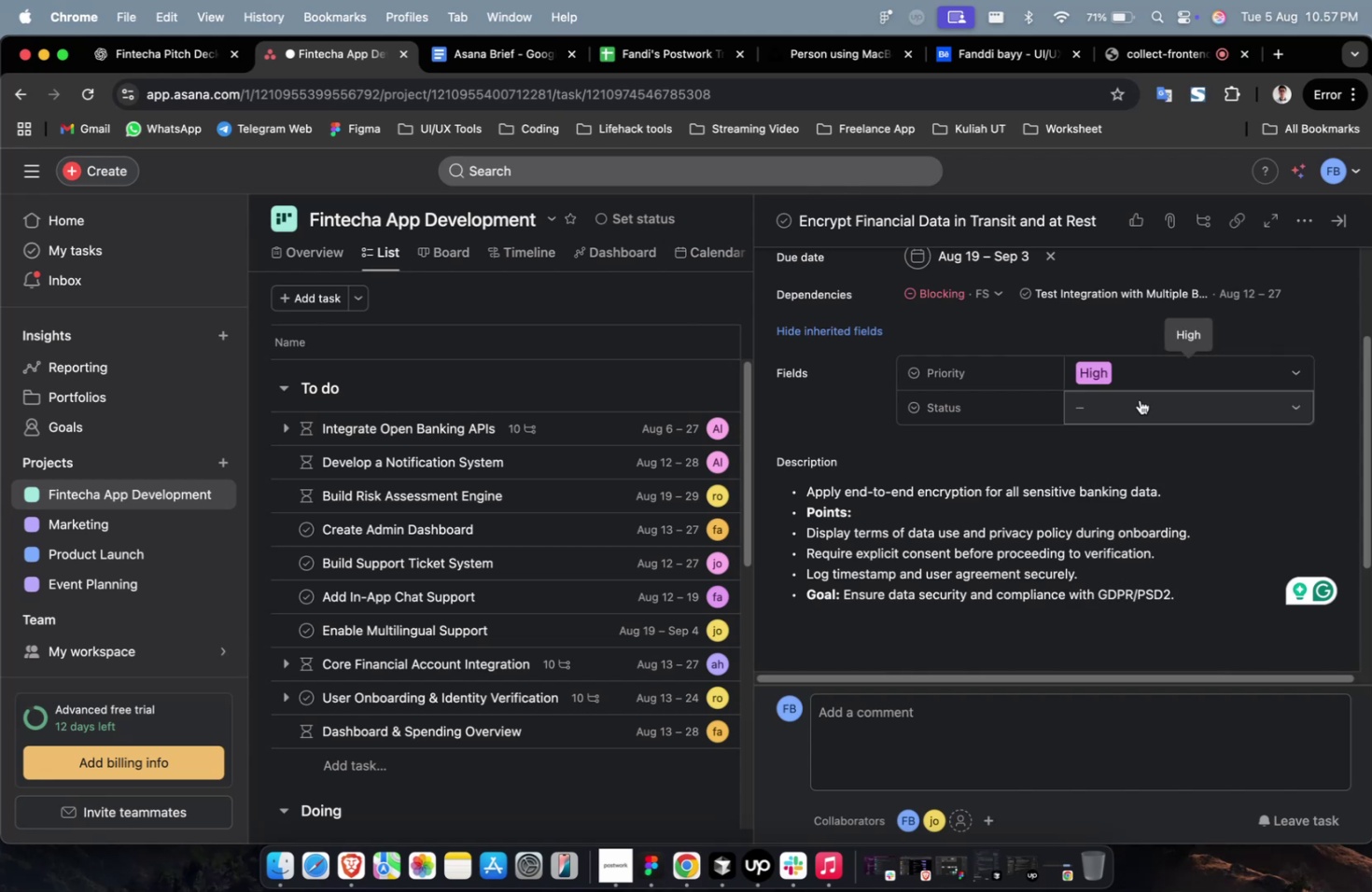 
double_click([1139, 399])
 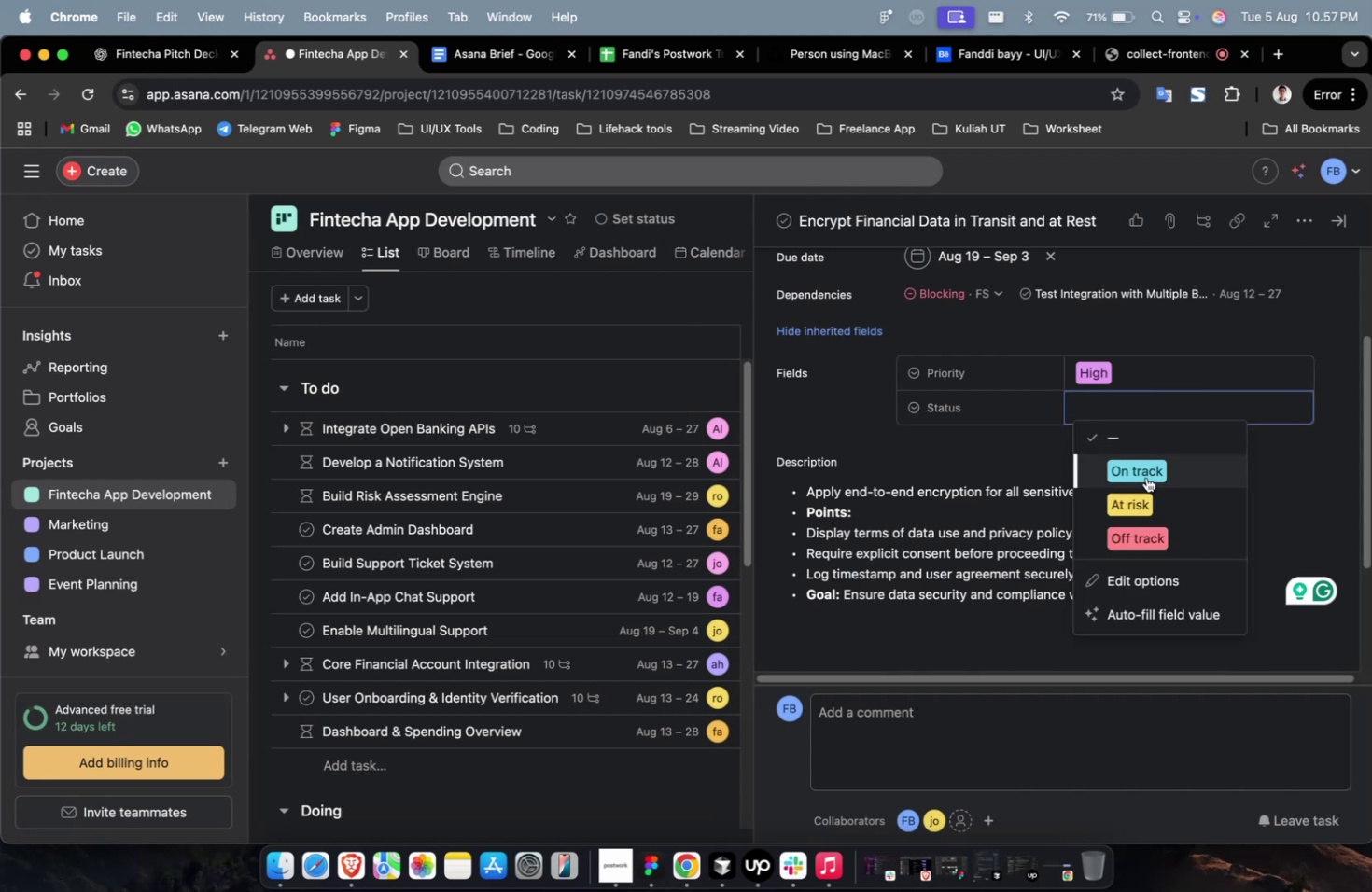 
left_click([1145, 477])
 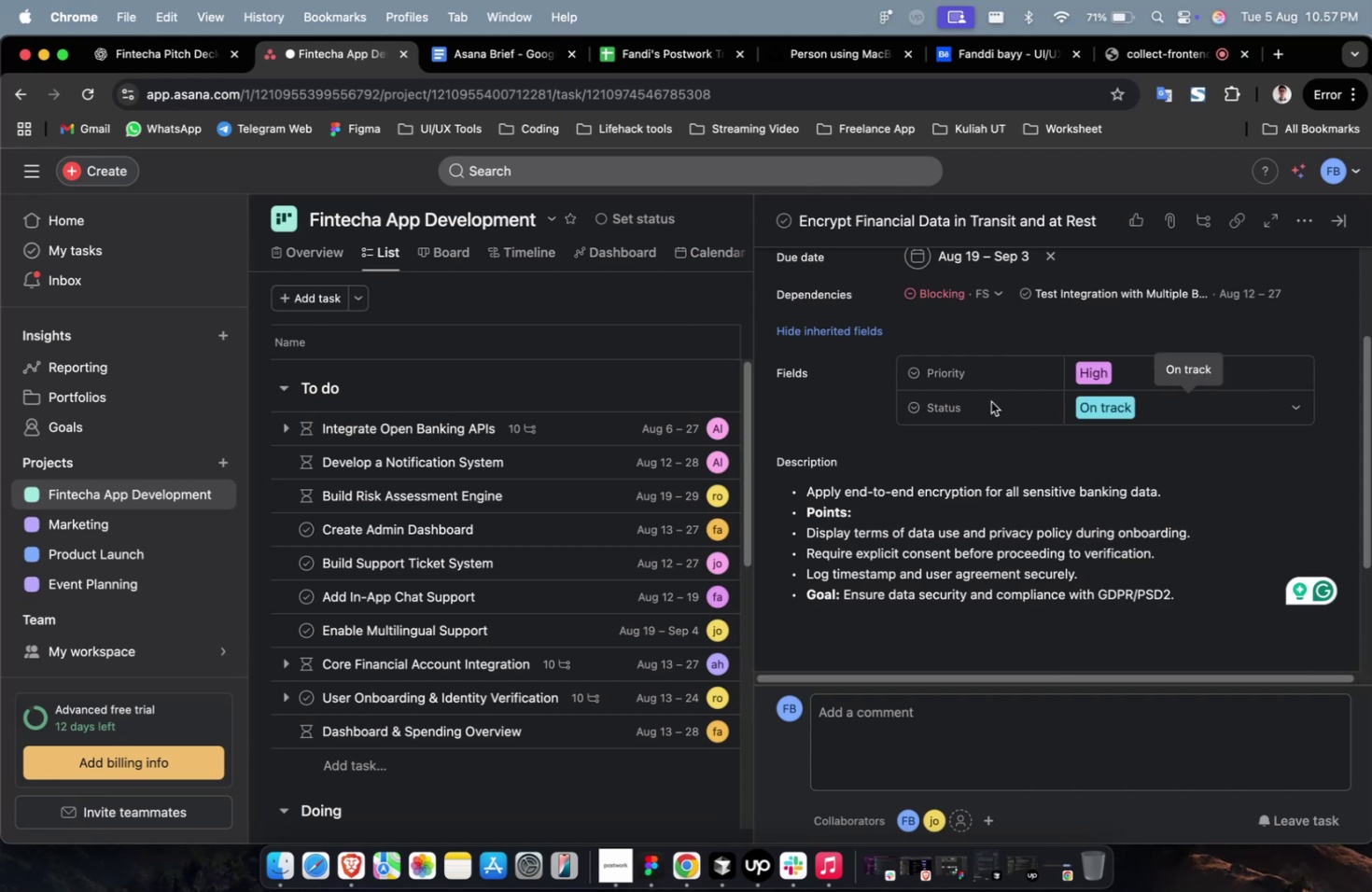 
scroll: coordinate [990, 401], scroll_direction: up, amount: 7.0
 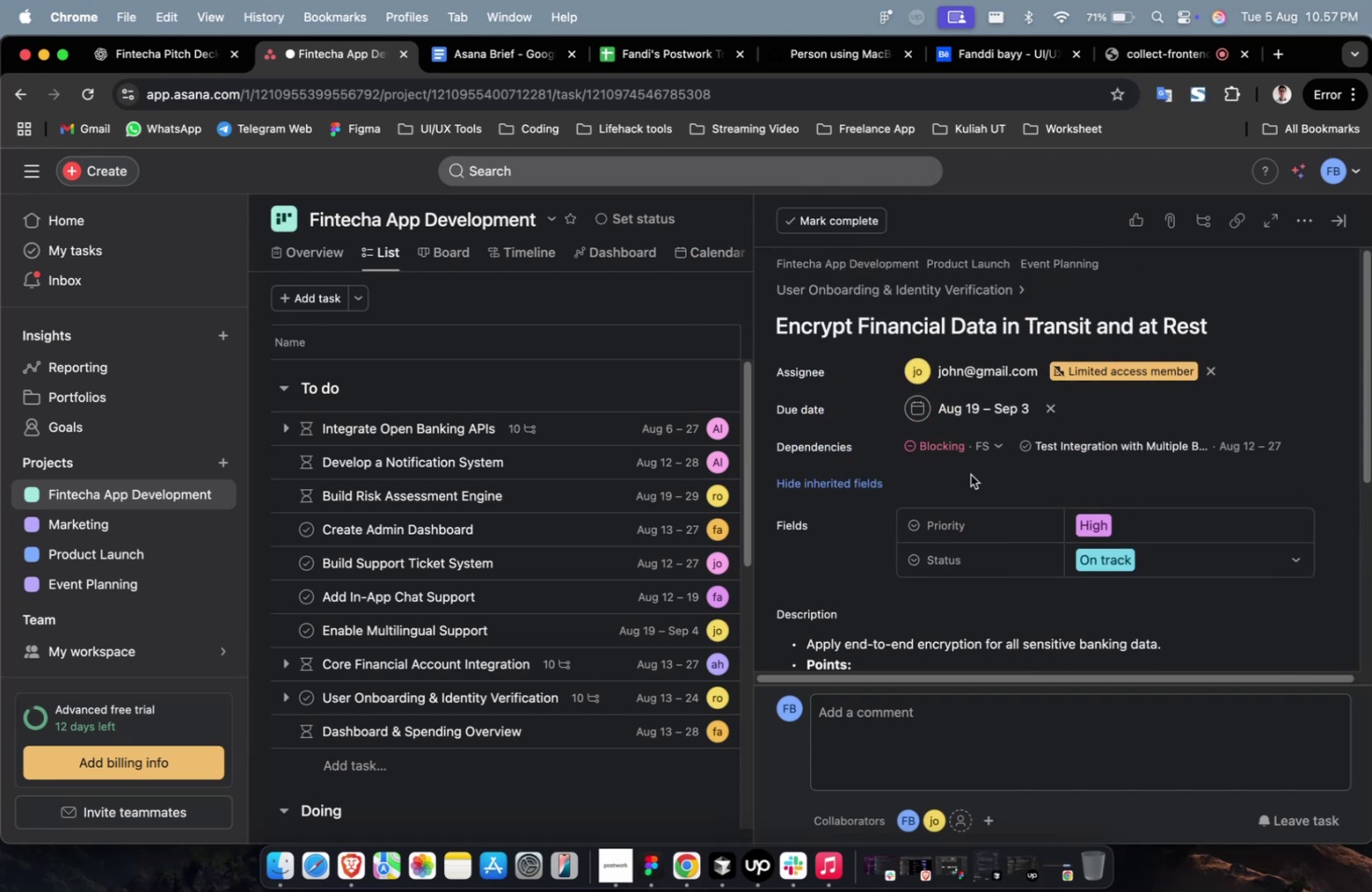 
scroll: coordinate [920, 487], scroll_direction: down, amount: 13.0
 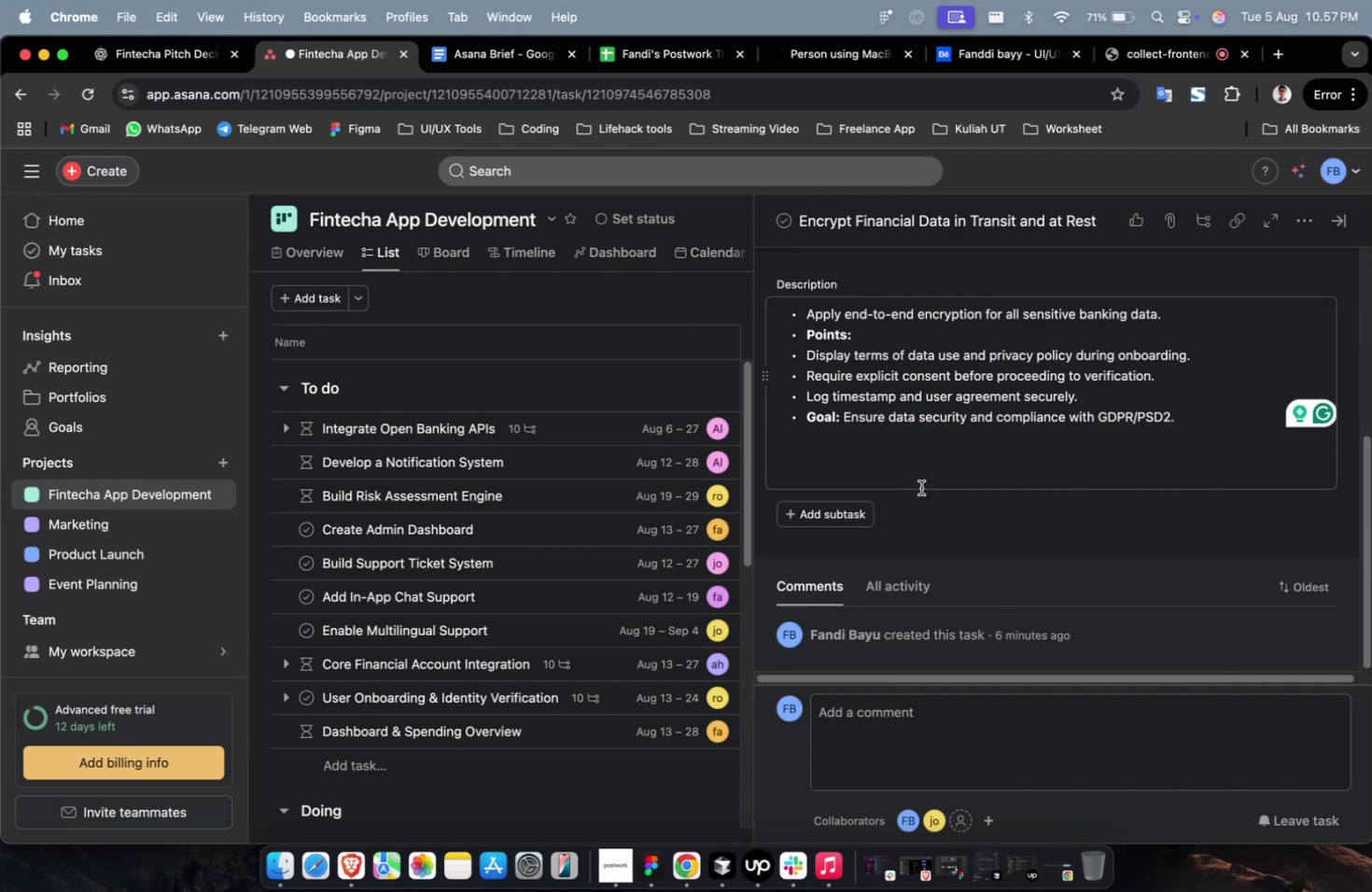 
scroll: coordinate [920, 487], scroll_direction: up, amount: 8.0
 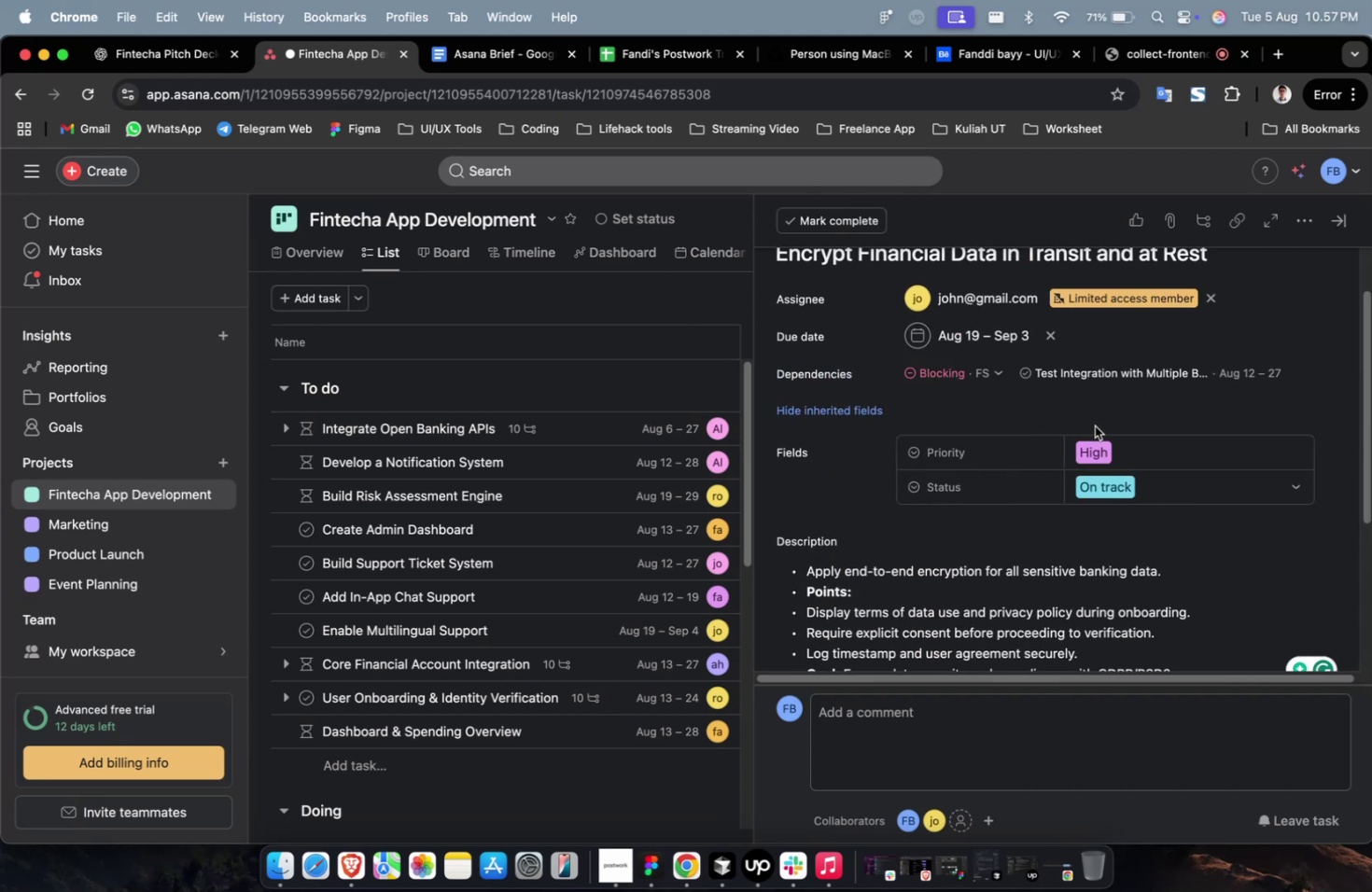 
left_click([1102, 409])
 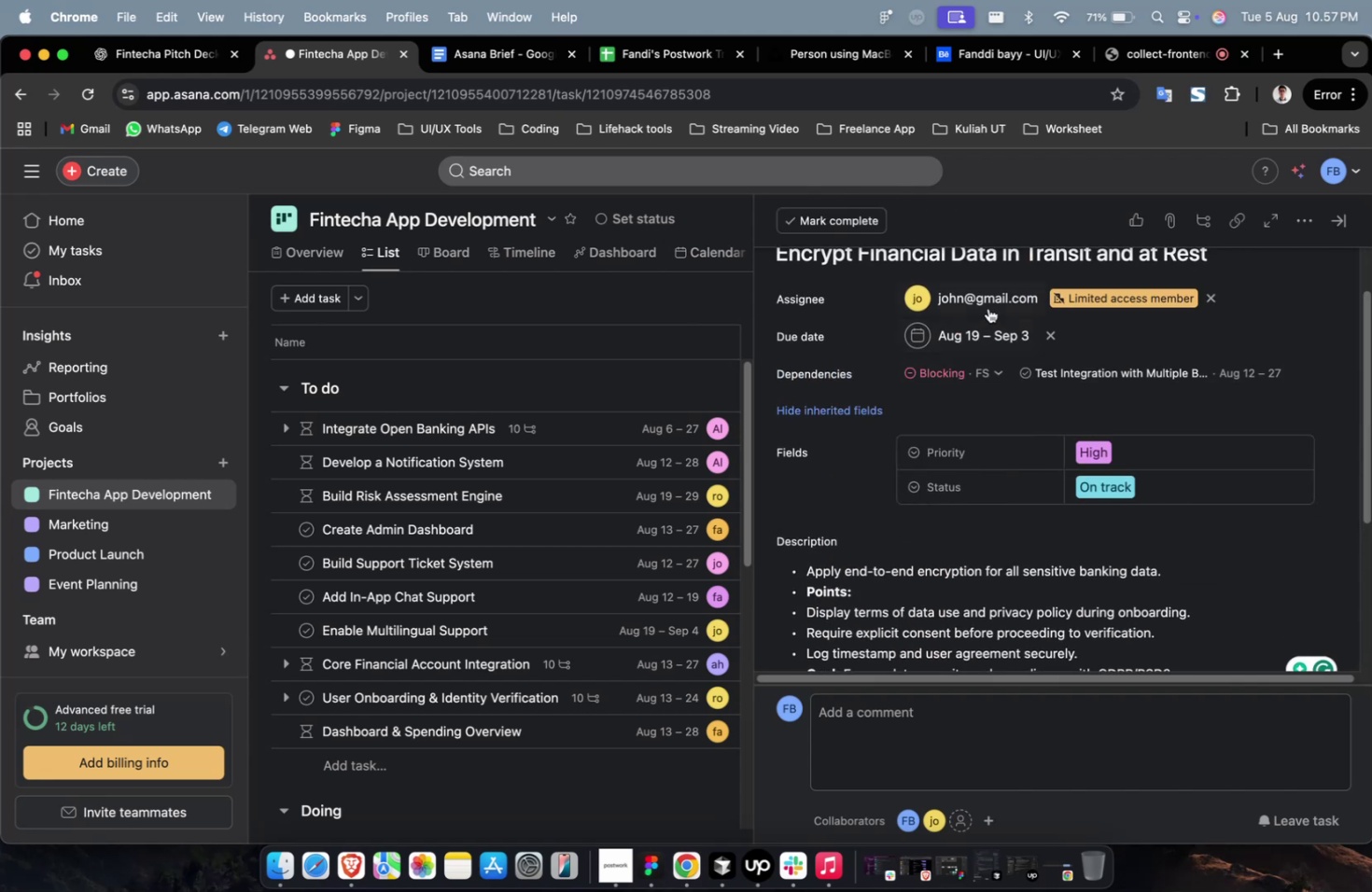 
left_click([987, 304])
 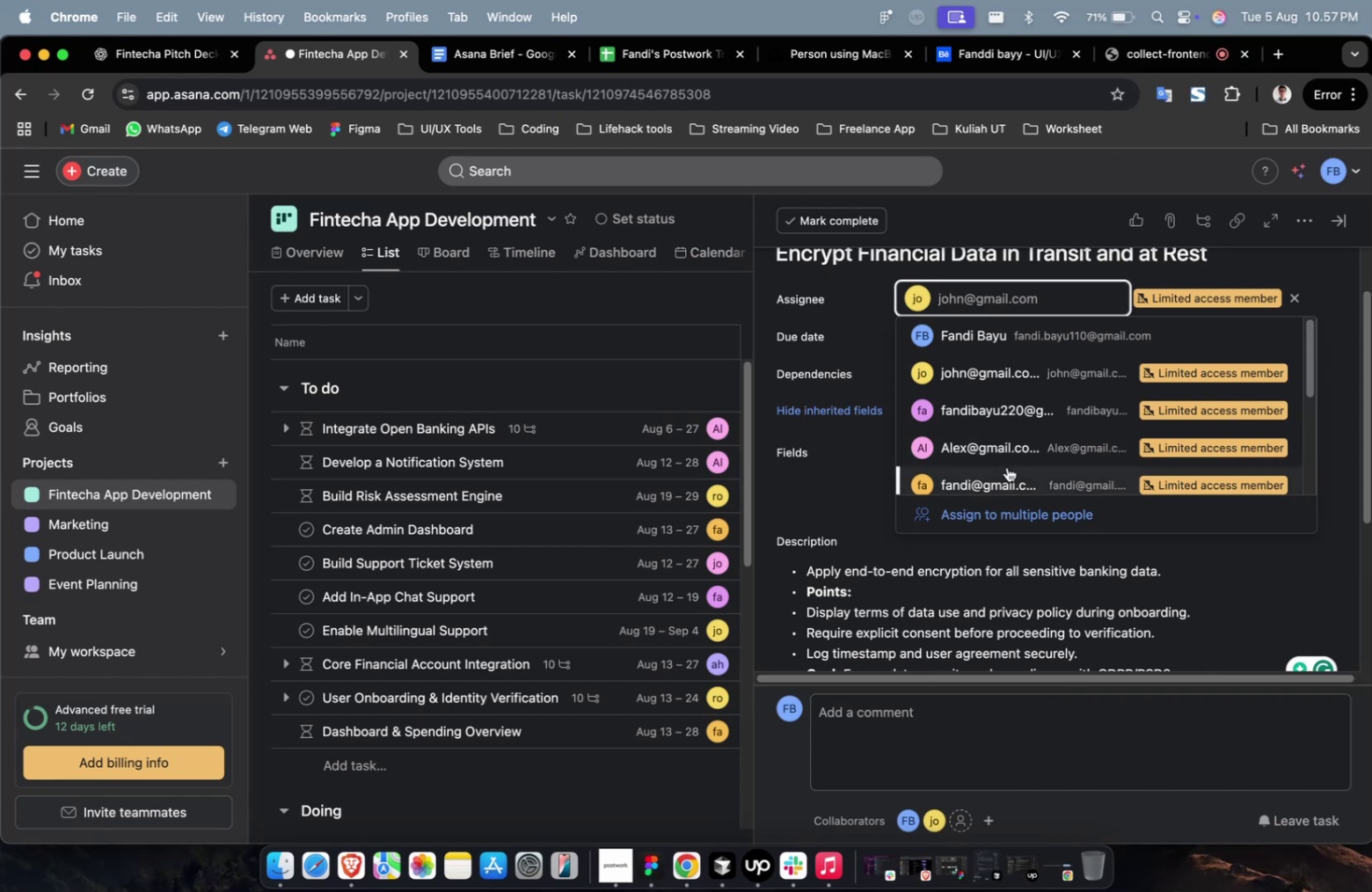 
left_click([1006, 467])
 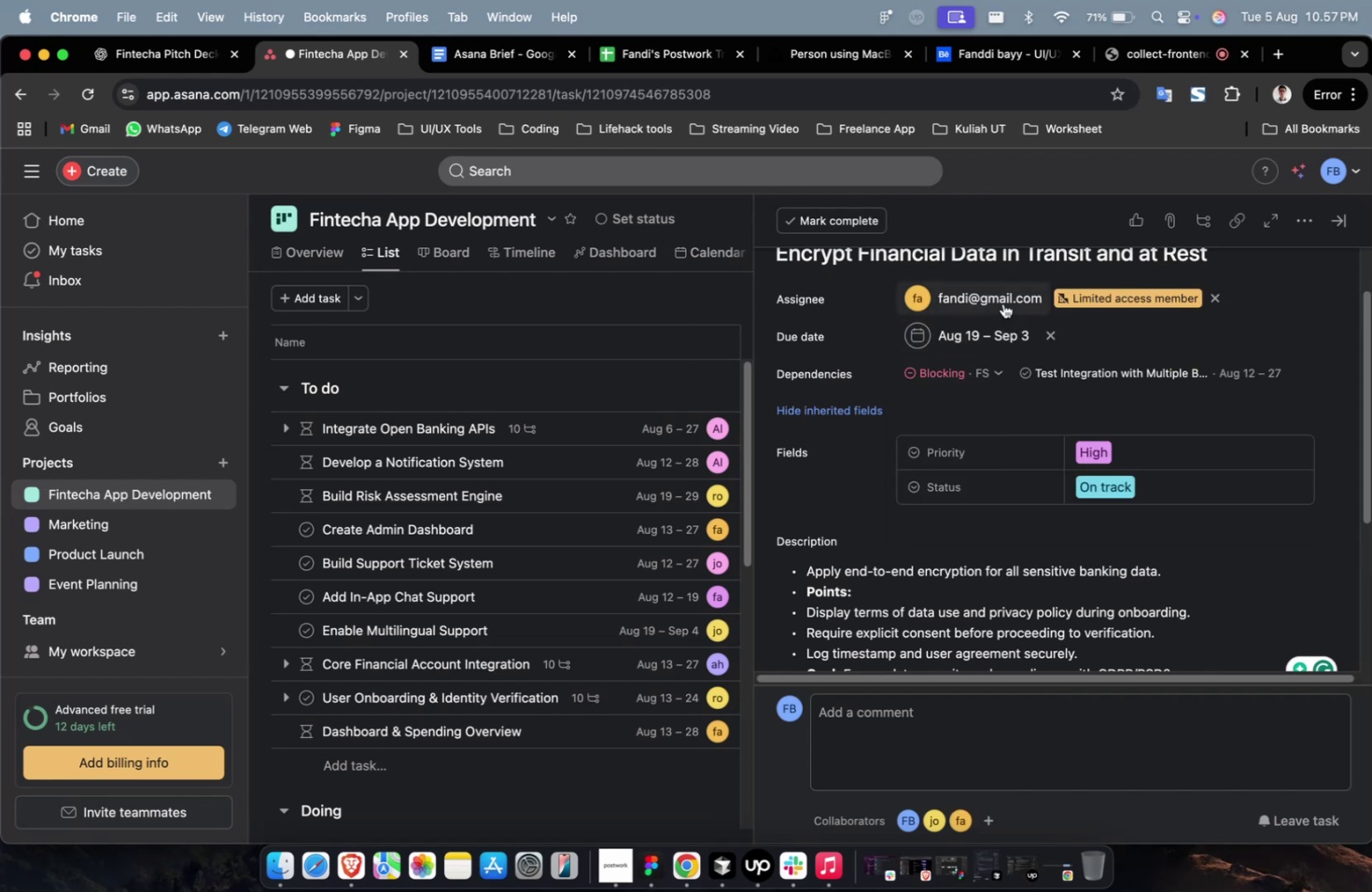 
left_click([1001, 300])
 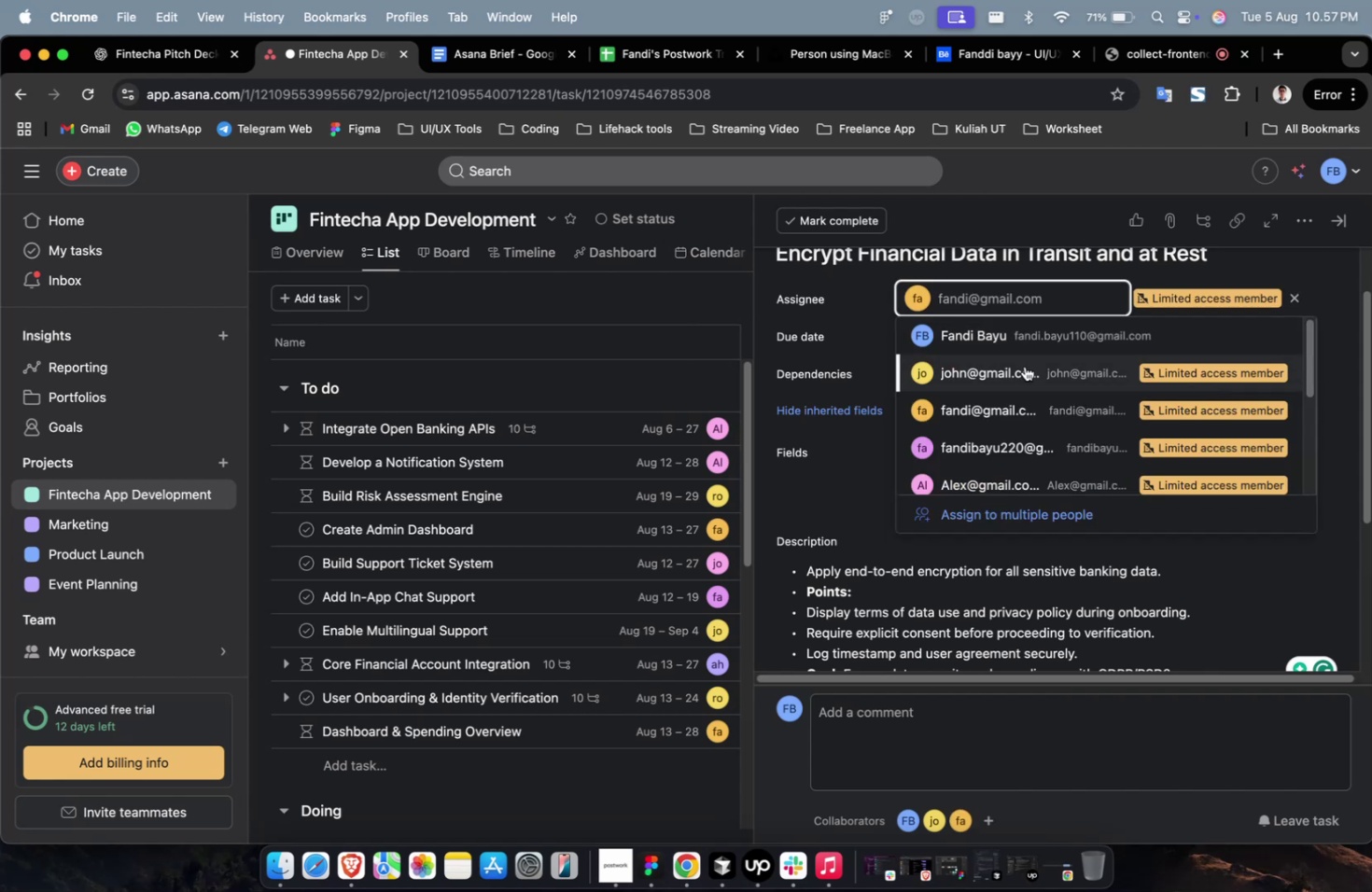 
left_click([1026, 375])
 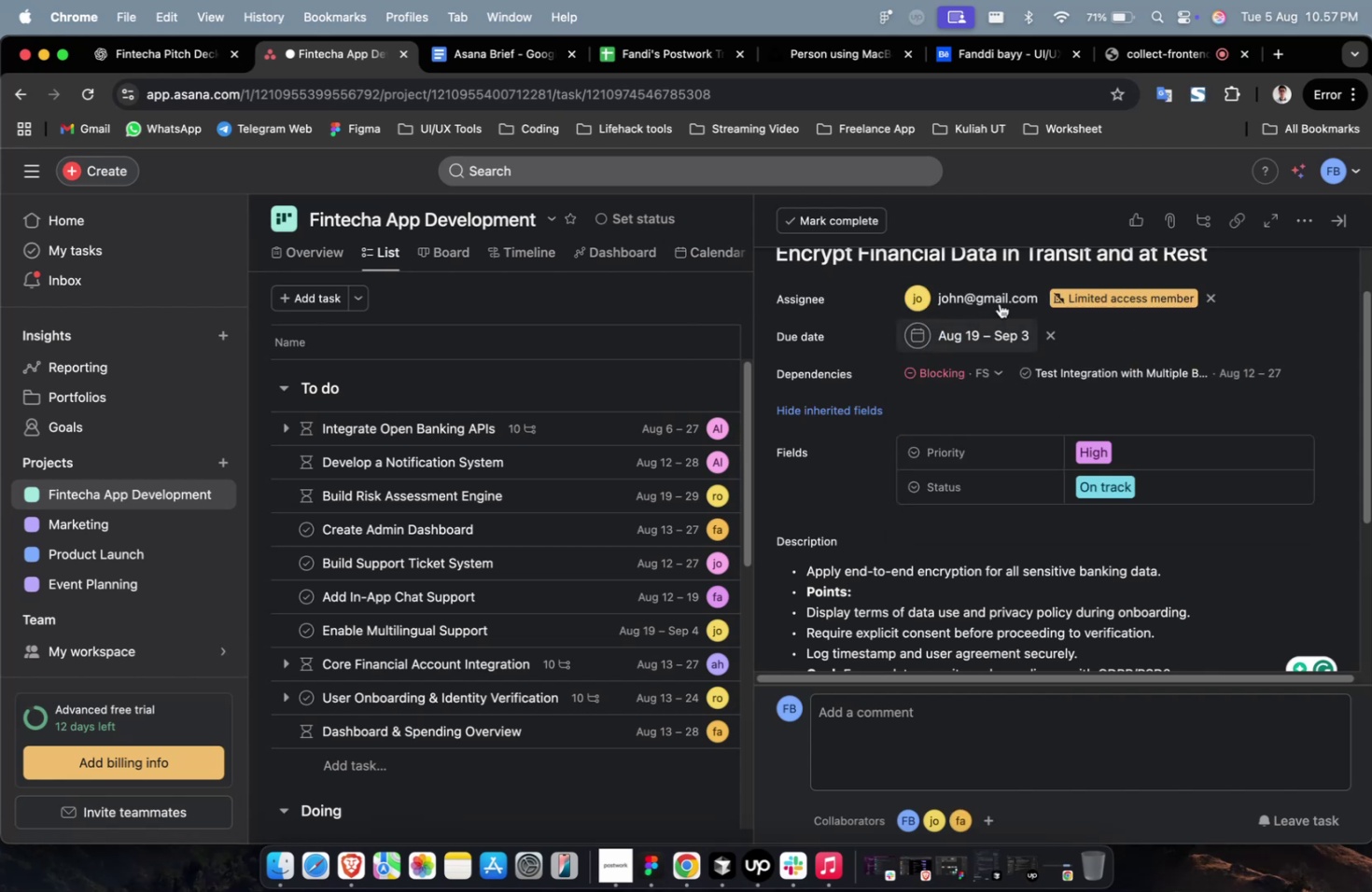 
left_click([982, 282])
 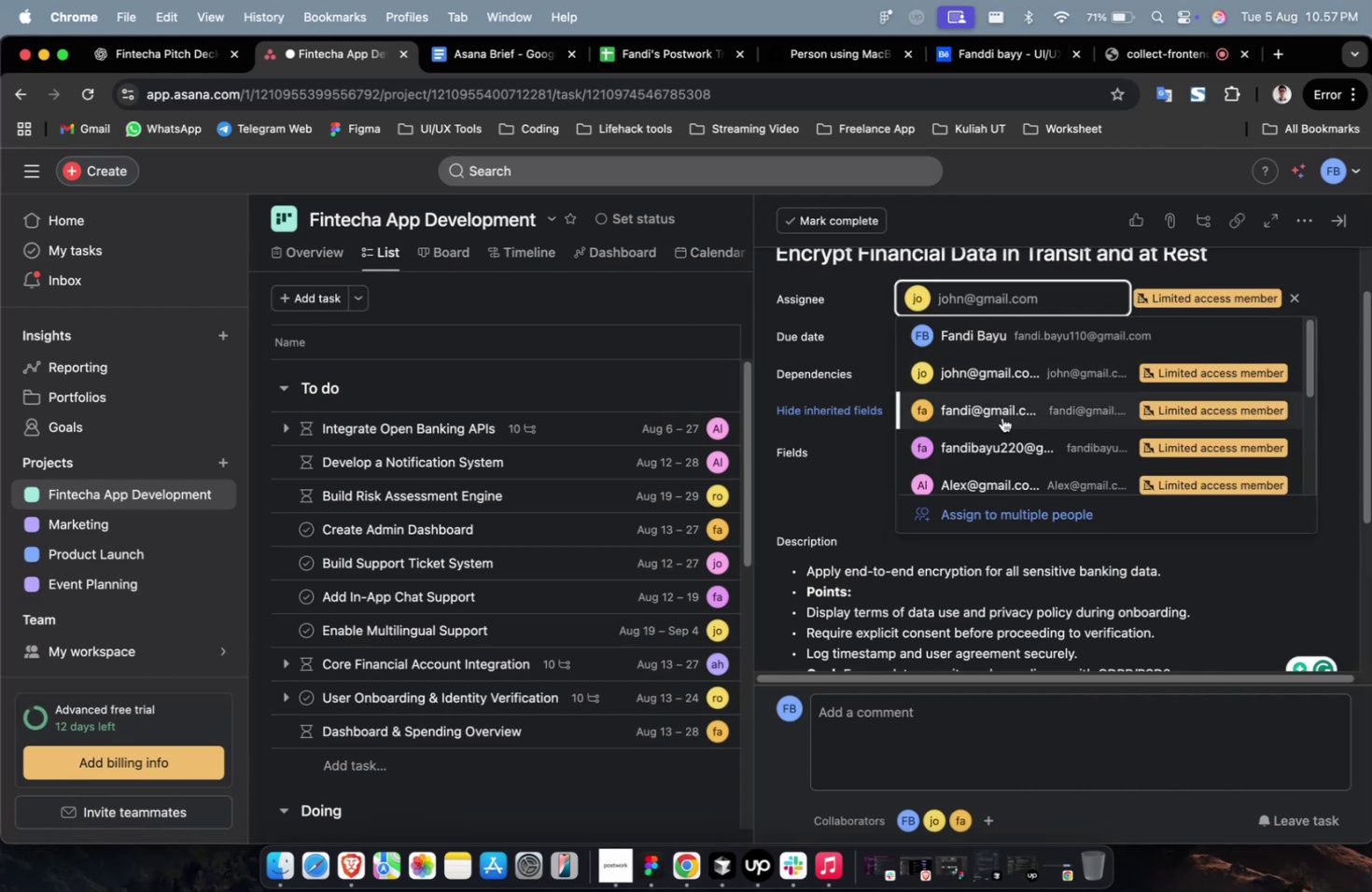 
left_click([1001, 417])
 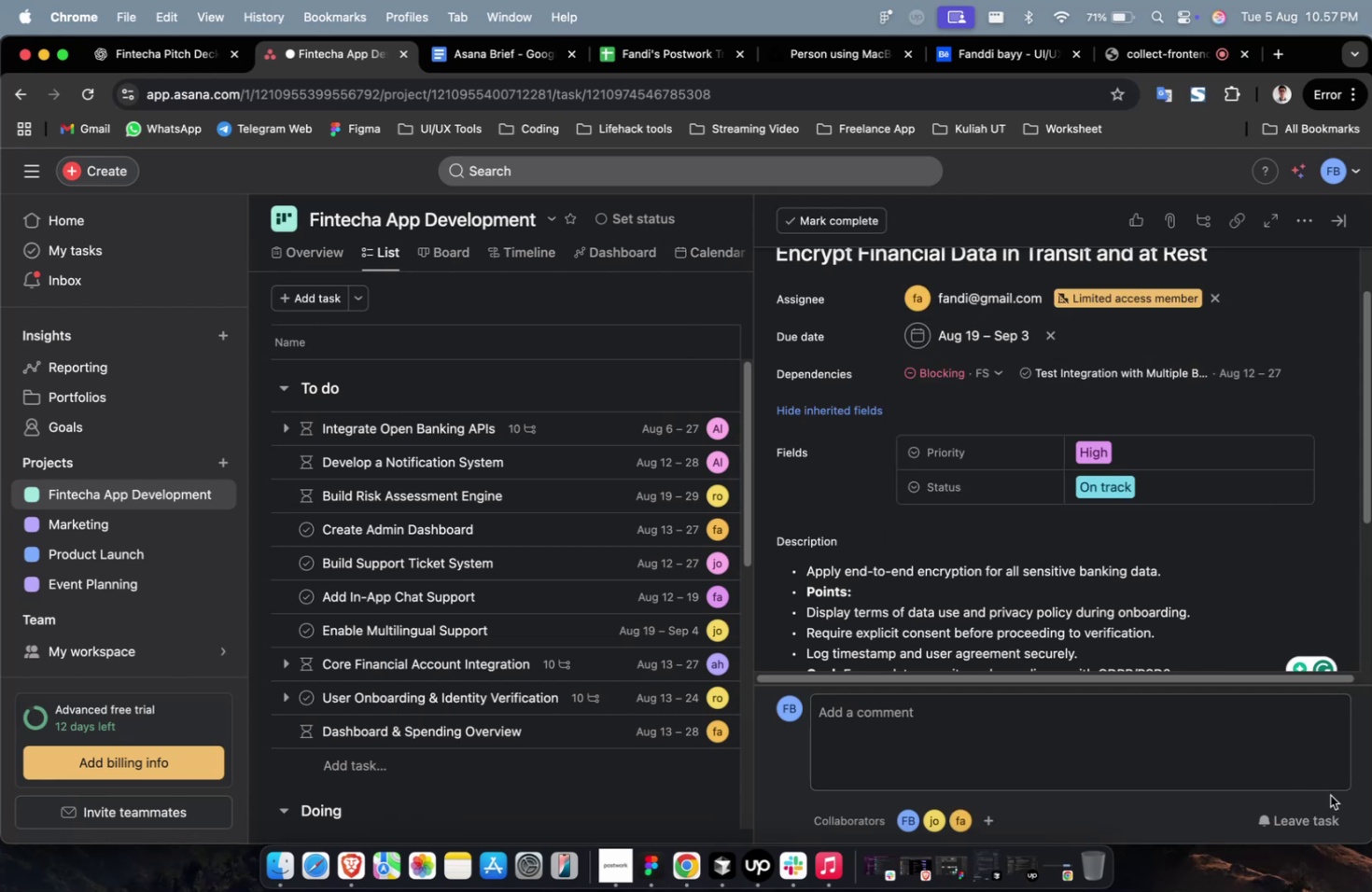 
mouse_move([1315, 815])
 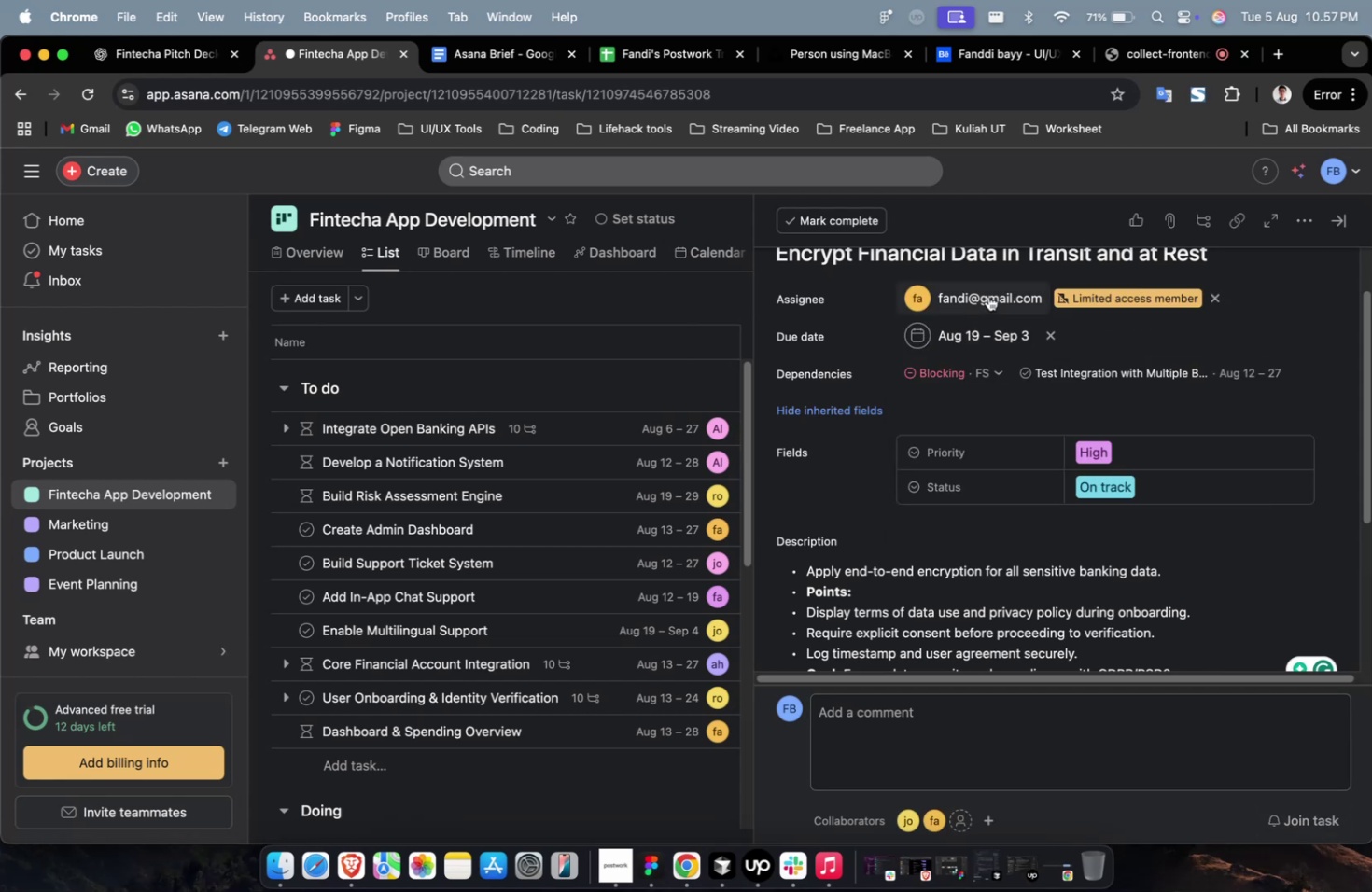 
left_click([987, 294])
 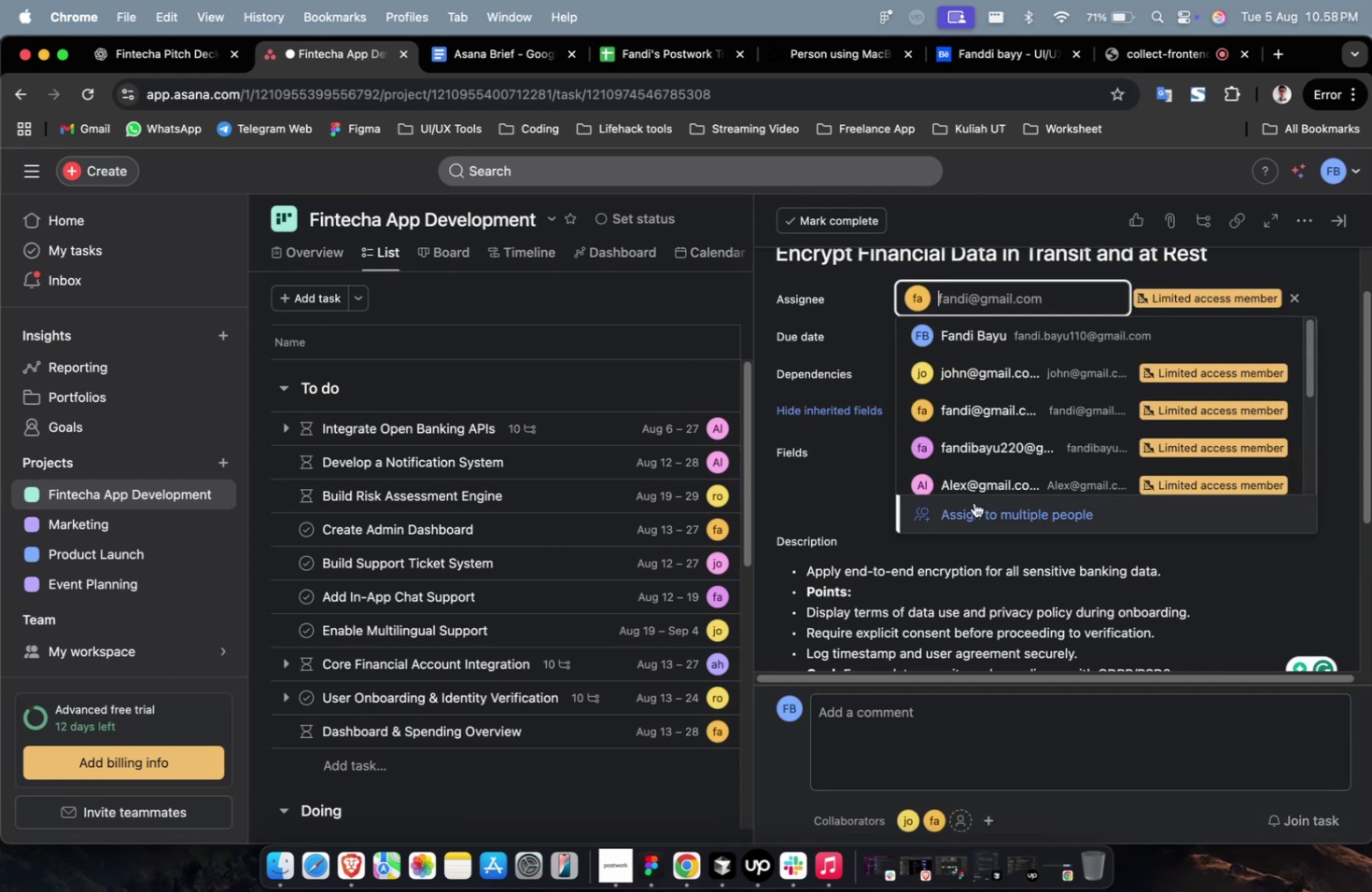 
scroll: coordinate [982, 462], scroll_direction: down, amount: 21.0
 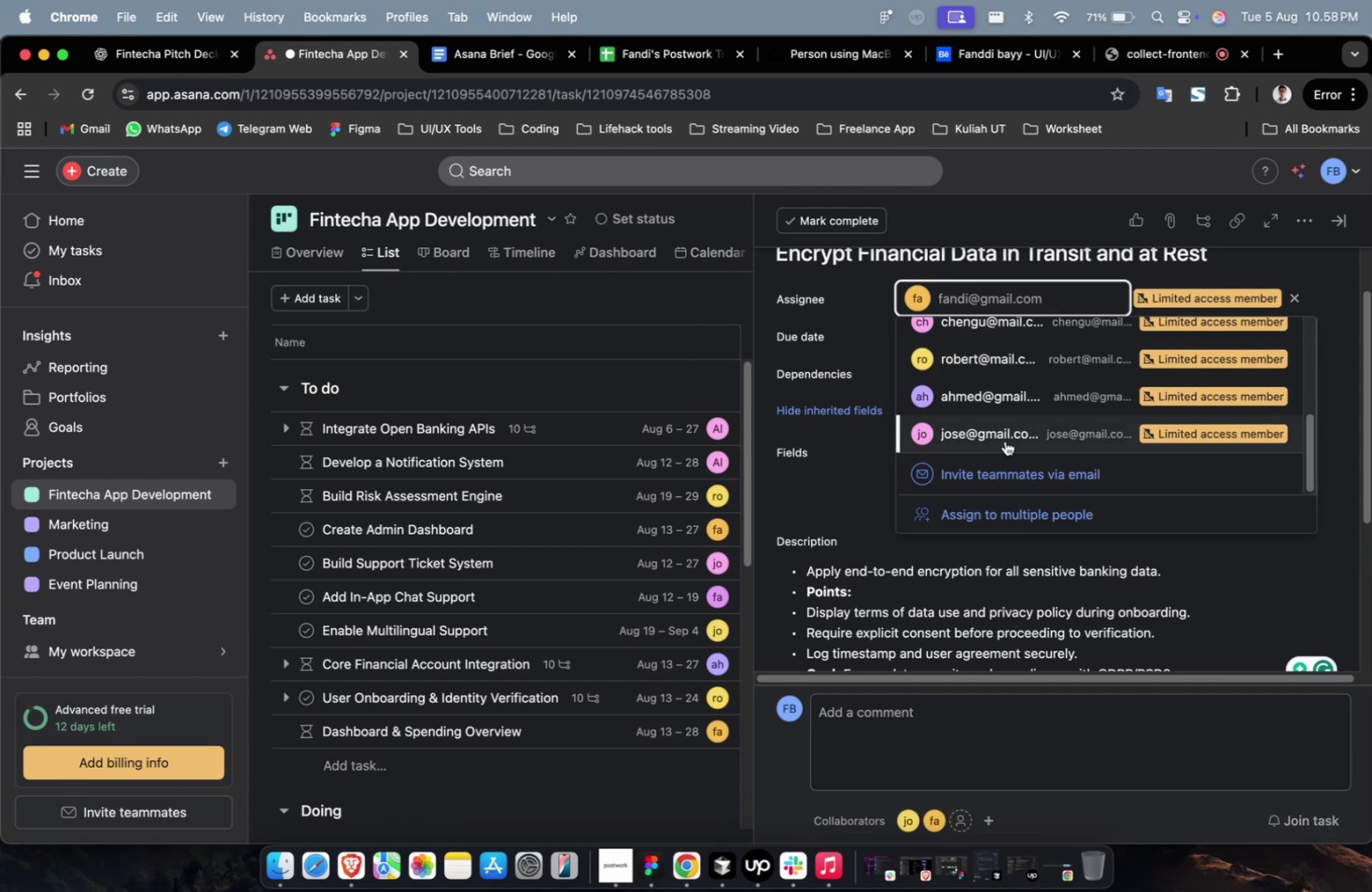 
left_click([1004, 439])
 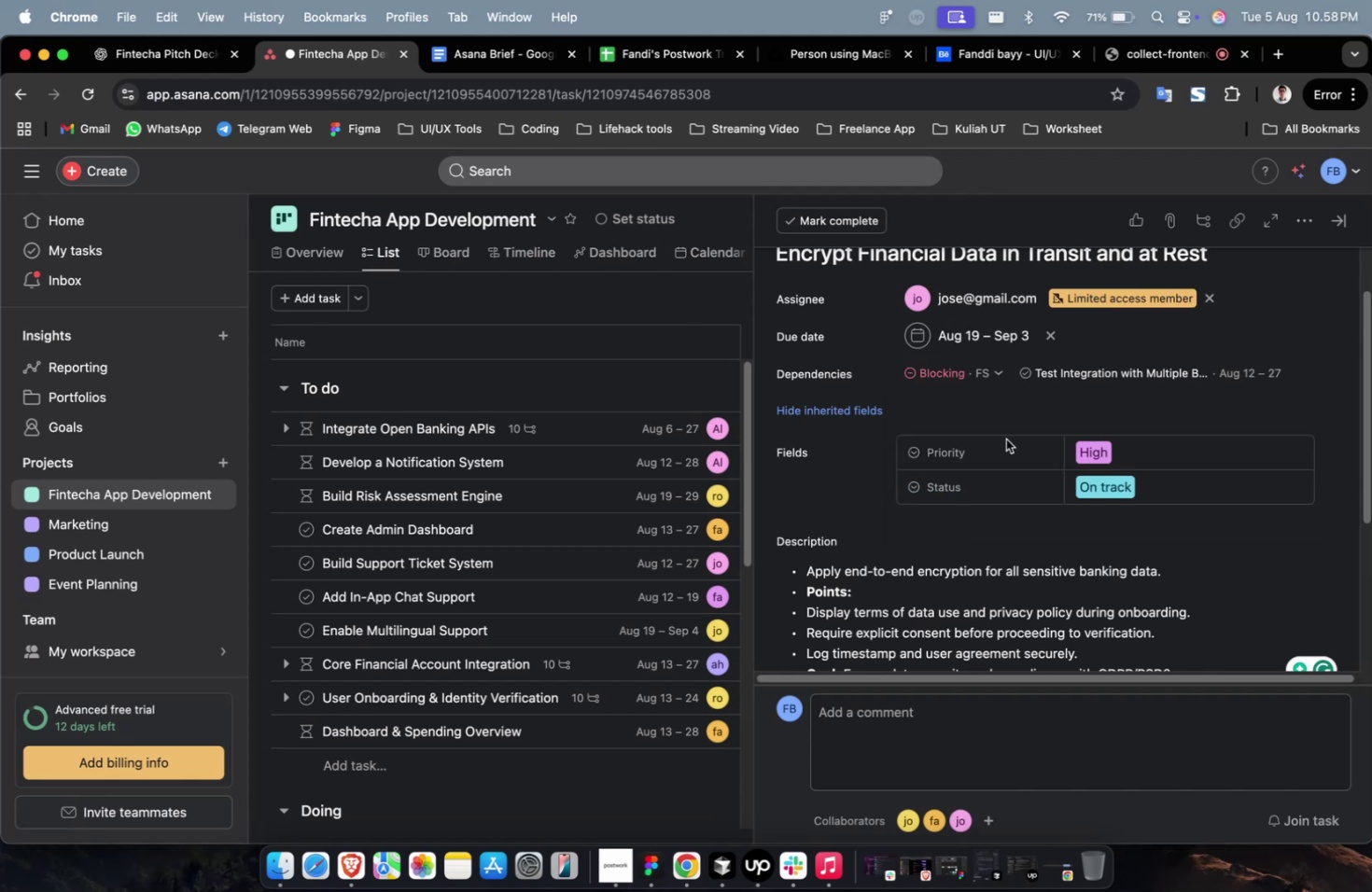 
wait(9.46)
 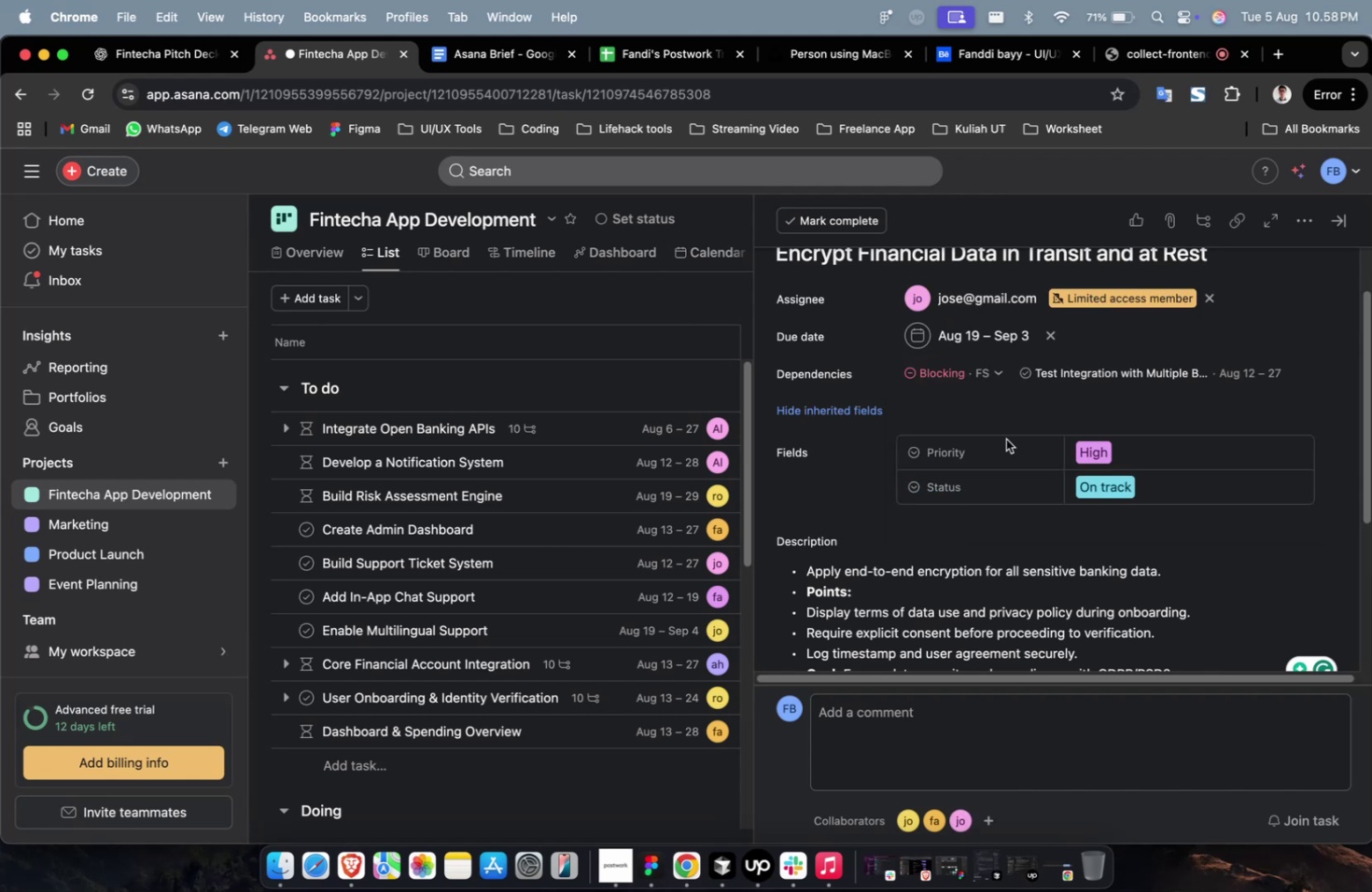 
scroll: coordinate [1004, 439], scroll_direction: down, amount: 1.0
 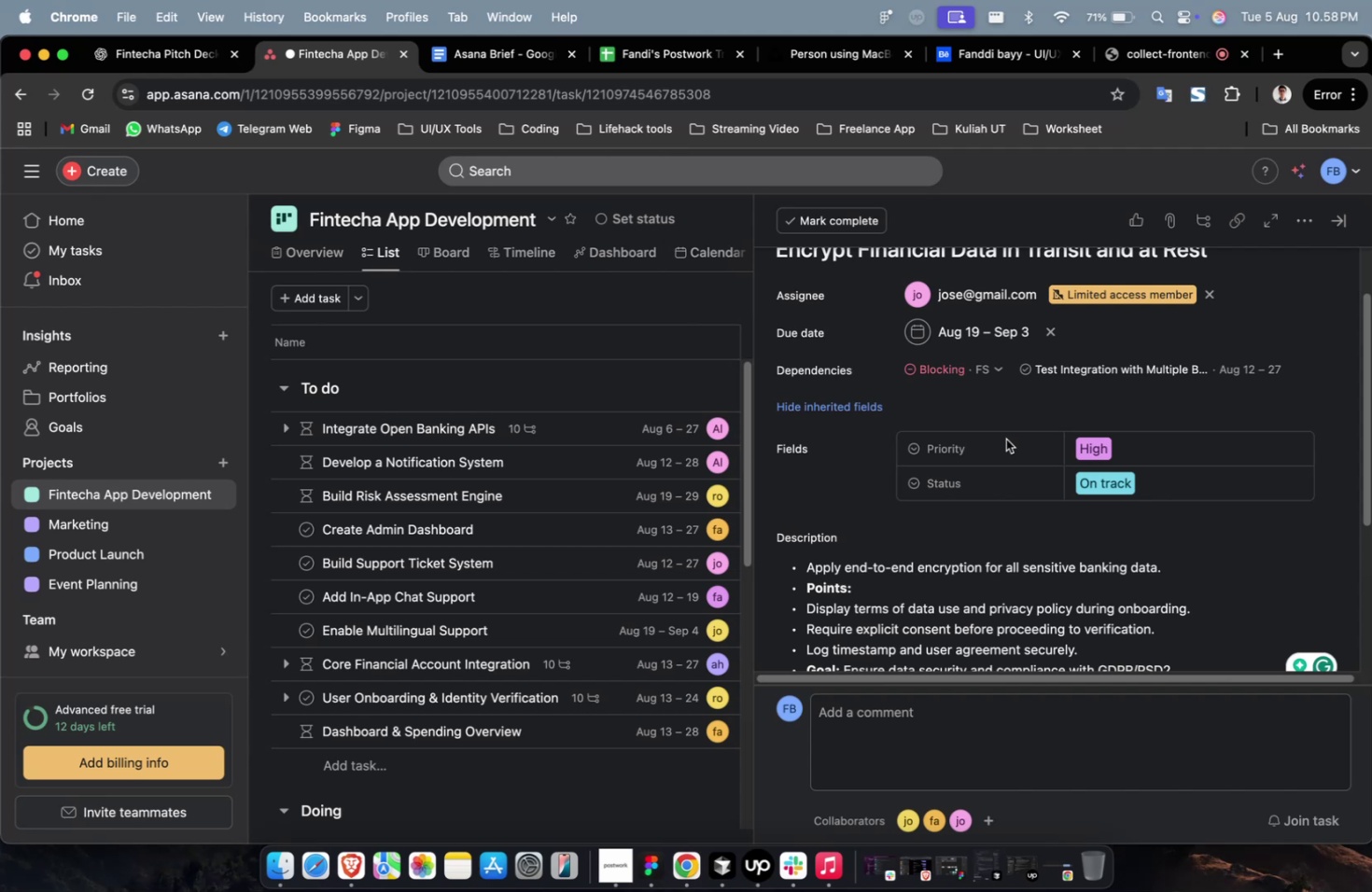 
wait(25.24)
 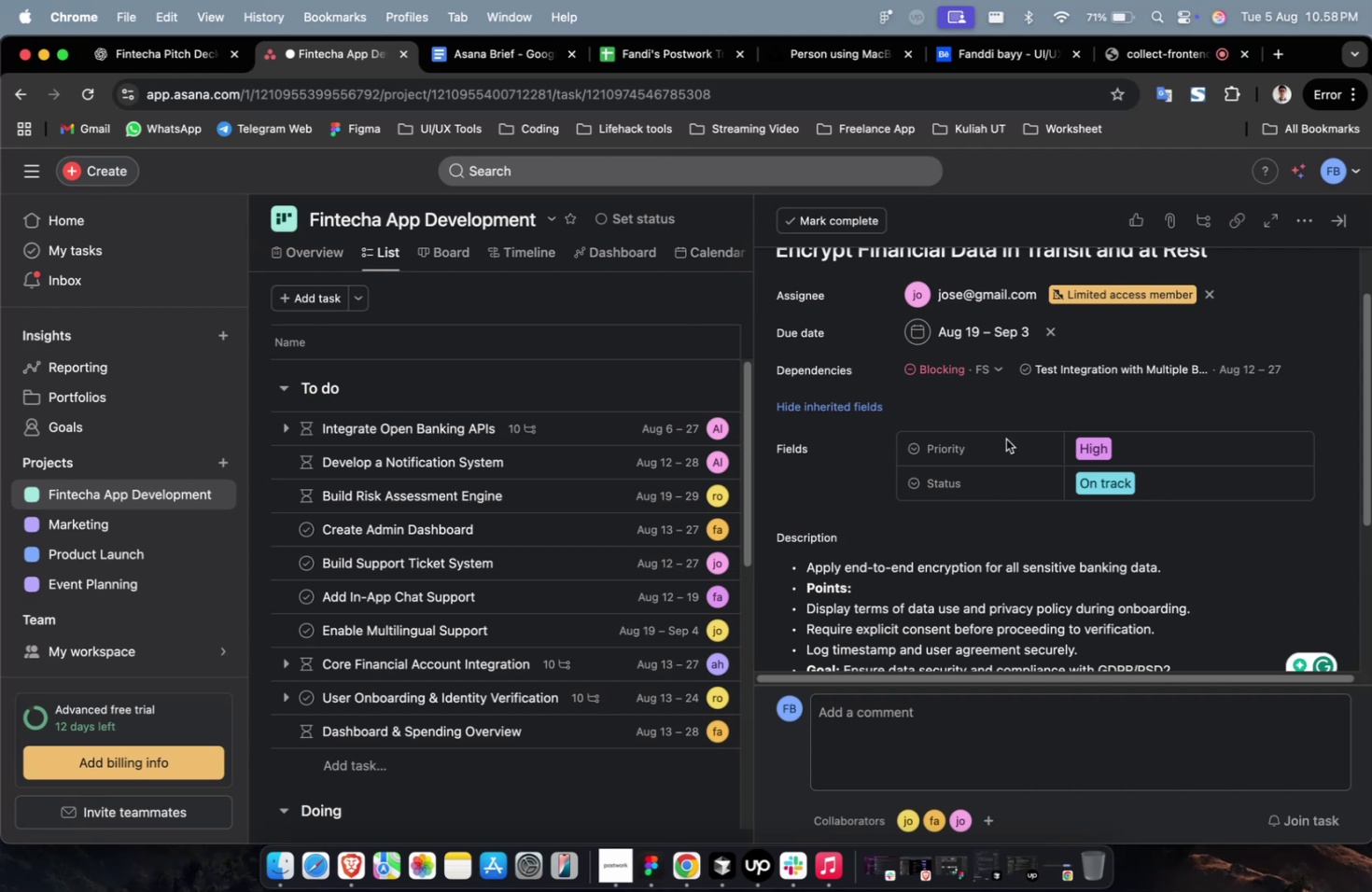 
scroll: coordinate [1004, 439], scroll_direction: up, amount: 2.0
 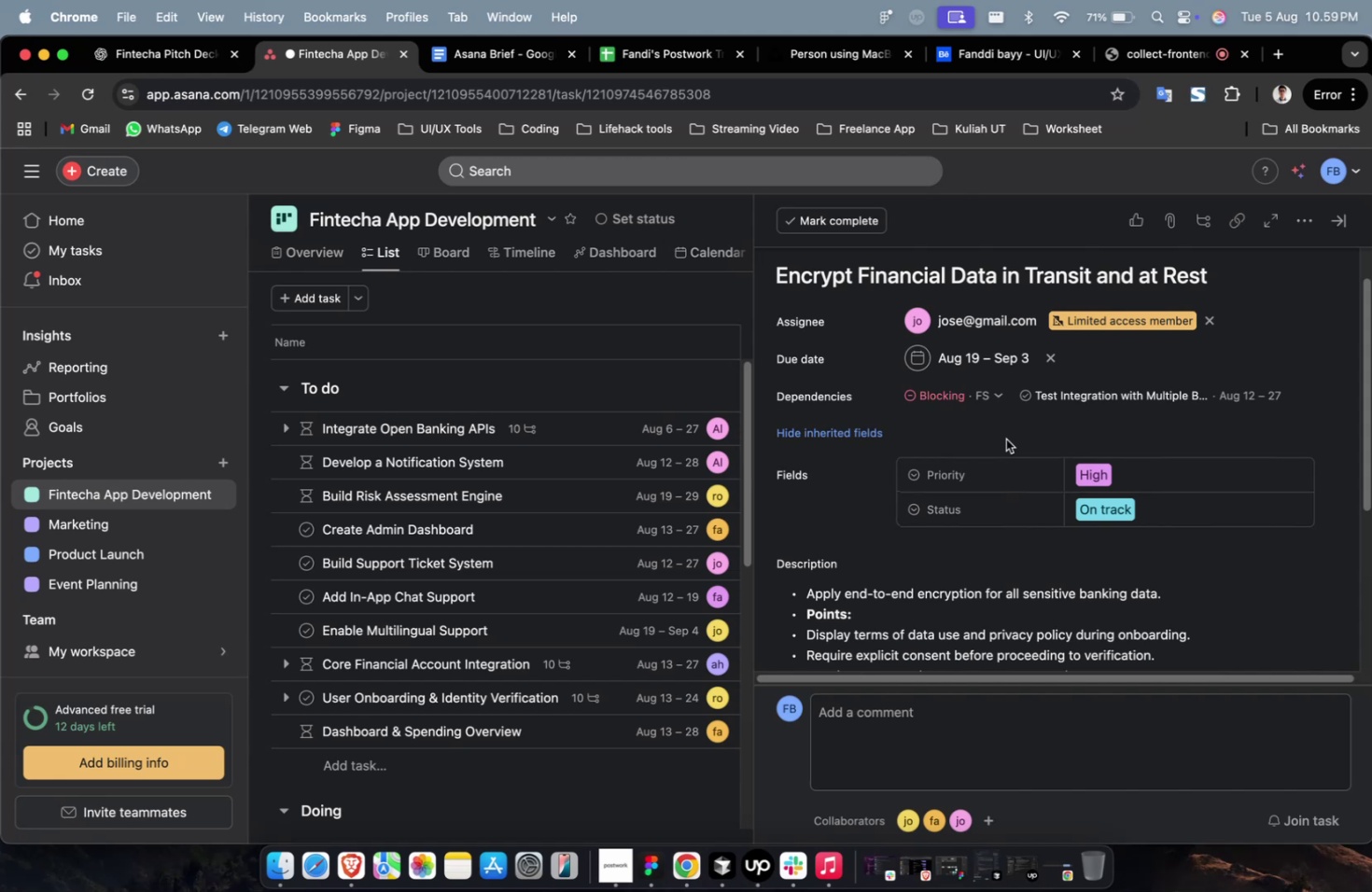 
wait(29.77)
 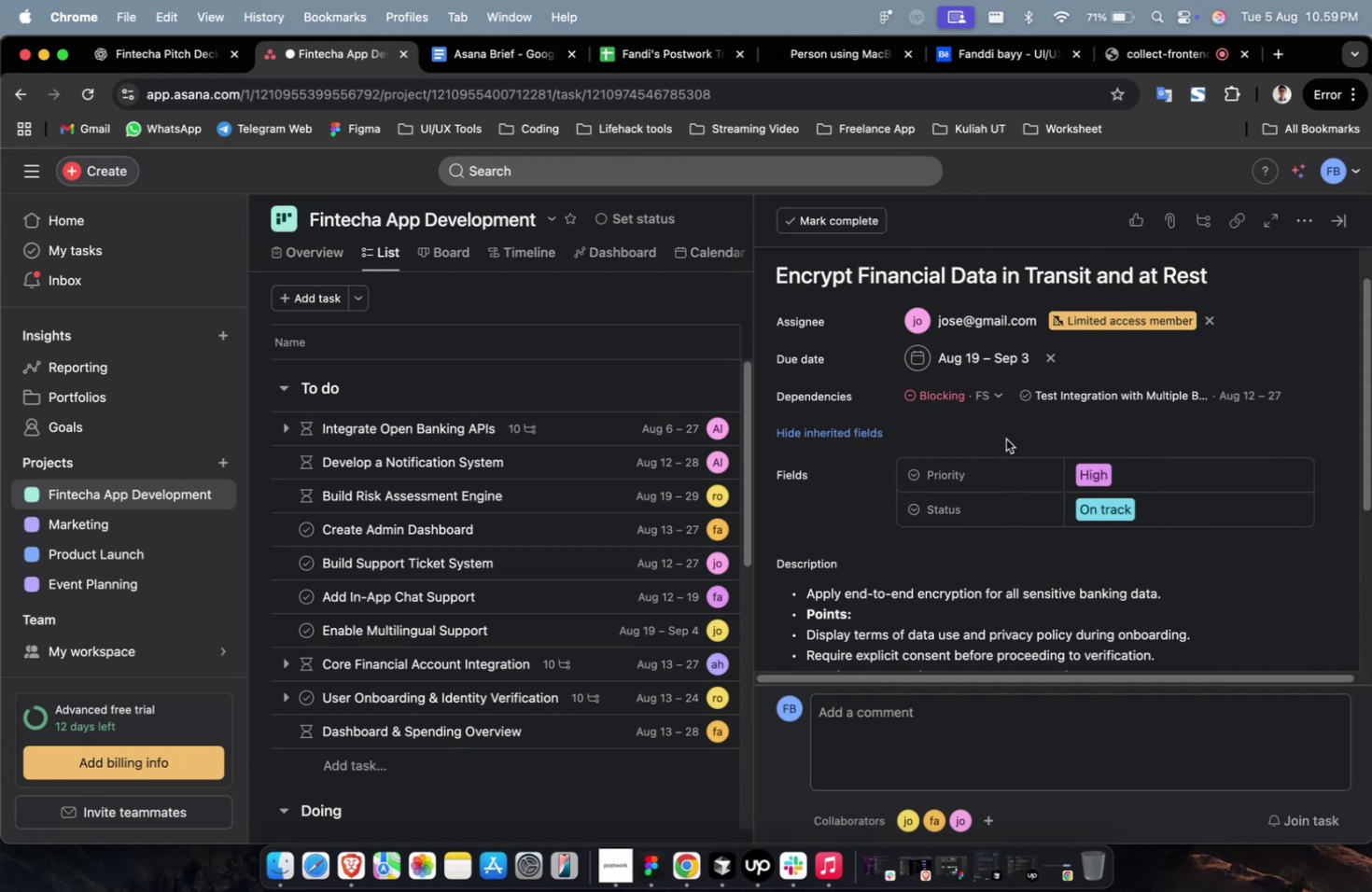 
scroll: coordinate [1004, 439], scroll_direction: down, amount: 3.0
 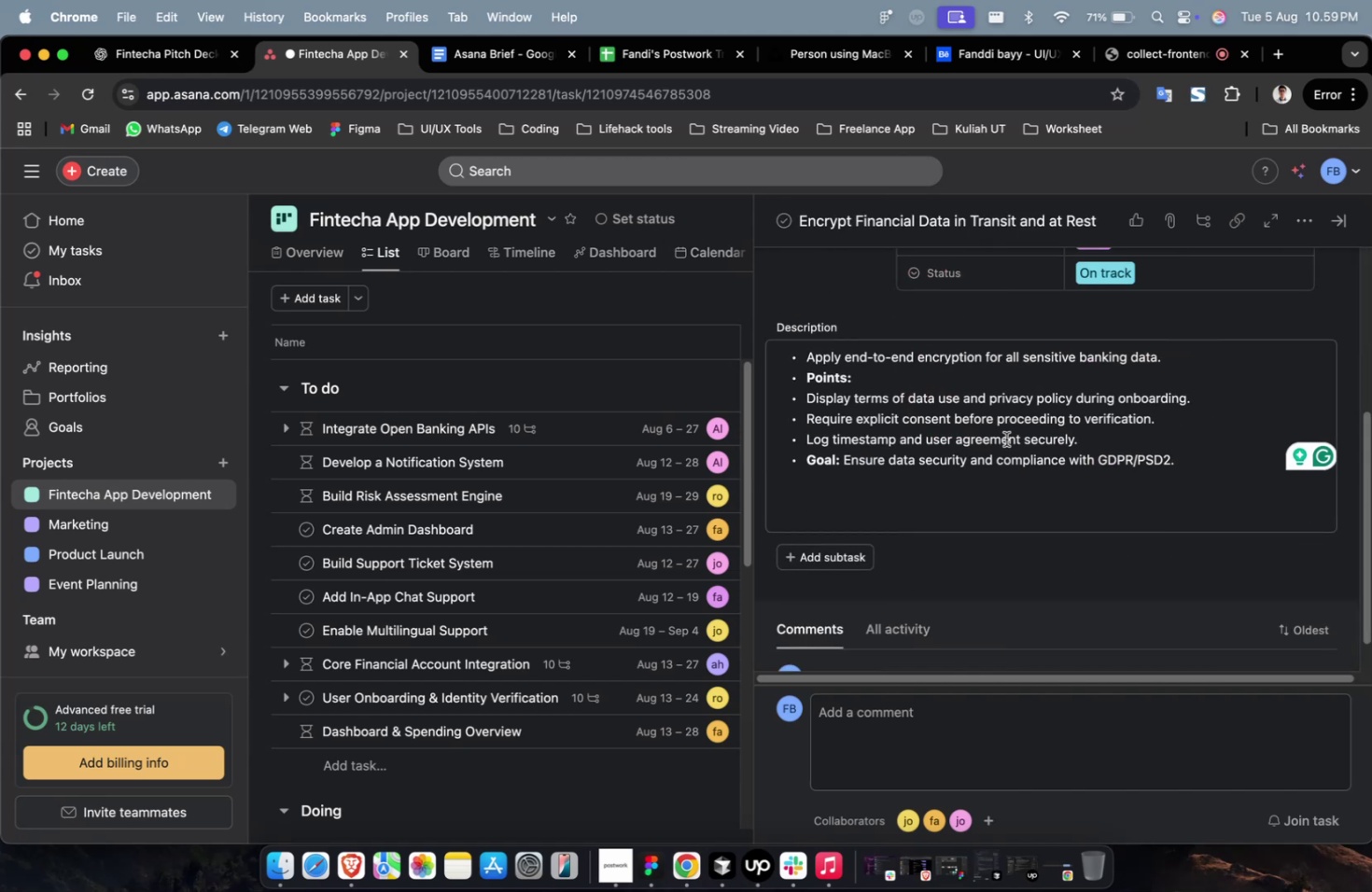 
scroll: coordinate [1004, 439], scroll_direction: up, amount: 11.0
 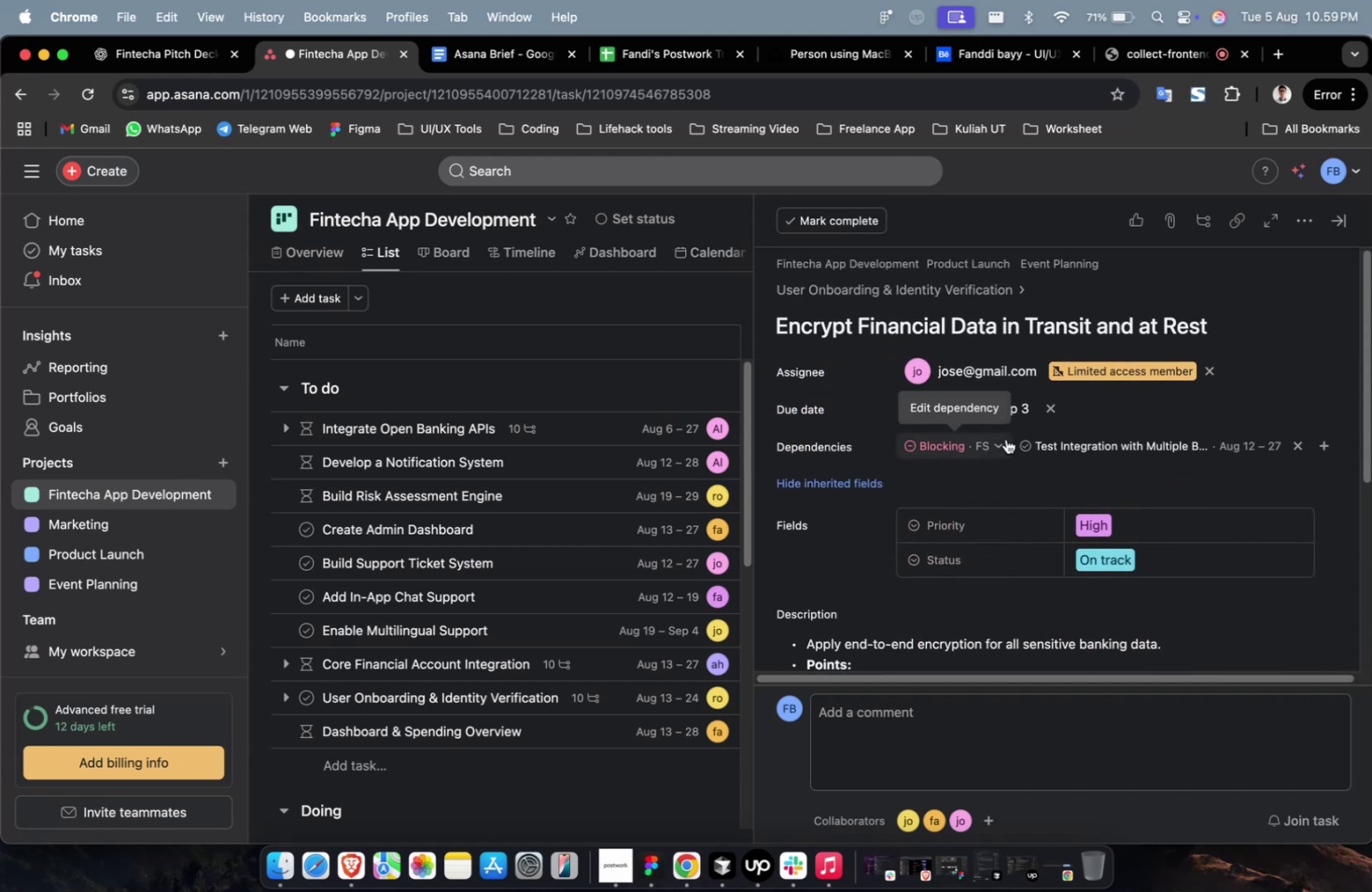 
scroll: coordinate [1004, 439], scroll_direction: down, amount: 8.0
 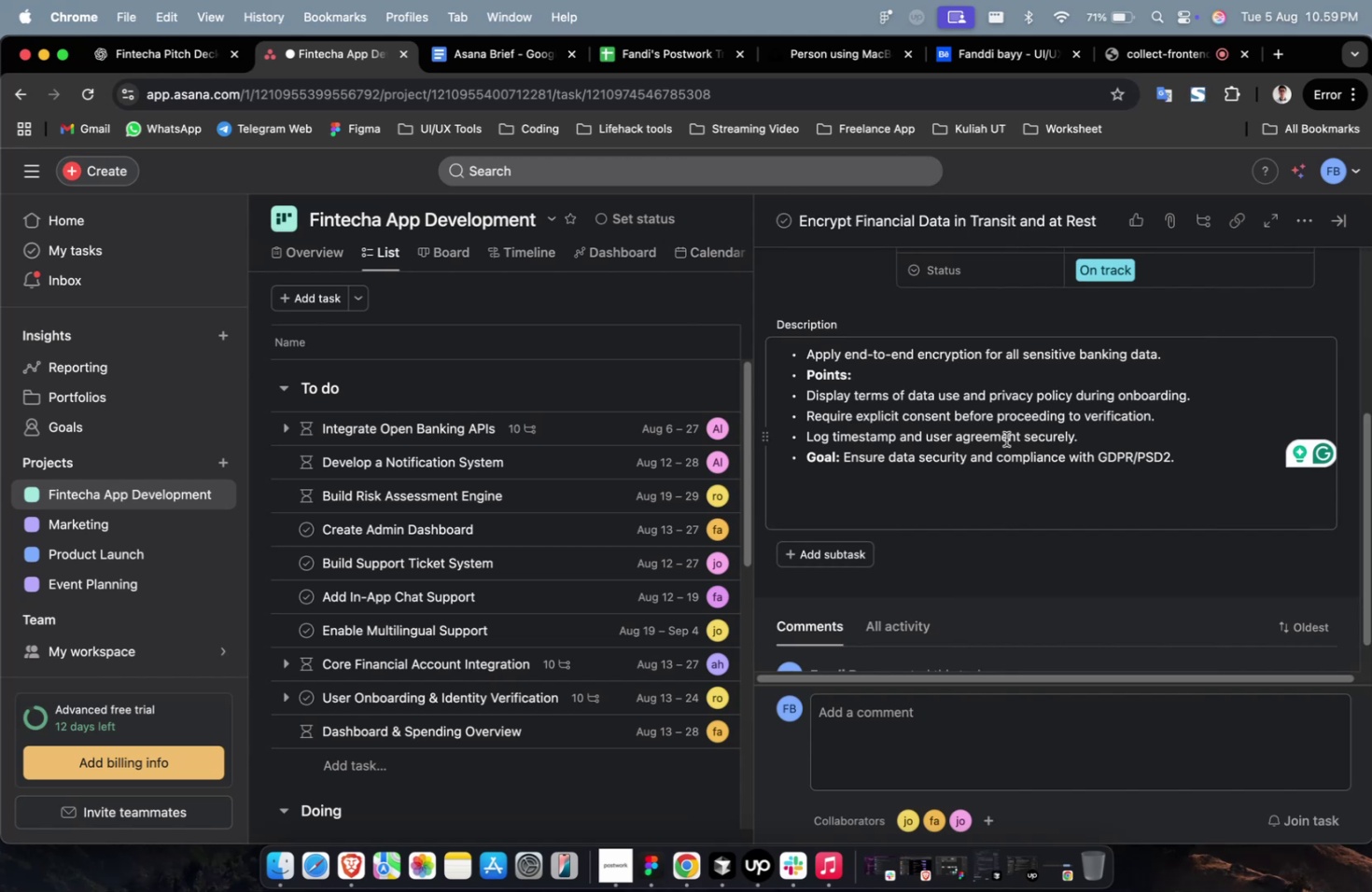 
scroll: coordinate [1004, 439], scroll_direction: up, amount: 10.0
 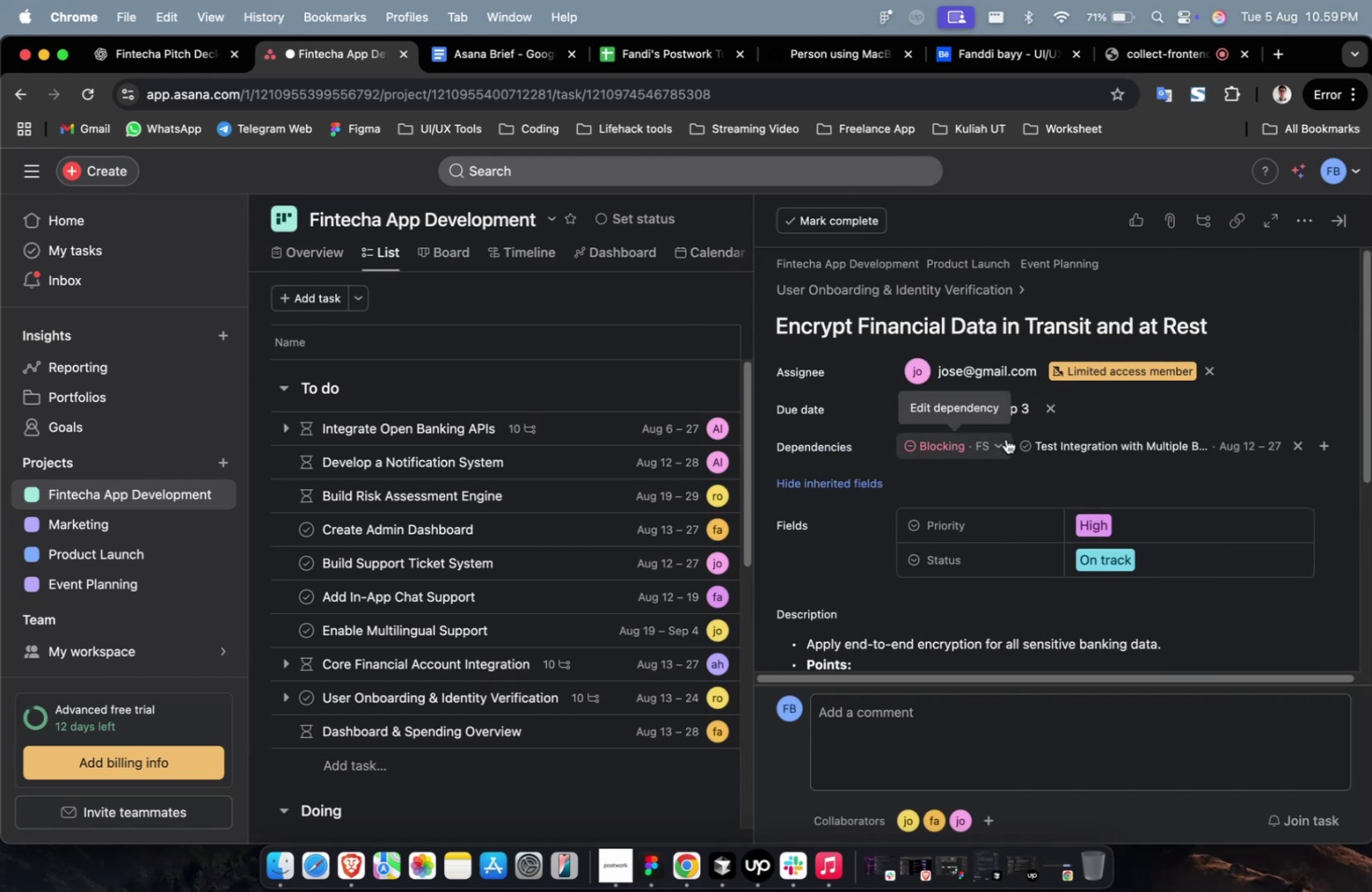 
scroll: coordinate [1004, 438], scroll_direction: down, amount: 25.0
 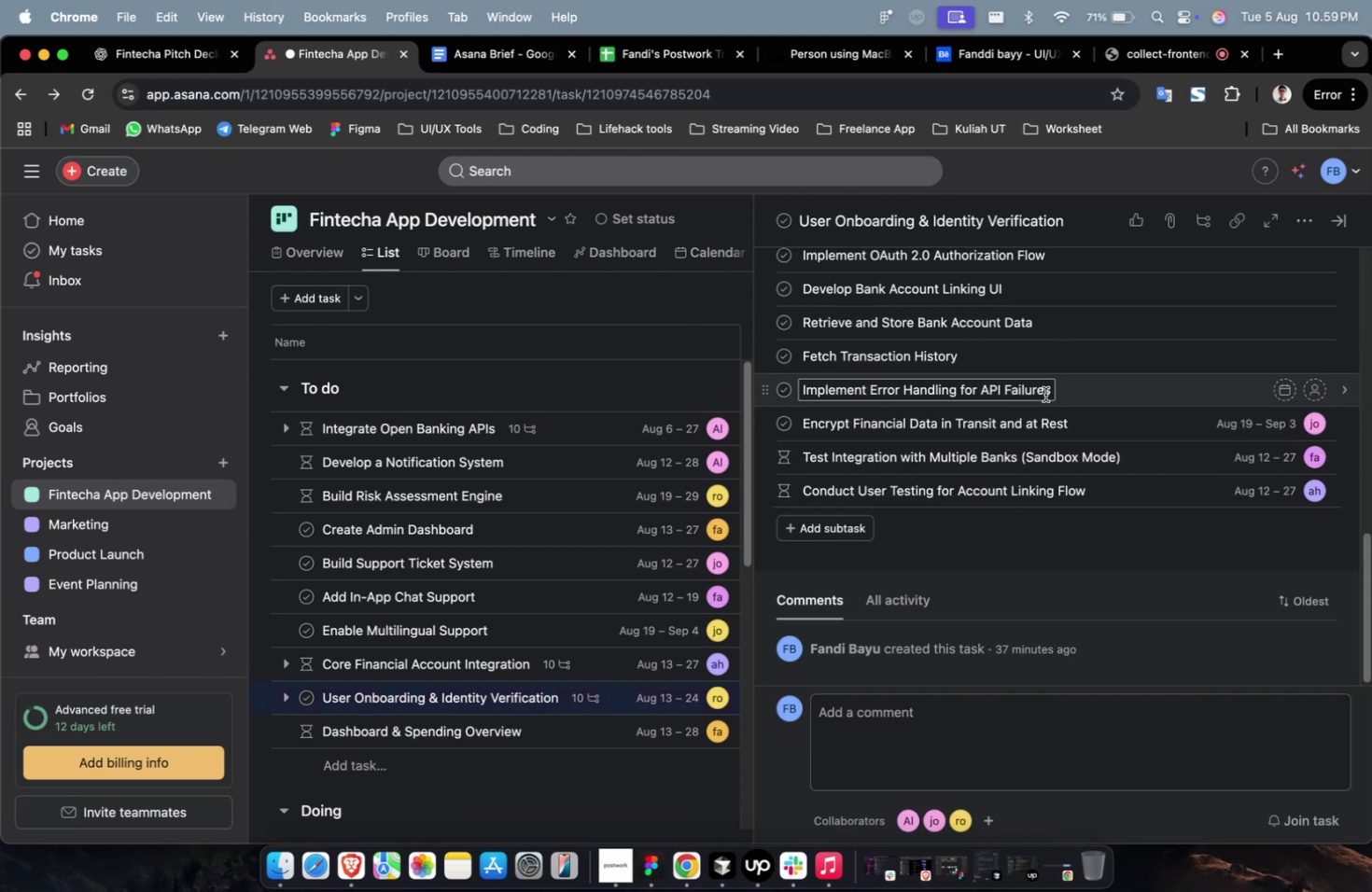 
left_click([1095, 382])
 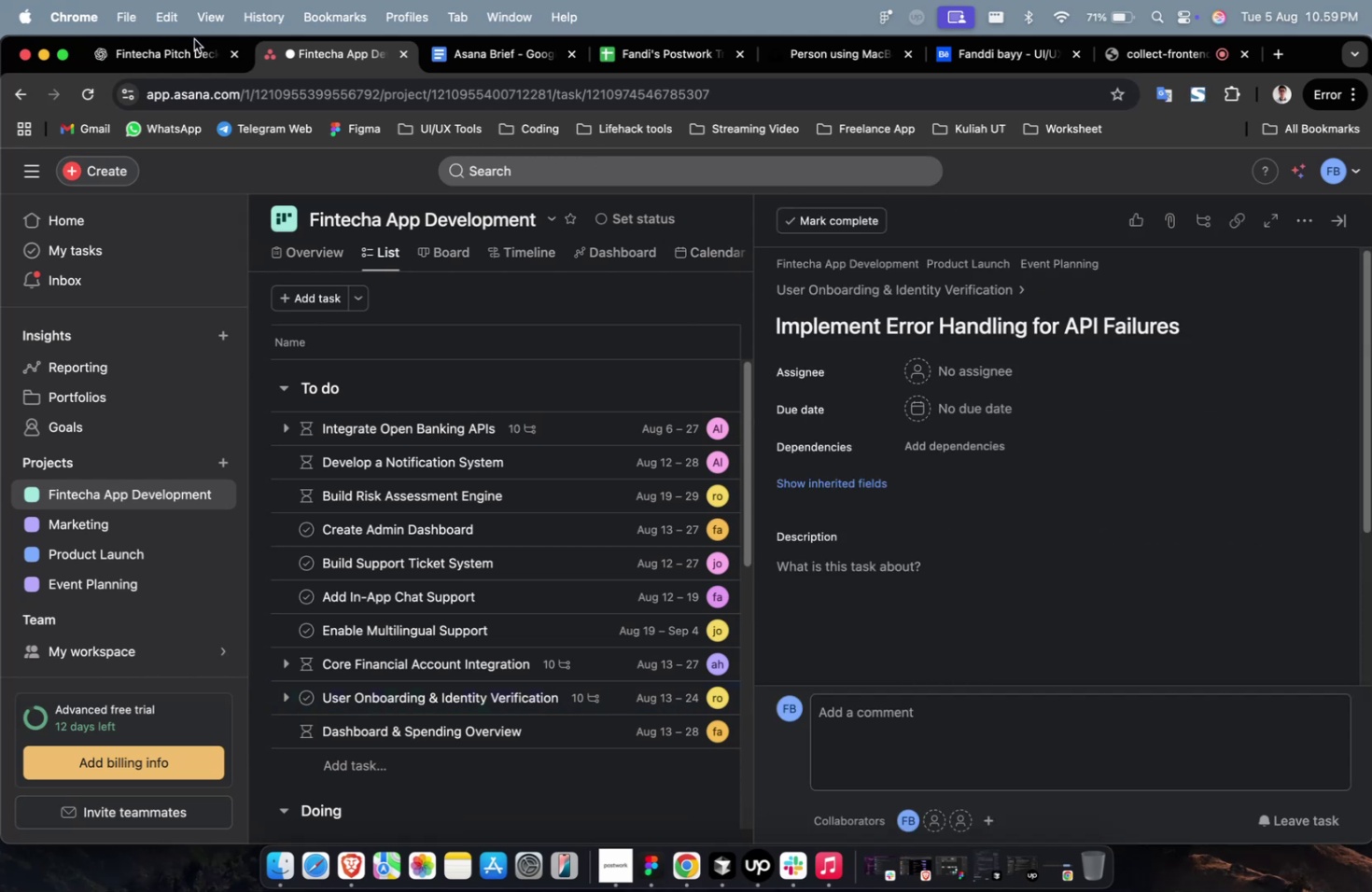 
left_click([193, 58])
 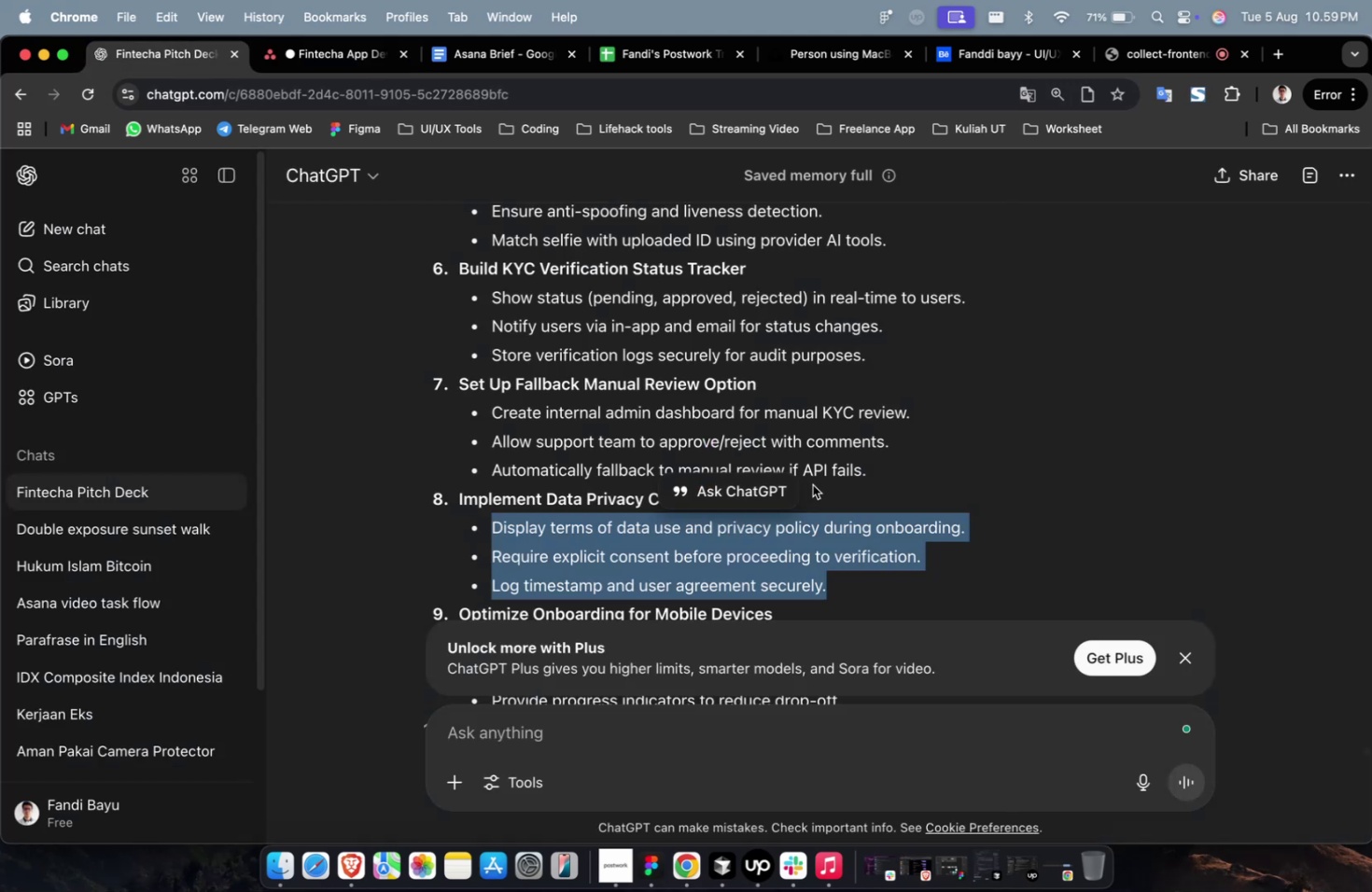 
scroll: coordinate [835, 481], scroll_direction: up, amount: 43.0
 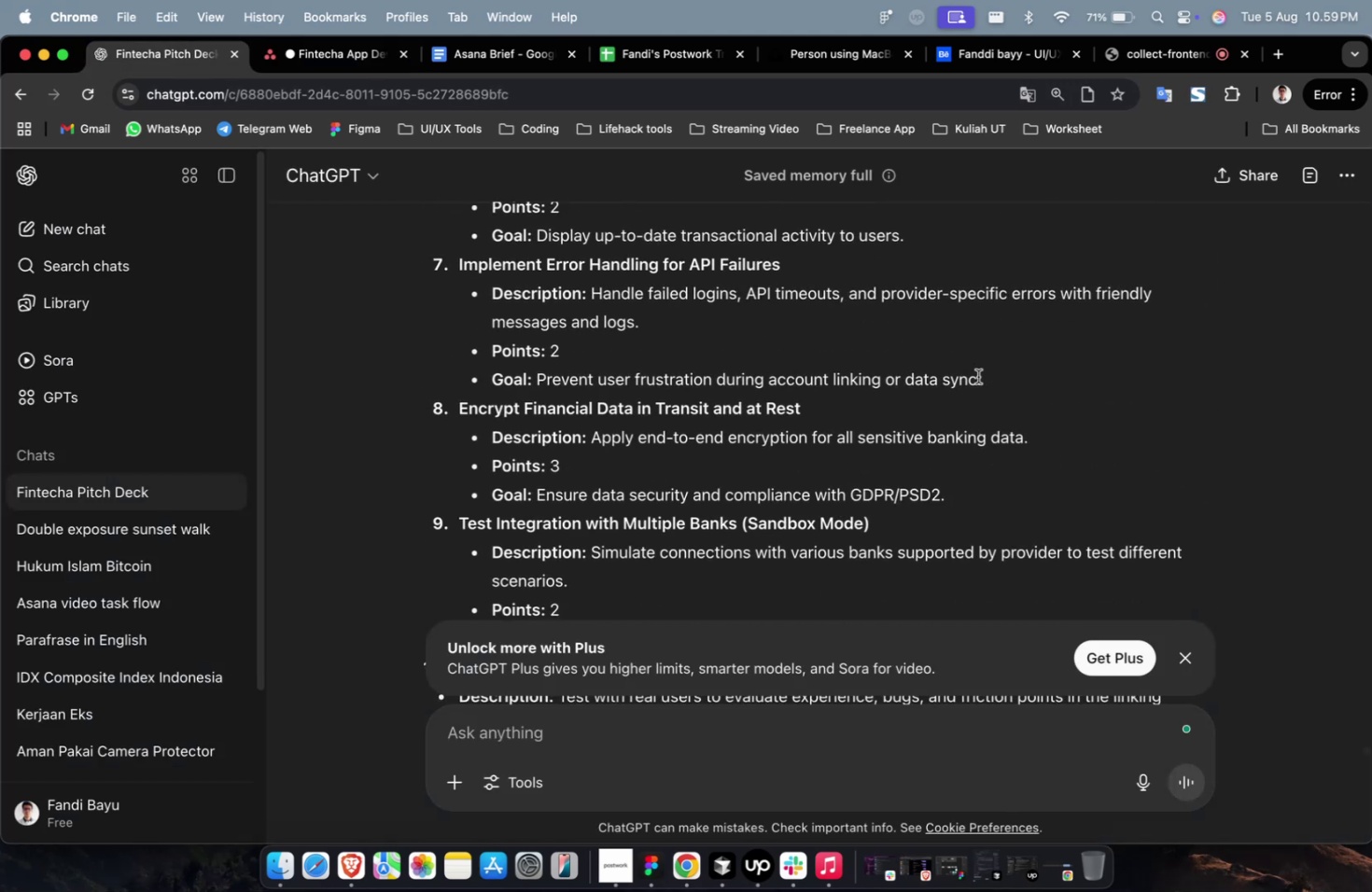 
left_click_drag(start_coordinate=[987, 378], to_coordinate=[591, 300])
 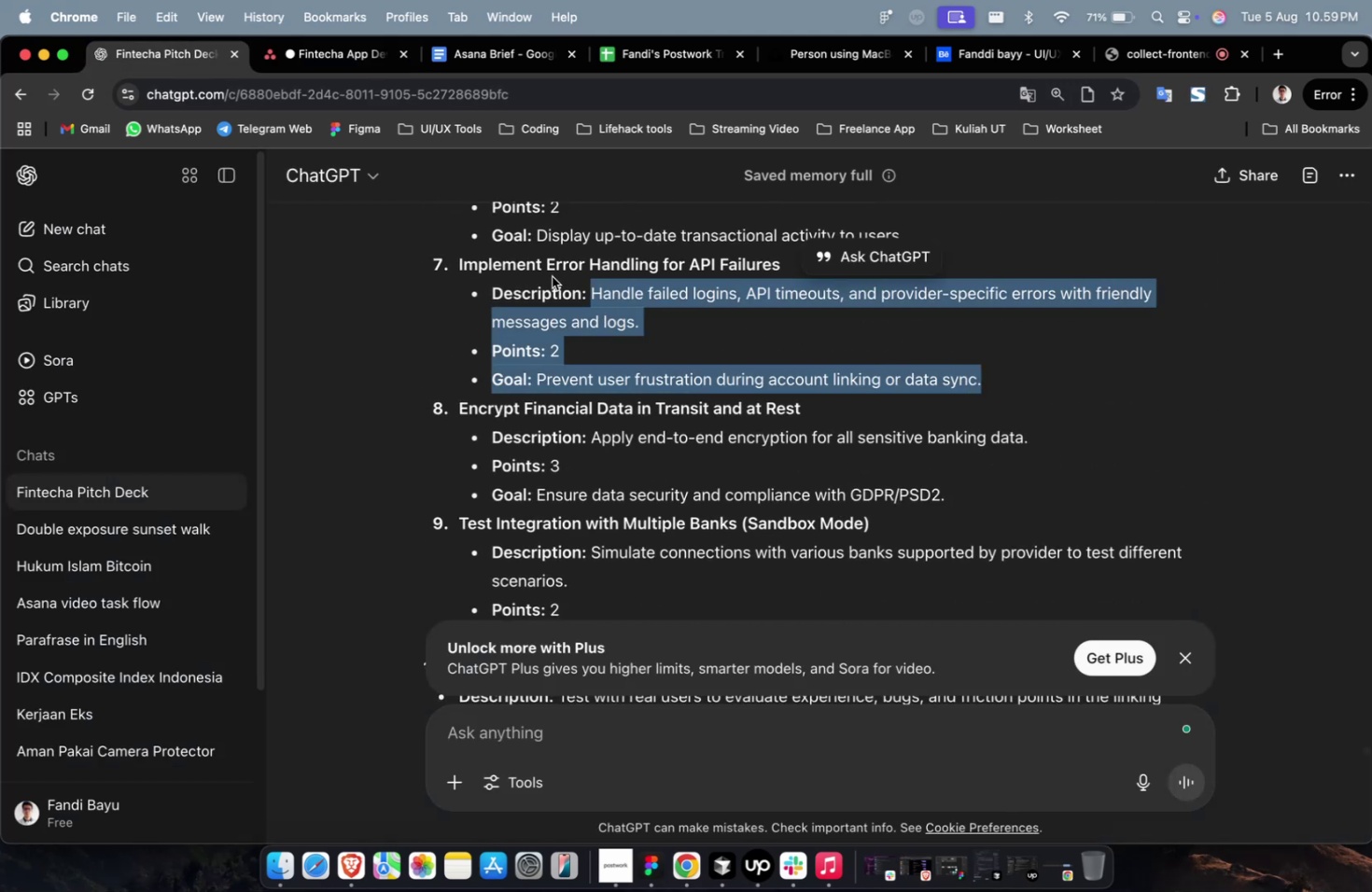 
key(Meta+C)
 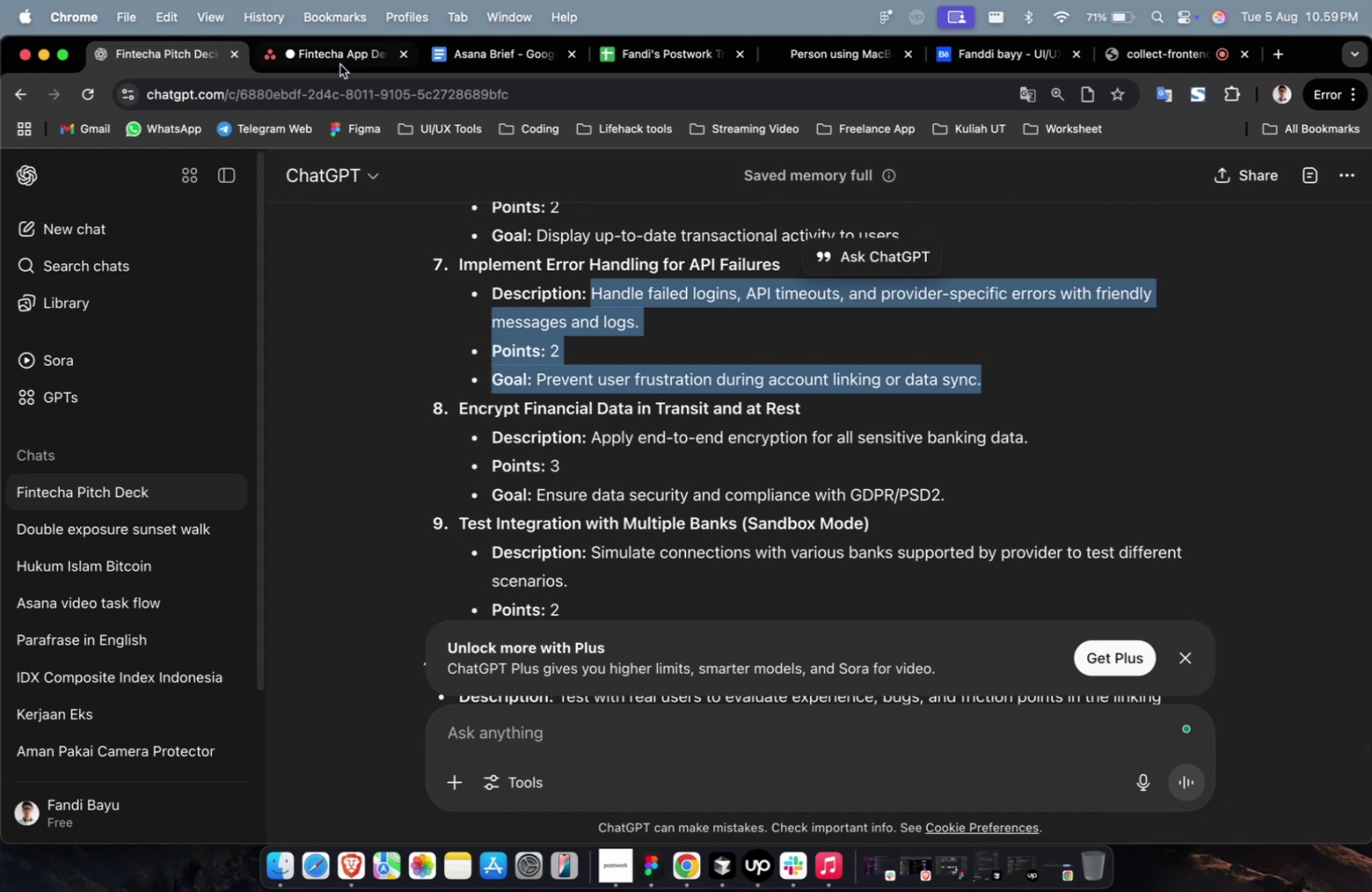 
left_click([333, 57])
 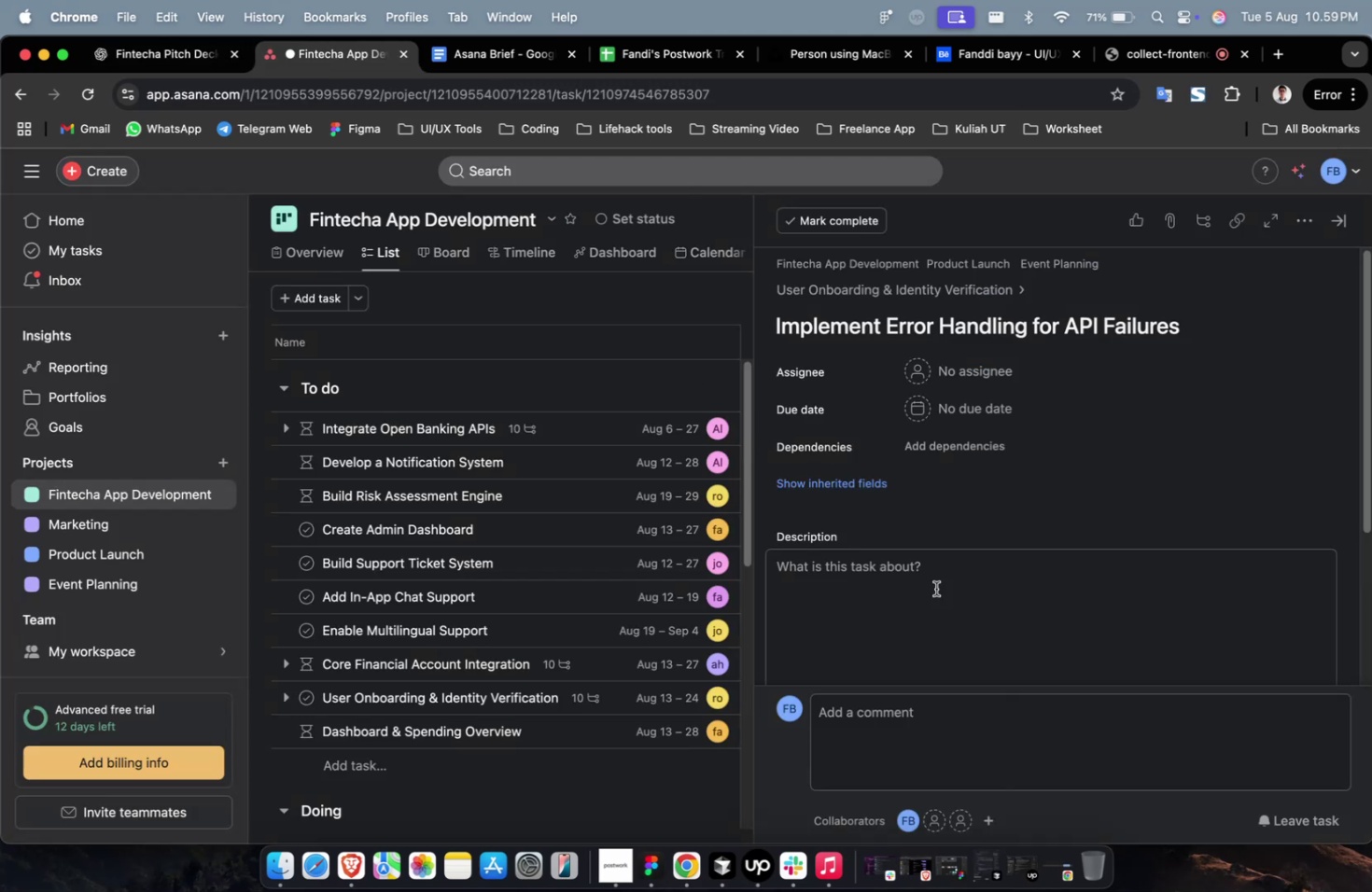 
double_click([935, 588])
 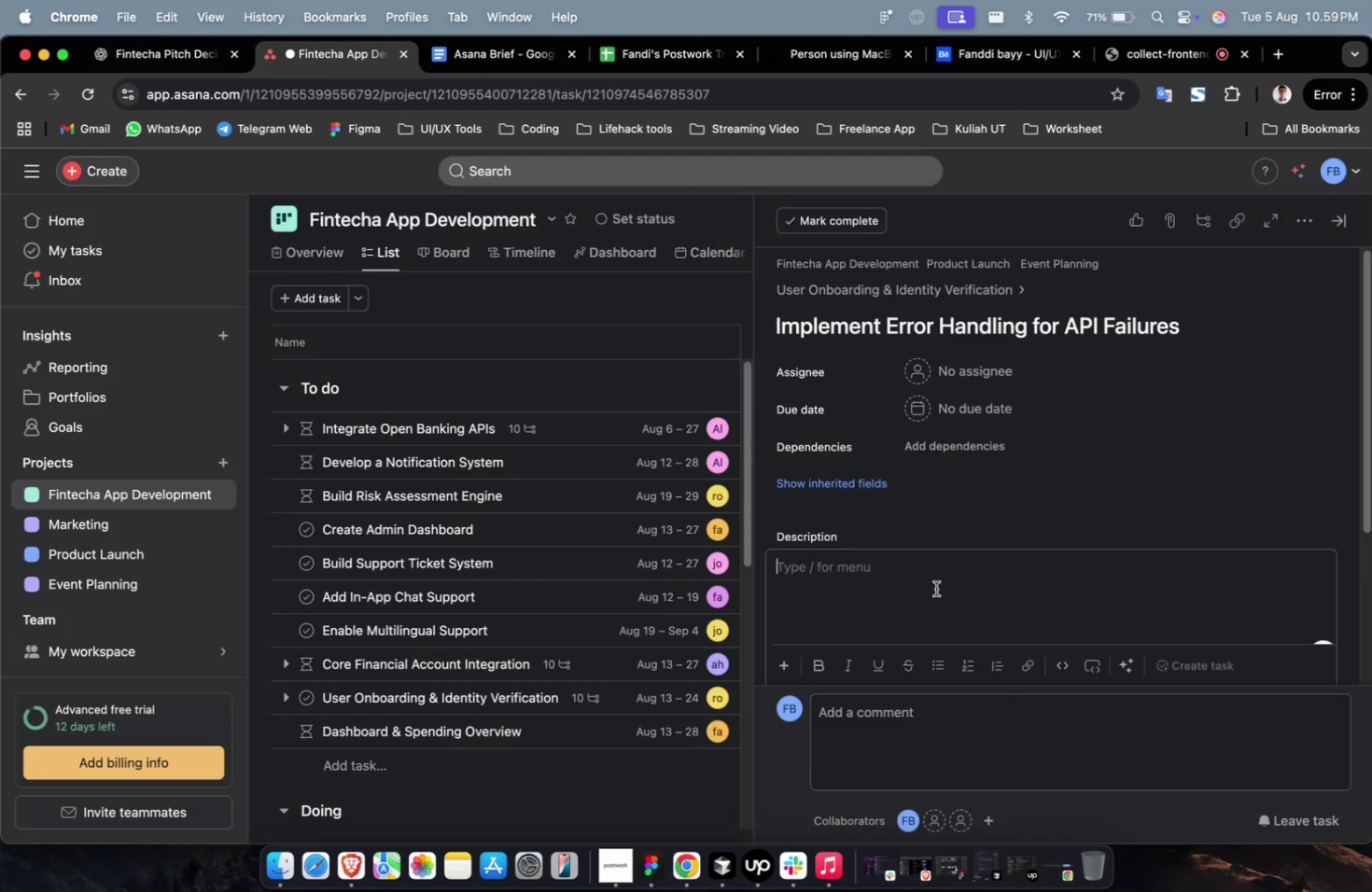 
key(Meta+V)
 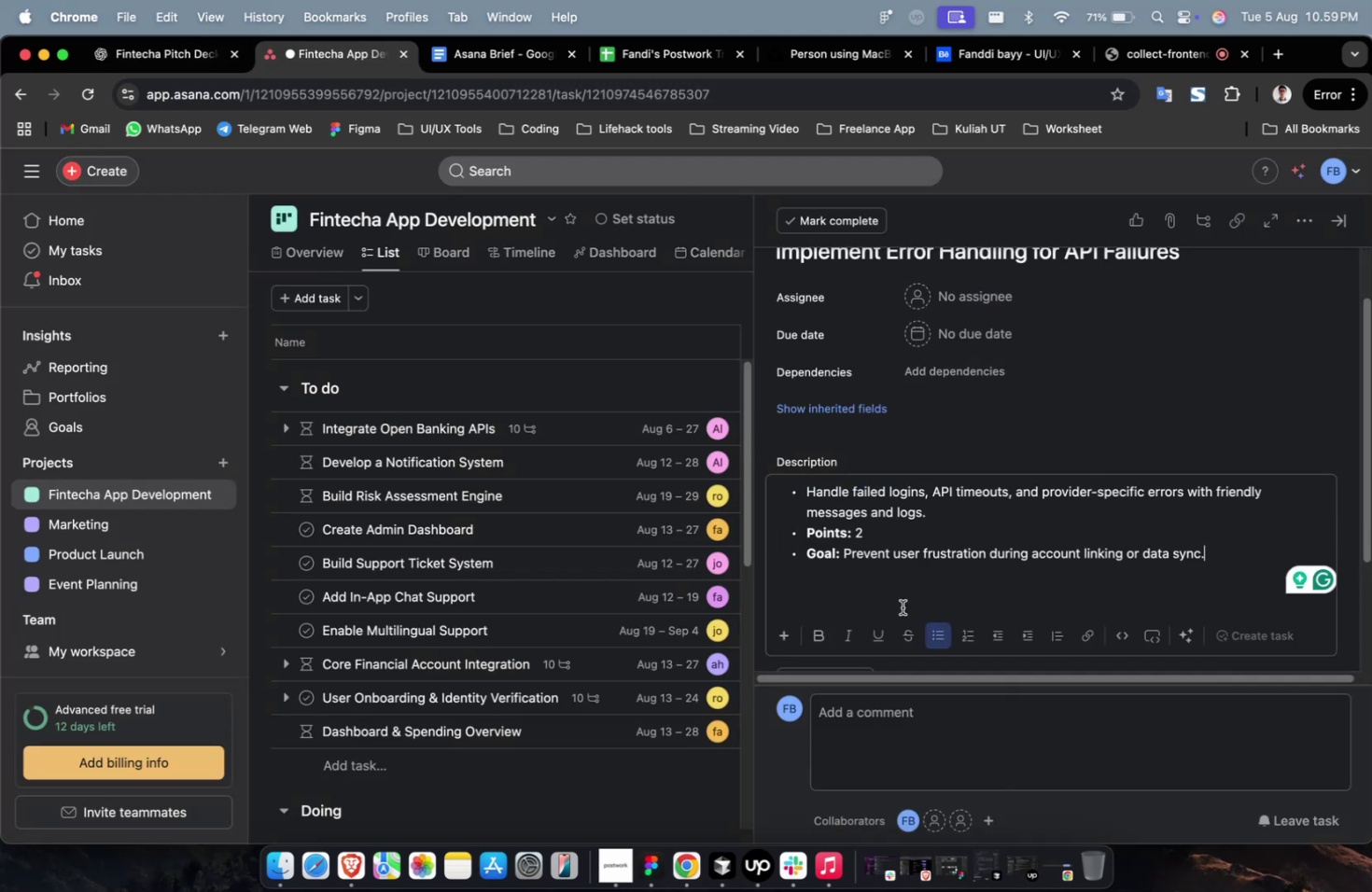 
left_click([958, 286])
 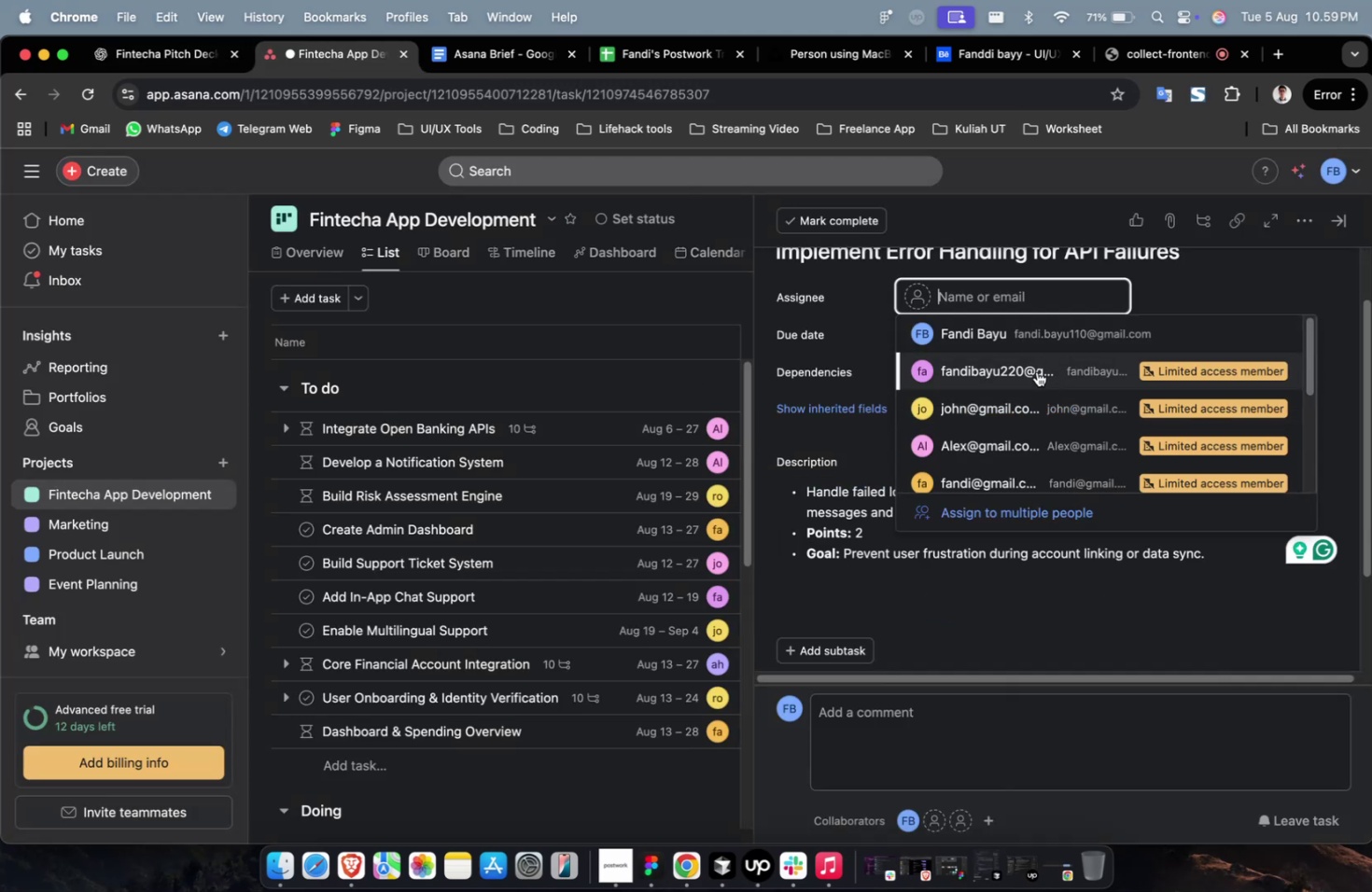 
left_click([1035, 376])
 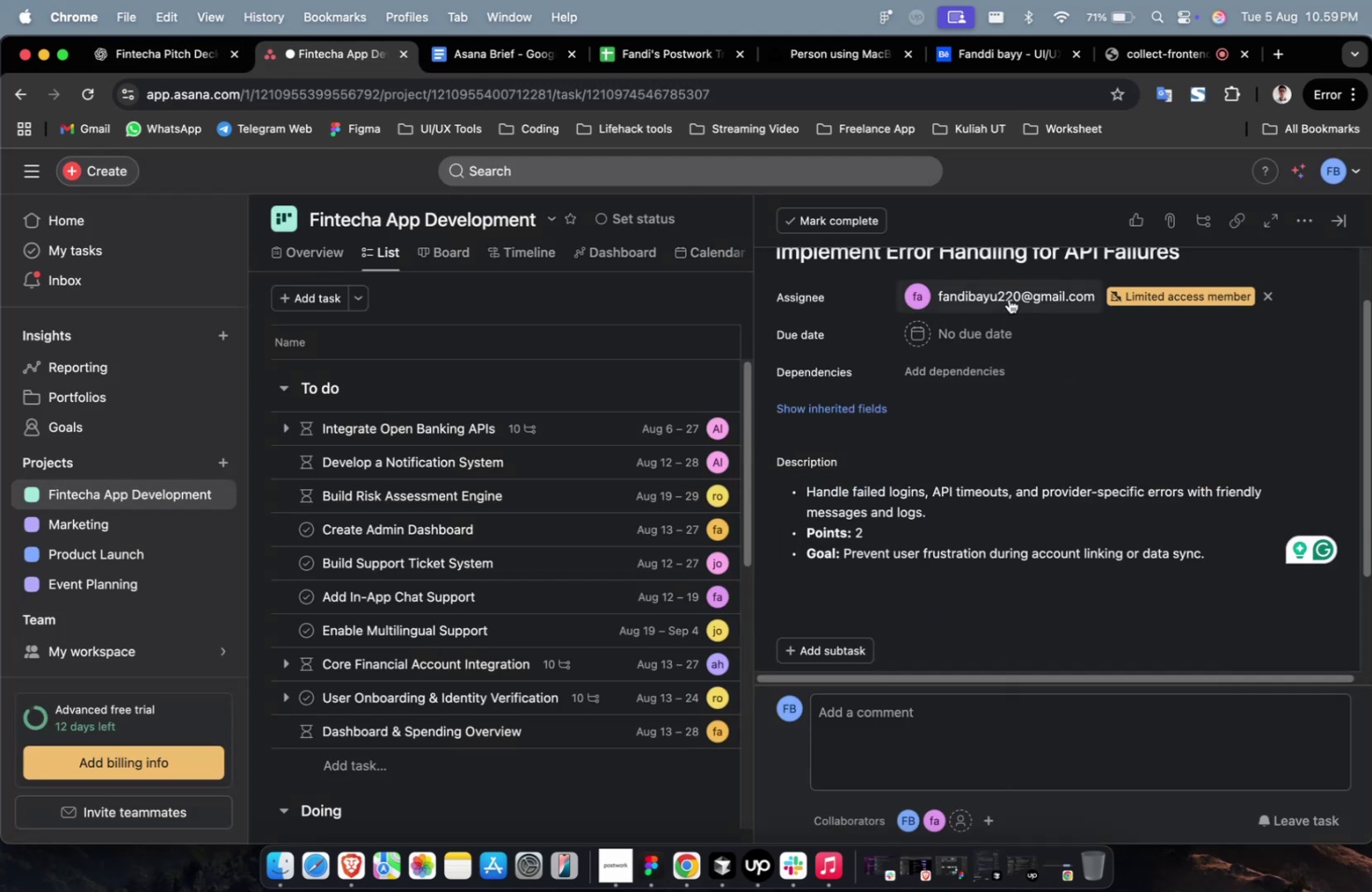 
double_click([1008, 299])
 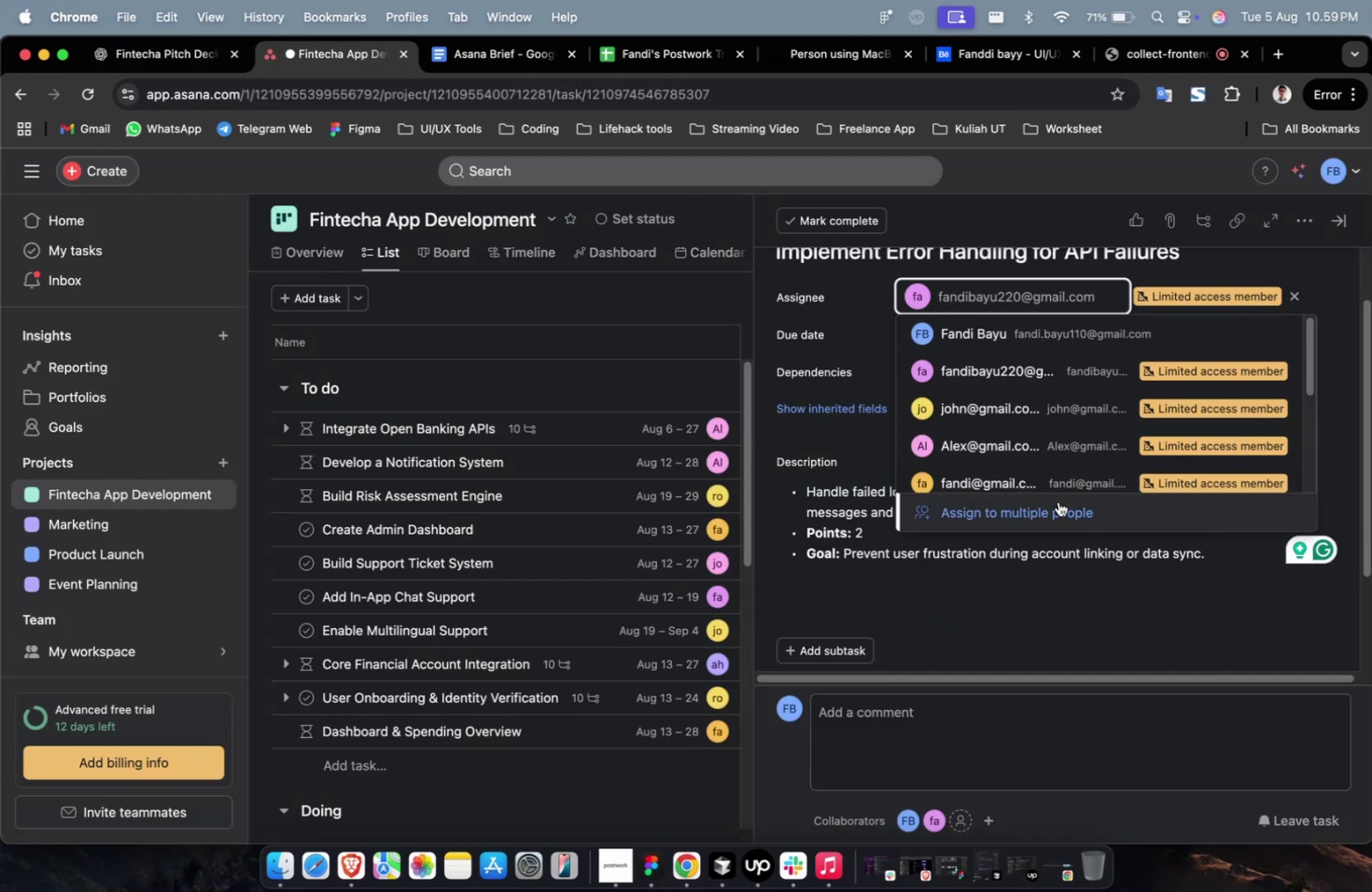 
left_click([1057, 478])
 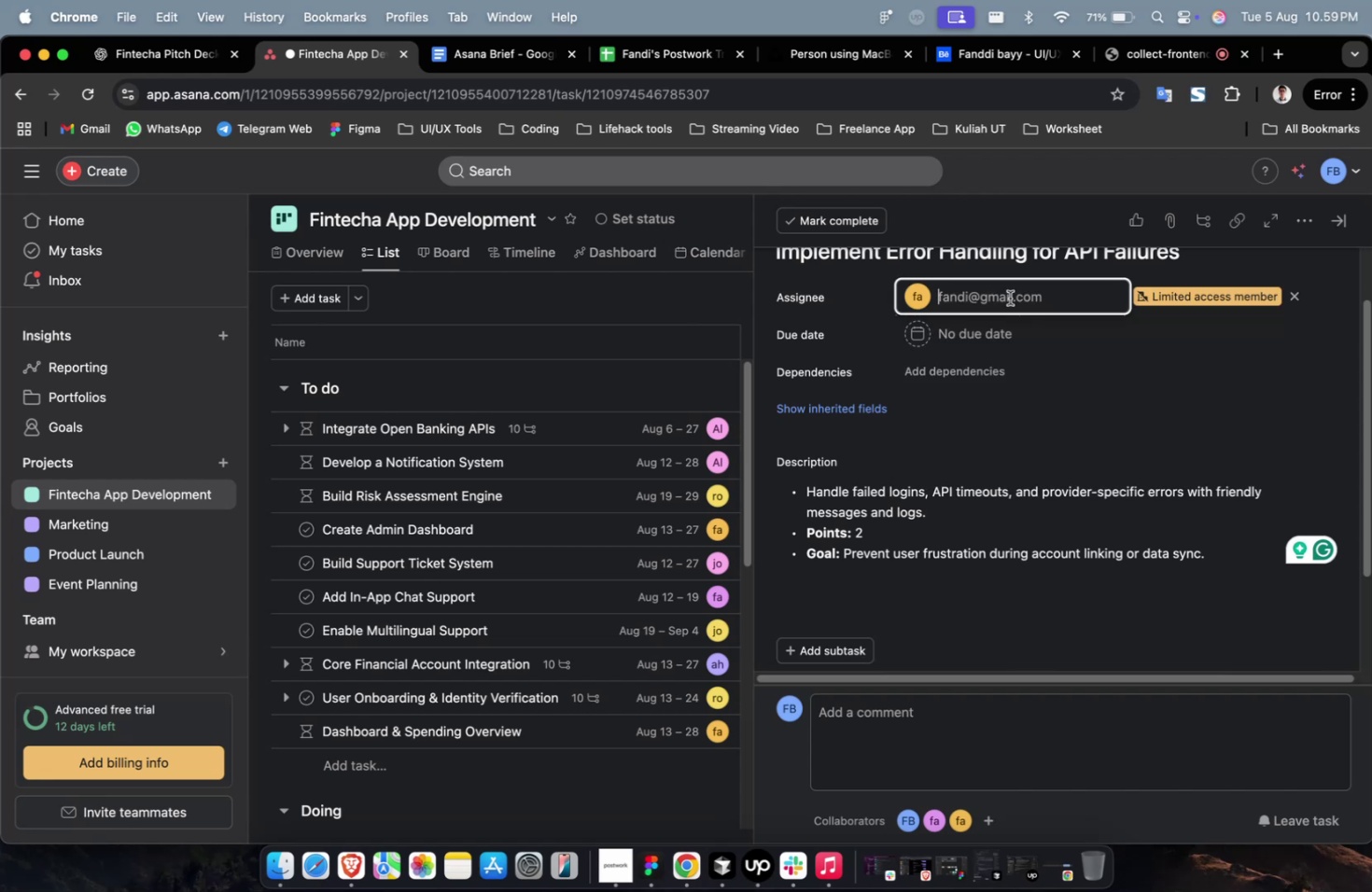 
scroll: coordinate [1011, 411], scroll_direction: down, amount: 4.0
 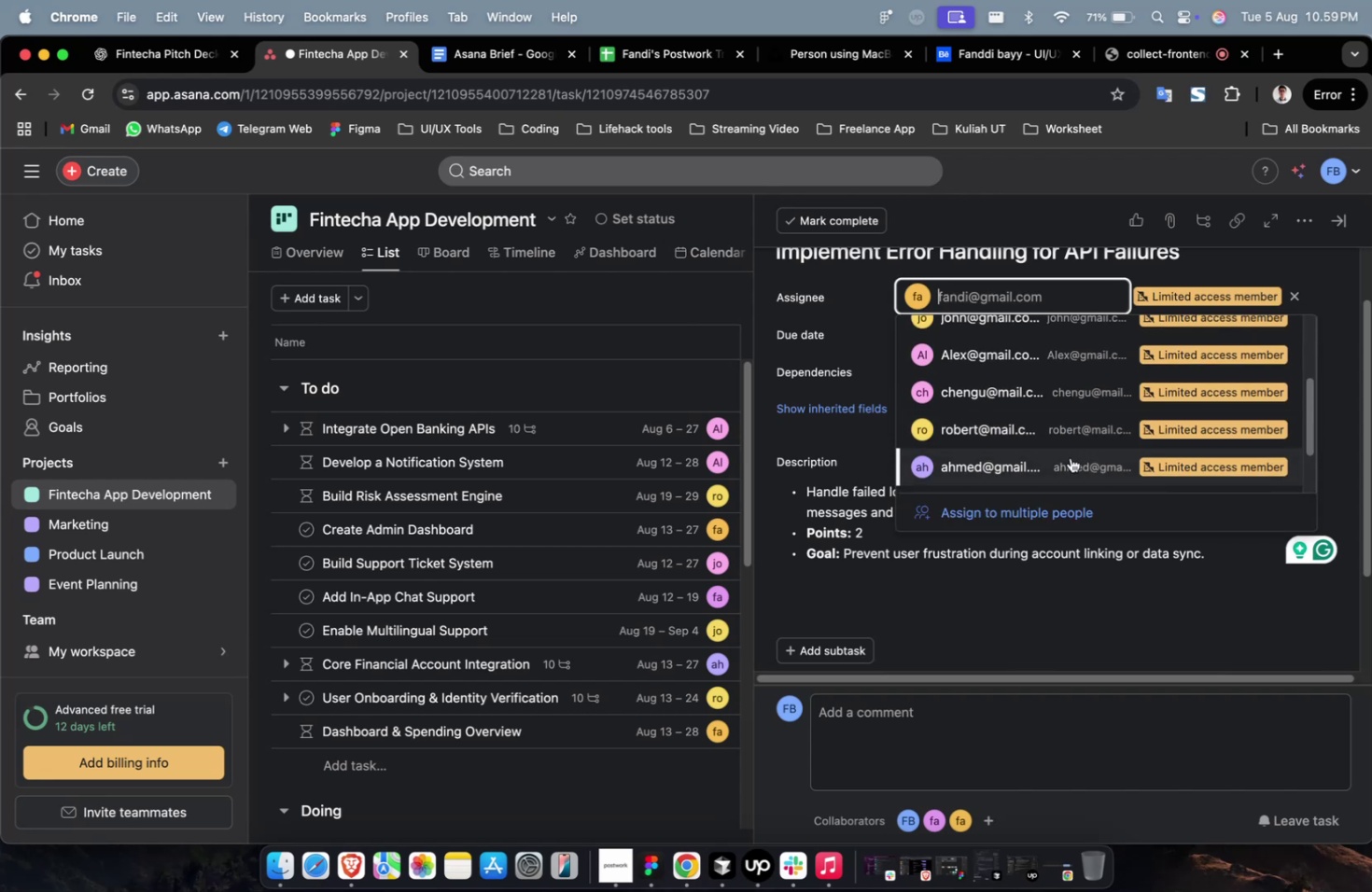 
left_click([1070, 457])
 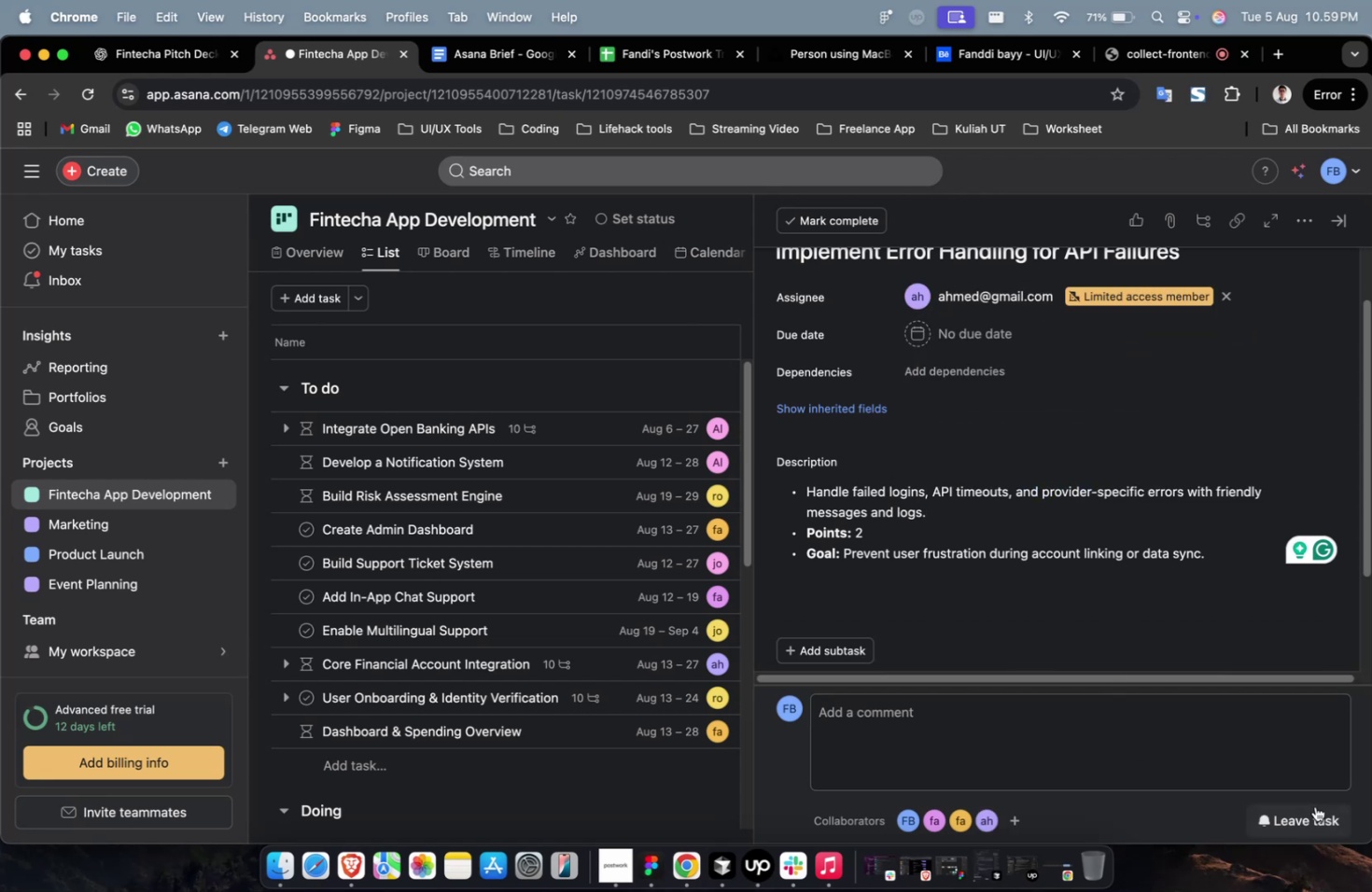 
left_click([1315, 812])
 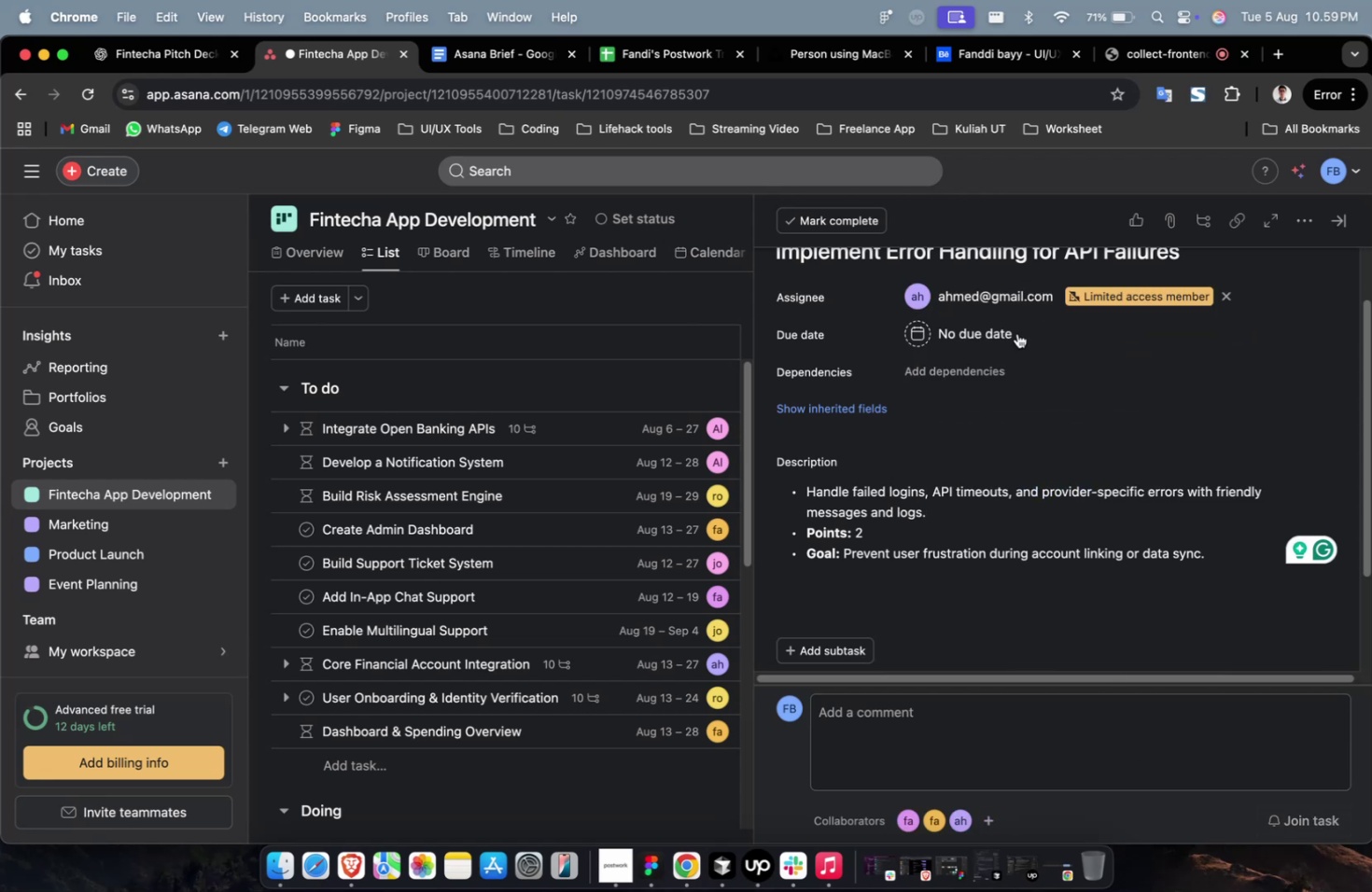 
left_click([1012, 336])
 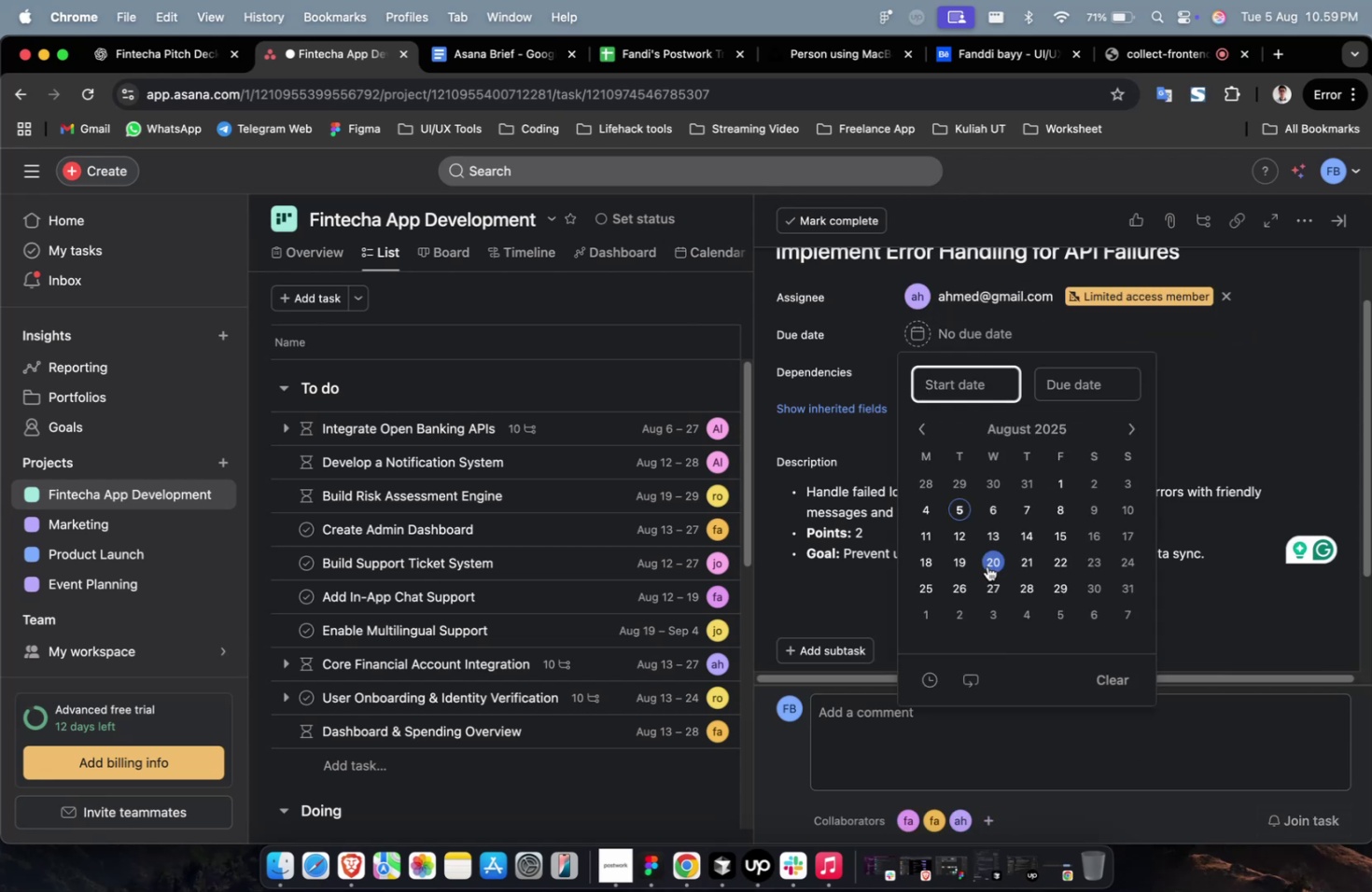 
left_click([989, 518])
 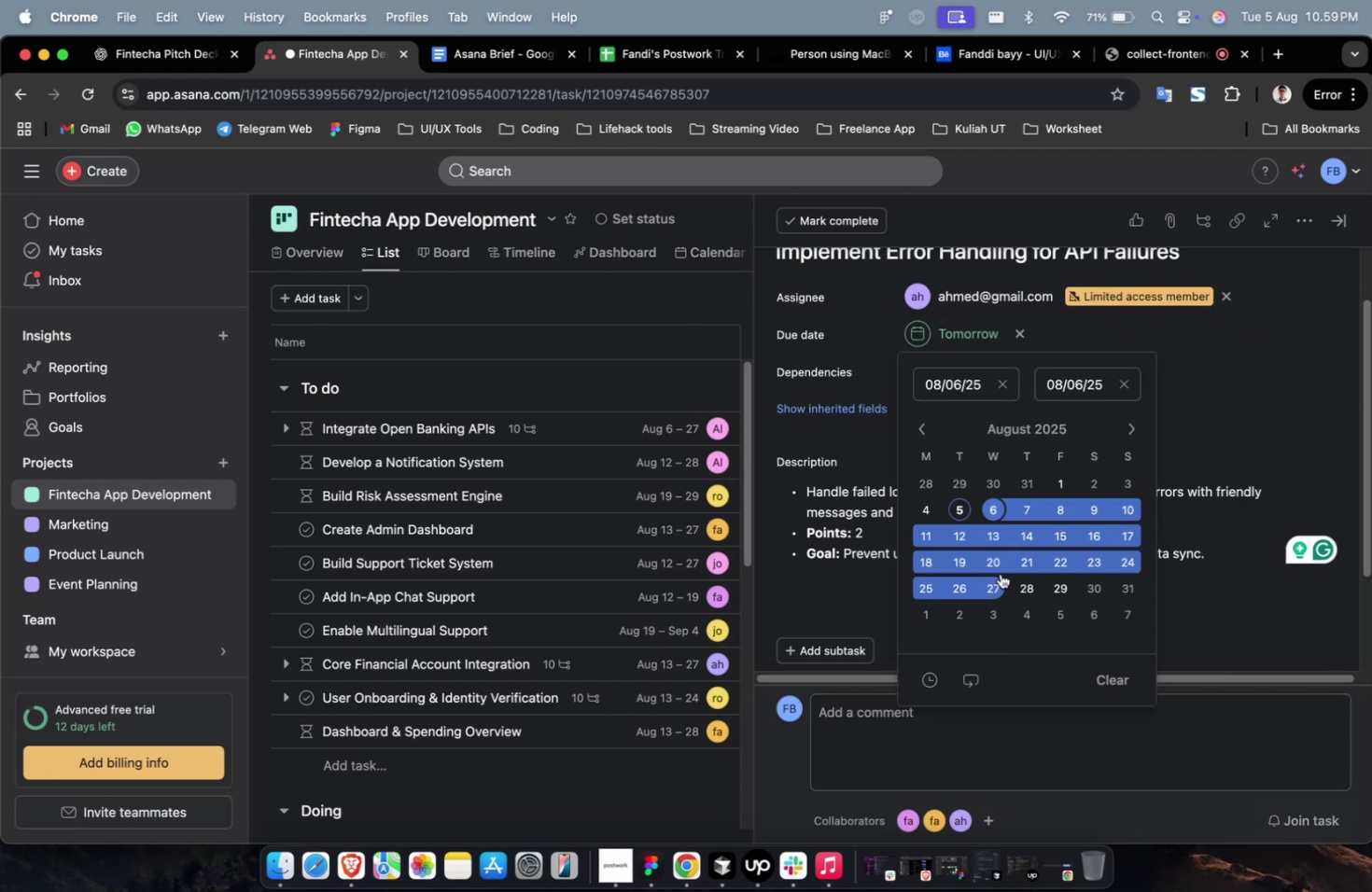 
left_click([997, 579])
 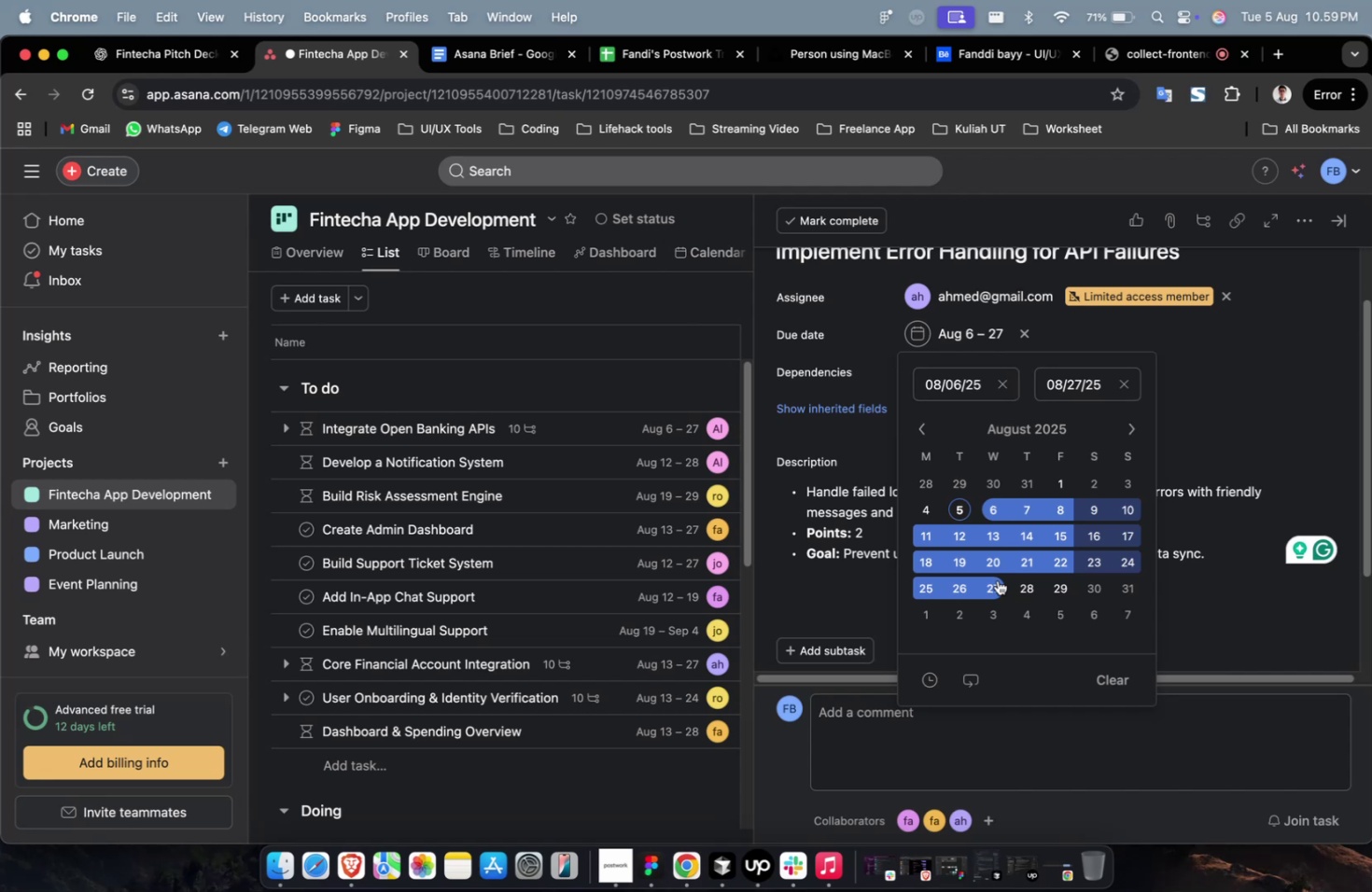 
wait(7.57)
 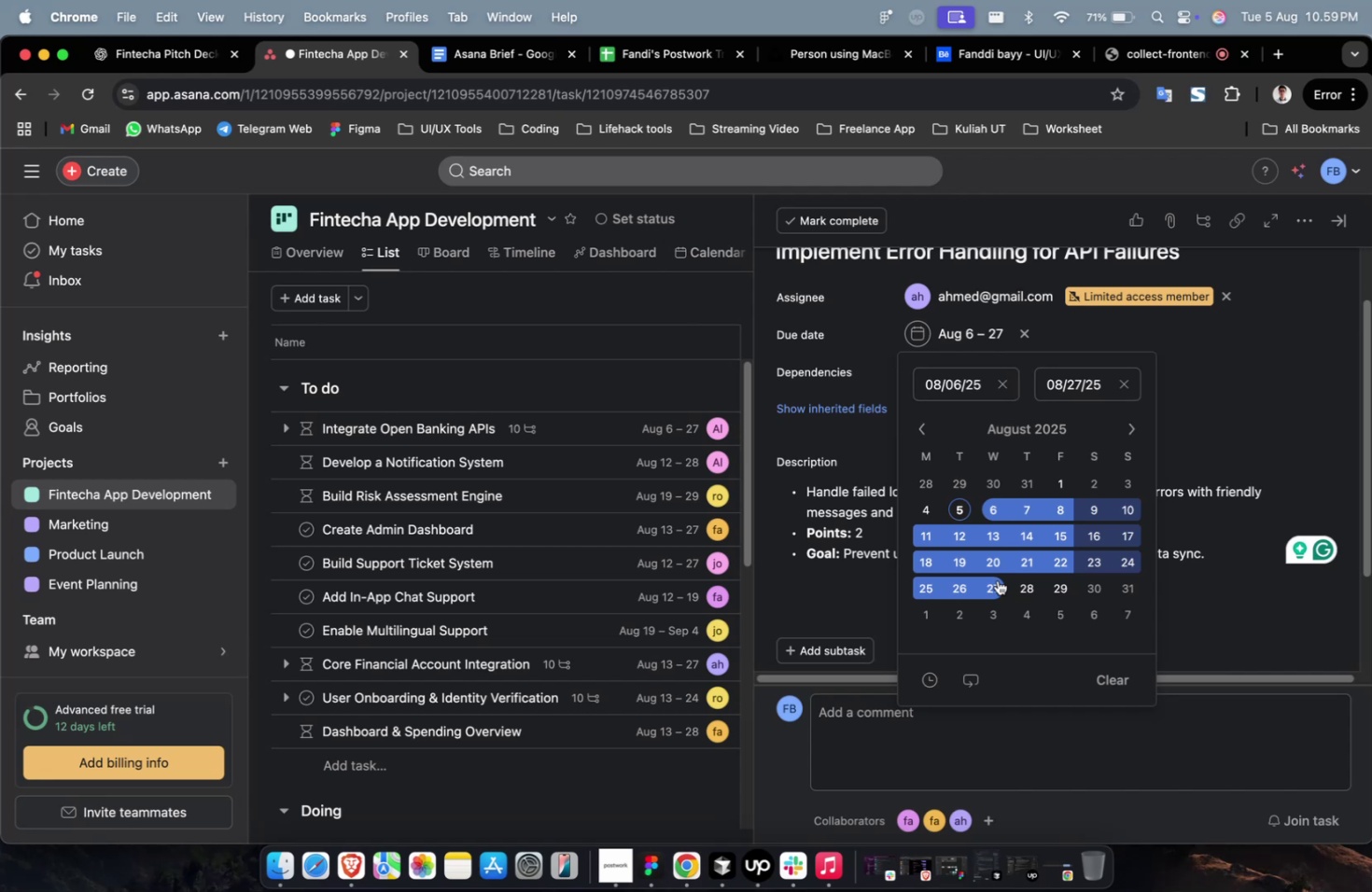 
left_click([1240, 416])
 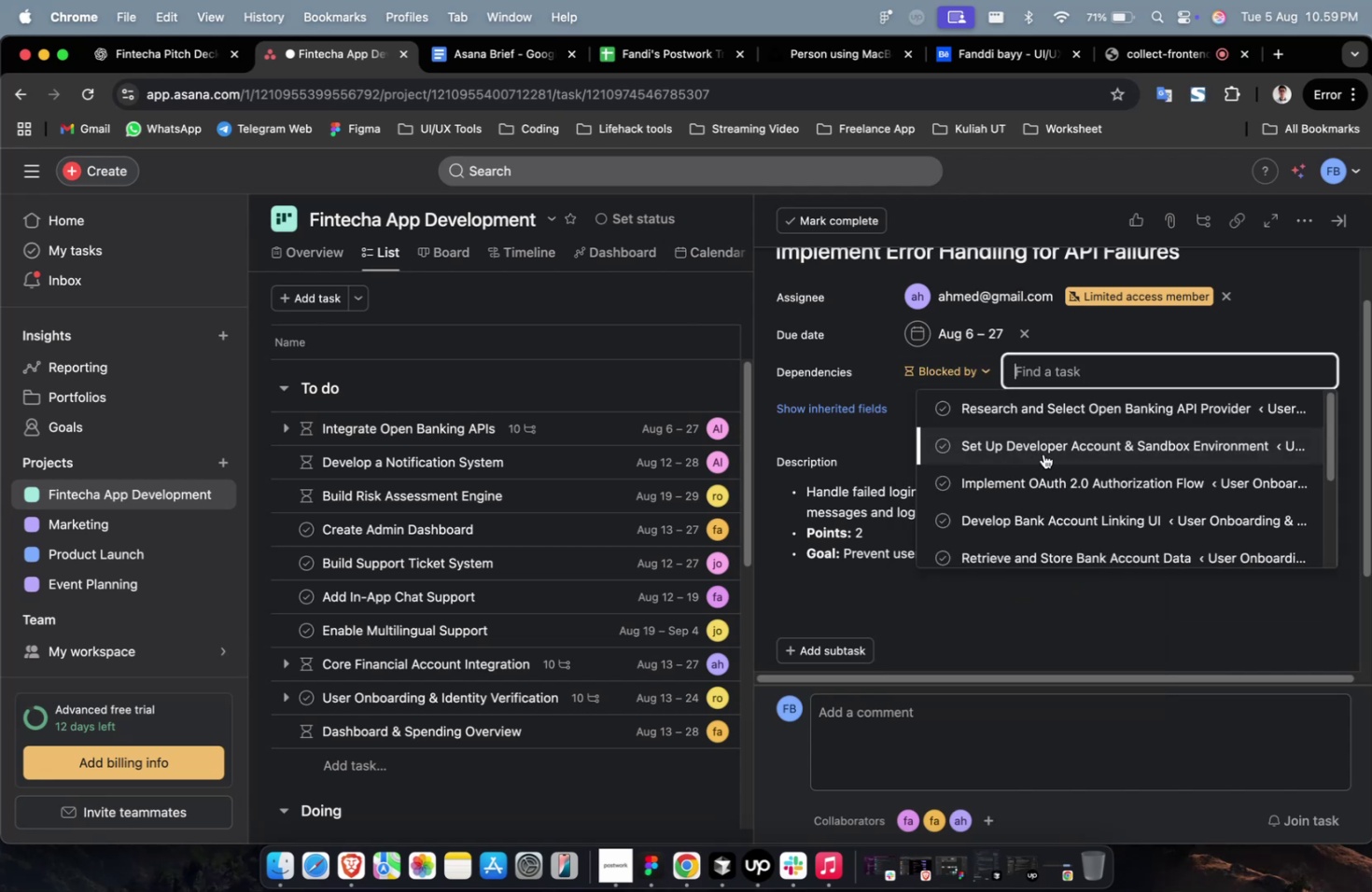 
left_click([1043, 453])
 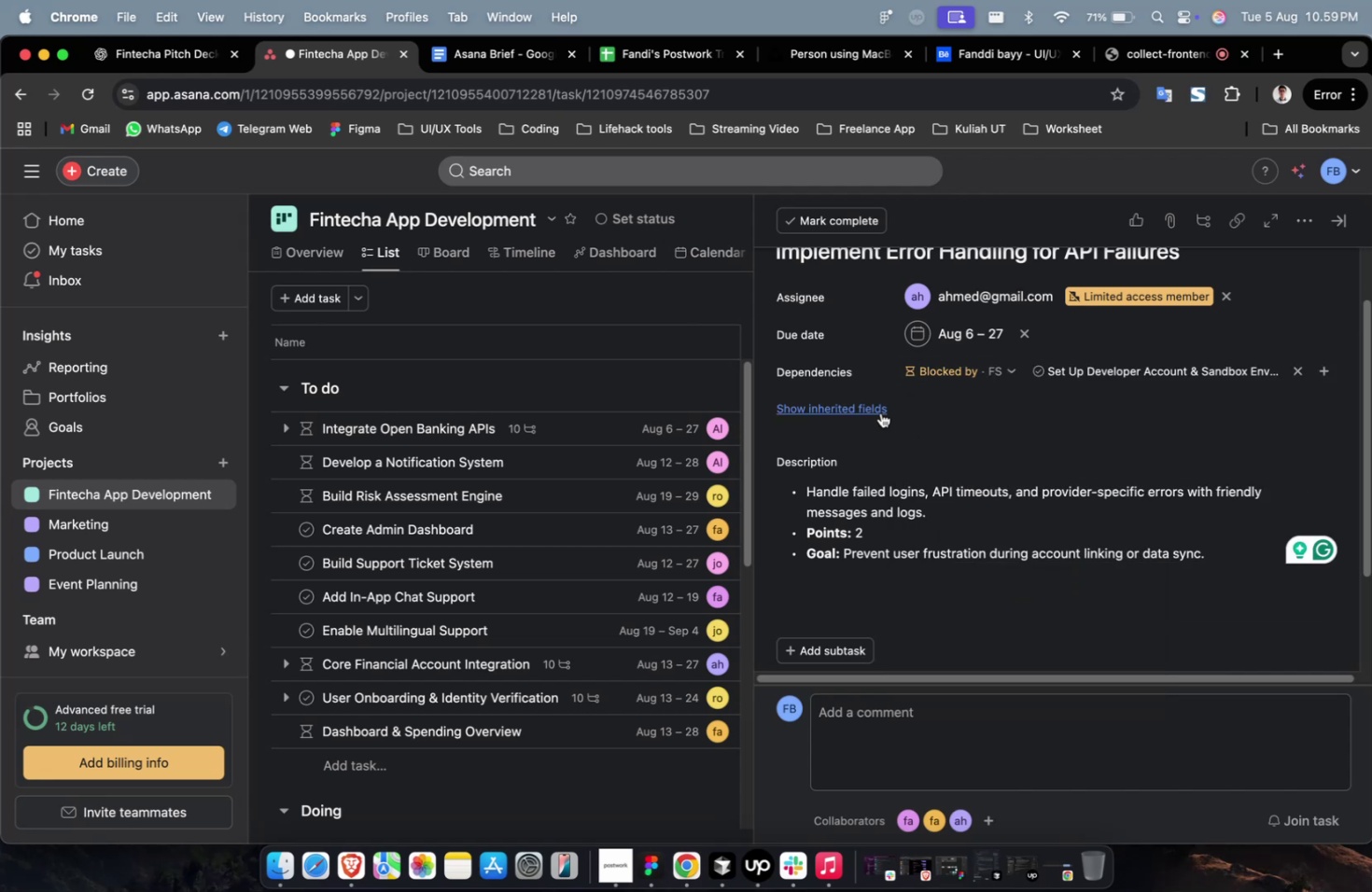 
left_click([880, 412])
 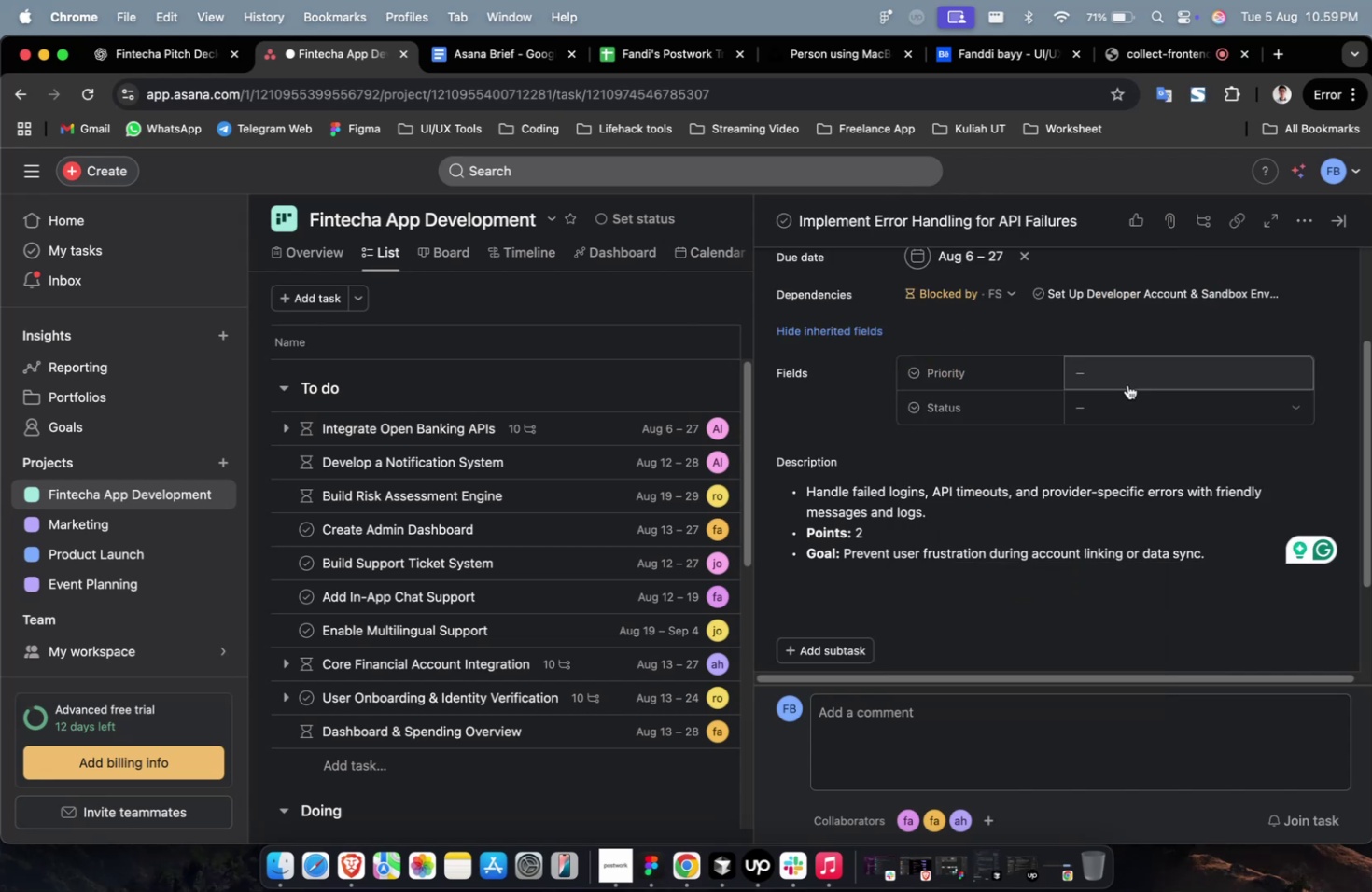 
left_click([1127, 383])
 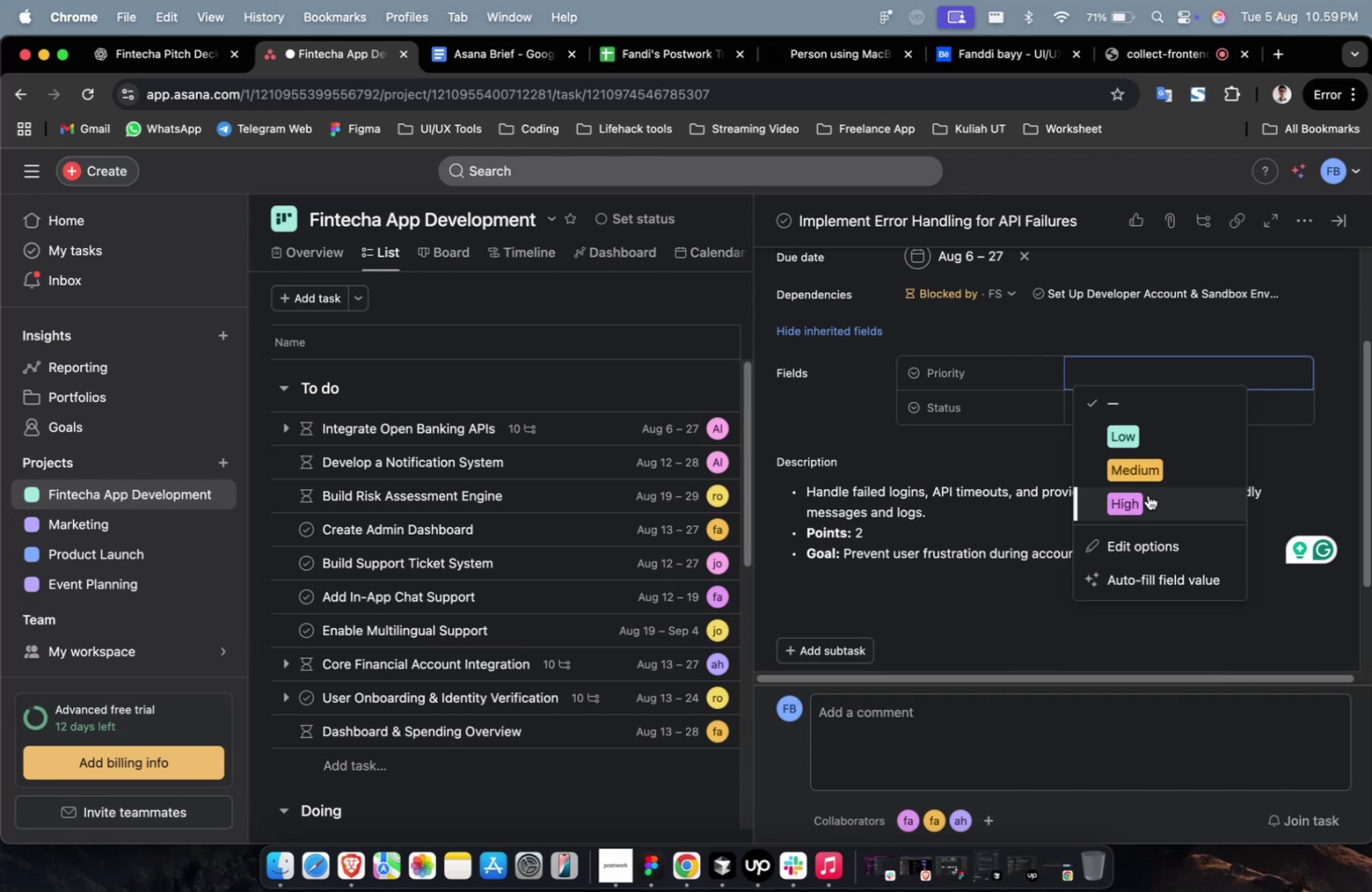 
left_click([1147, 496])
 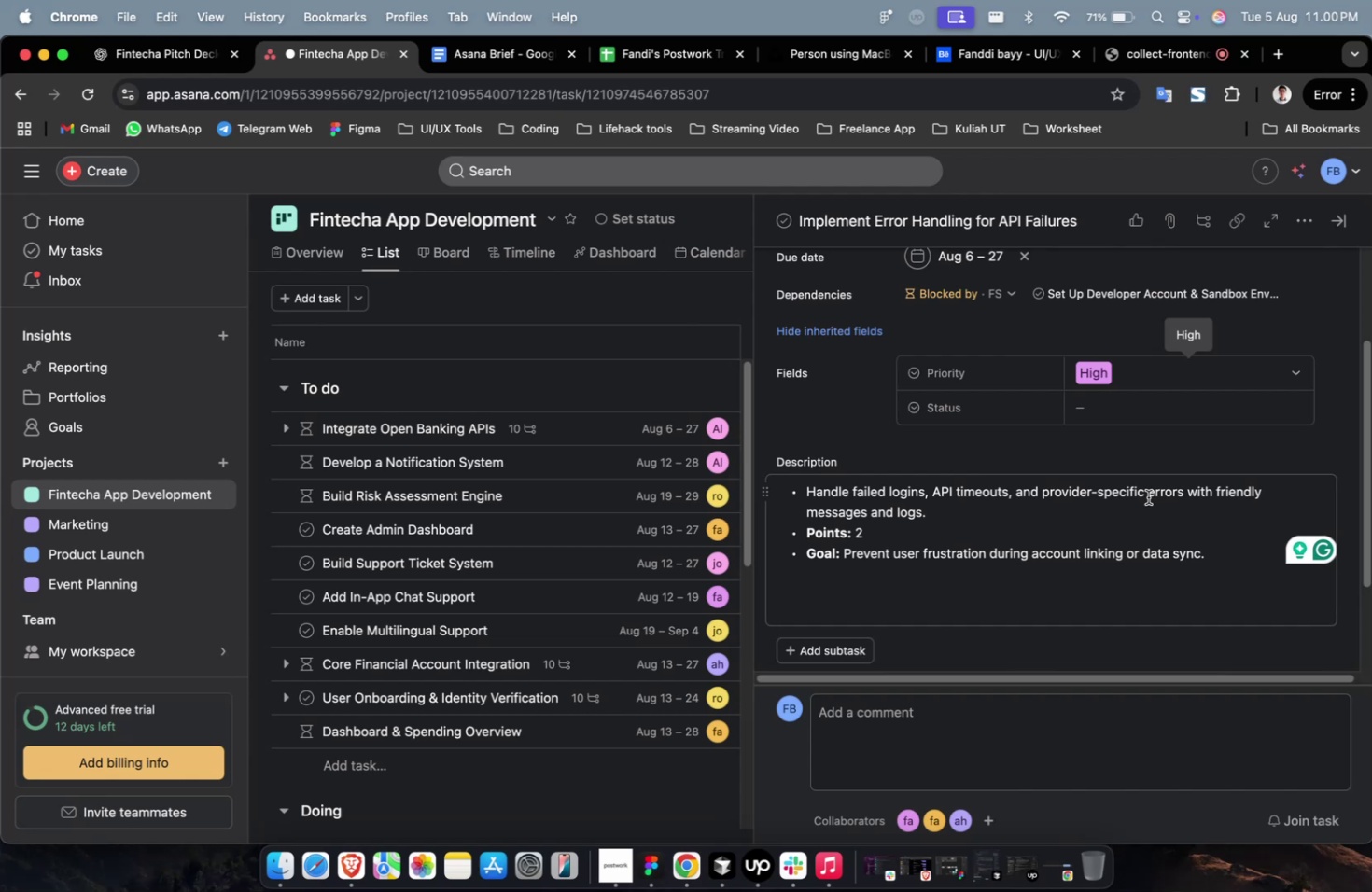 
wait(16.44)
 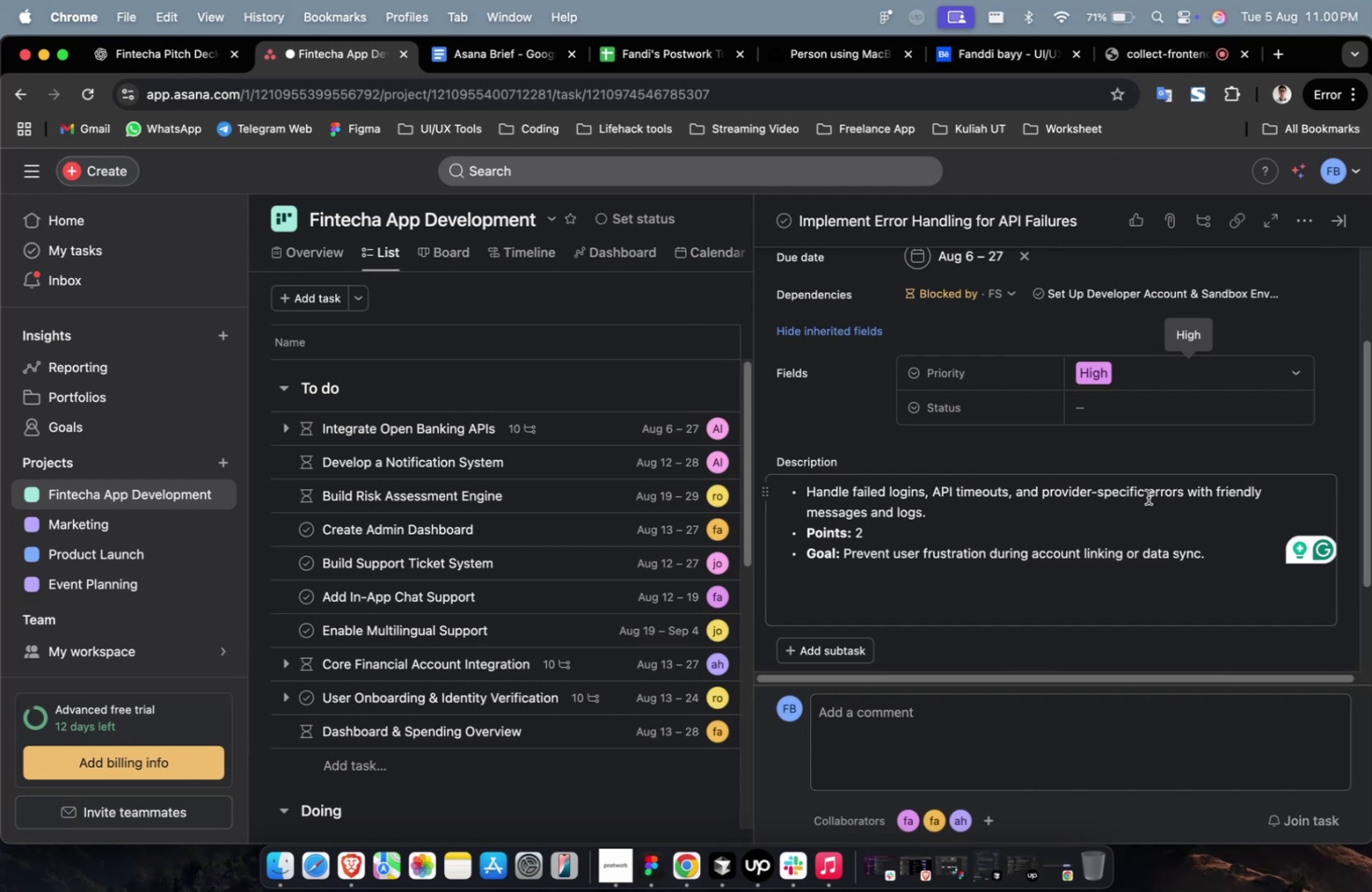 
left_click([1187, 409])
 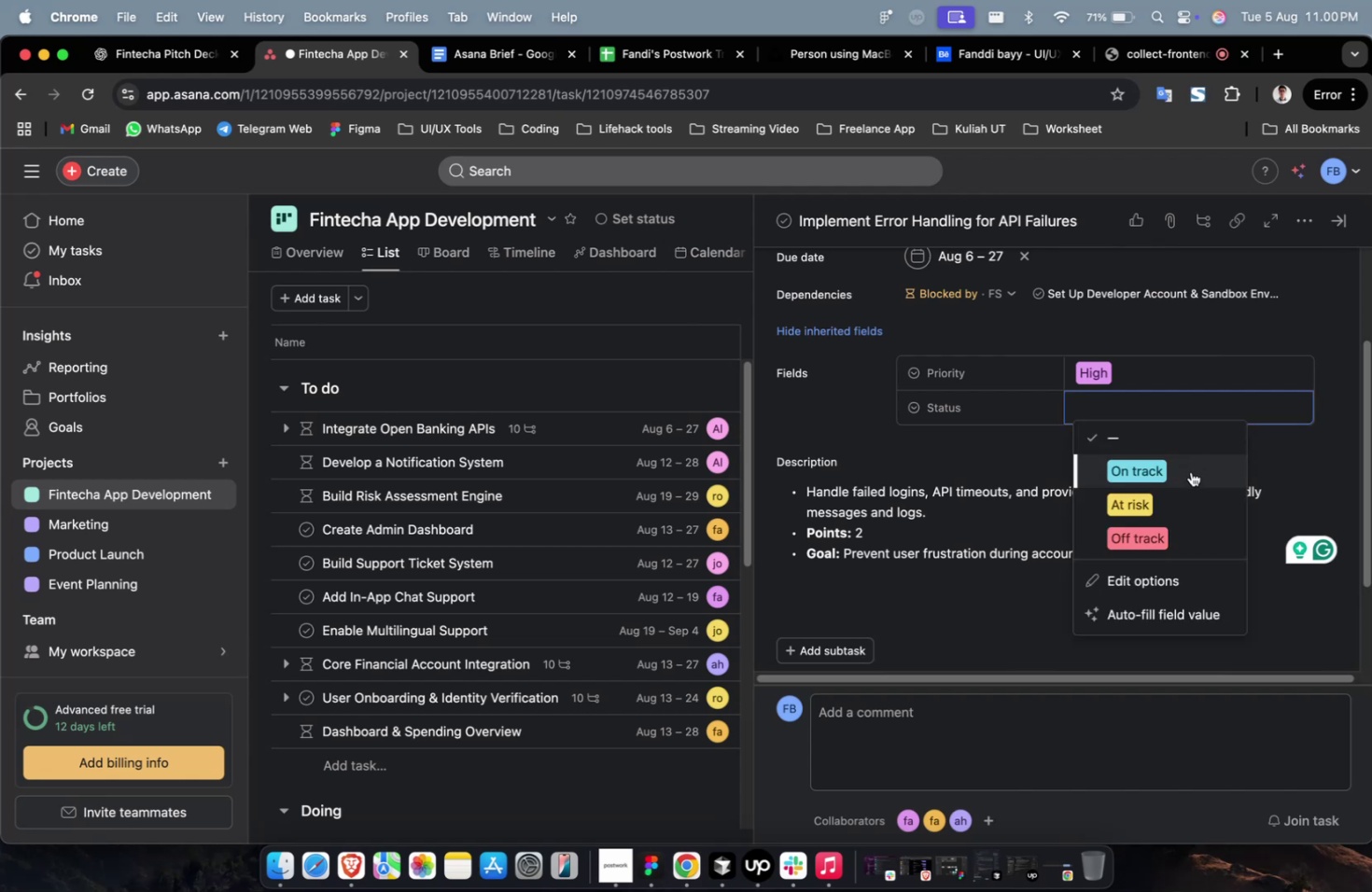 
left_click([1190, 471])
 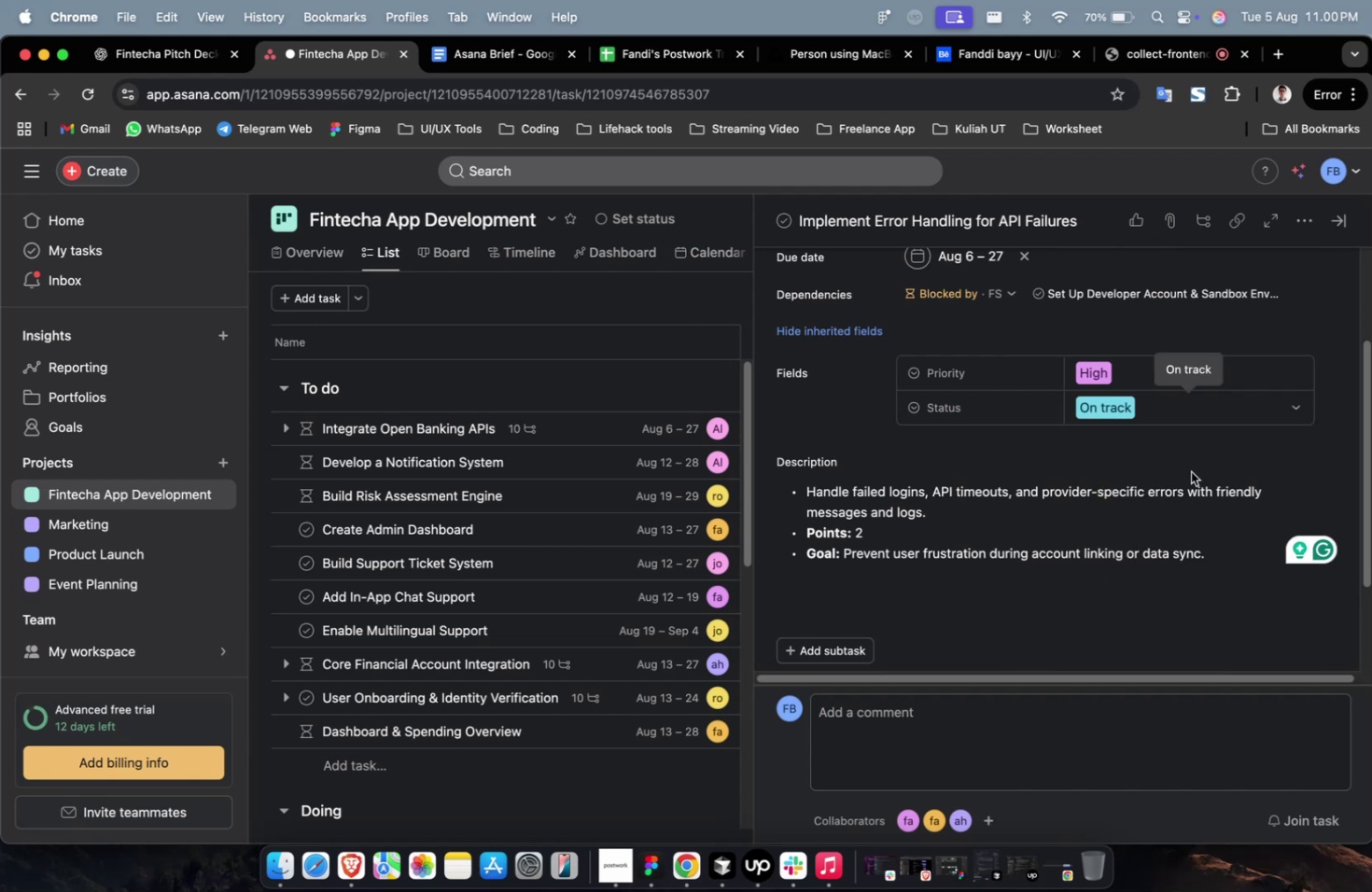 
scroll: coordinate [1041, 376], scroll_direction: up, amount: 6.0
 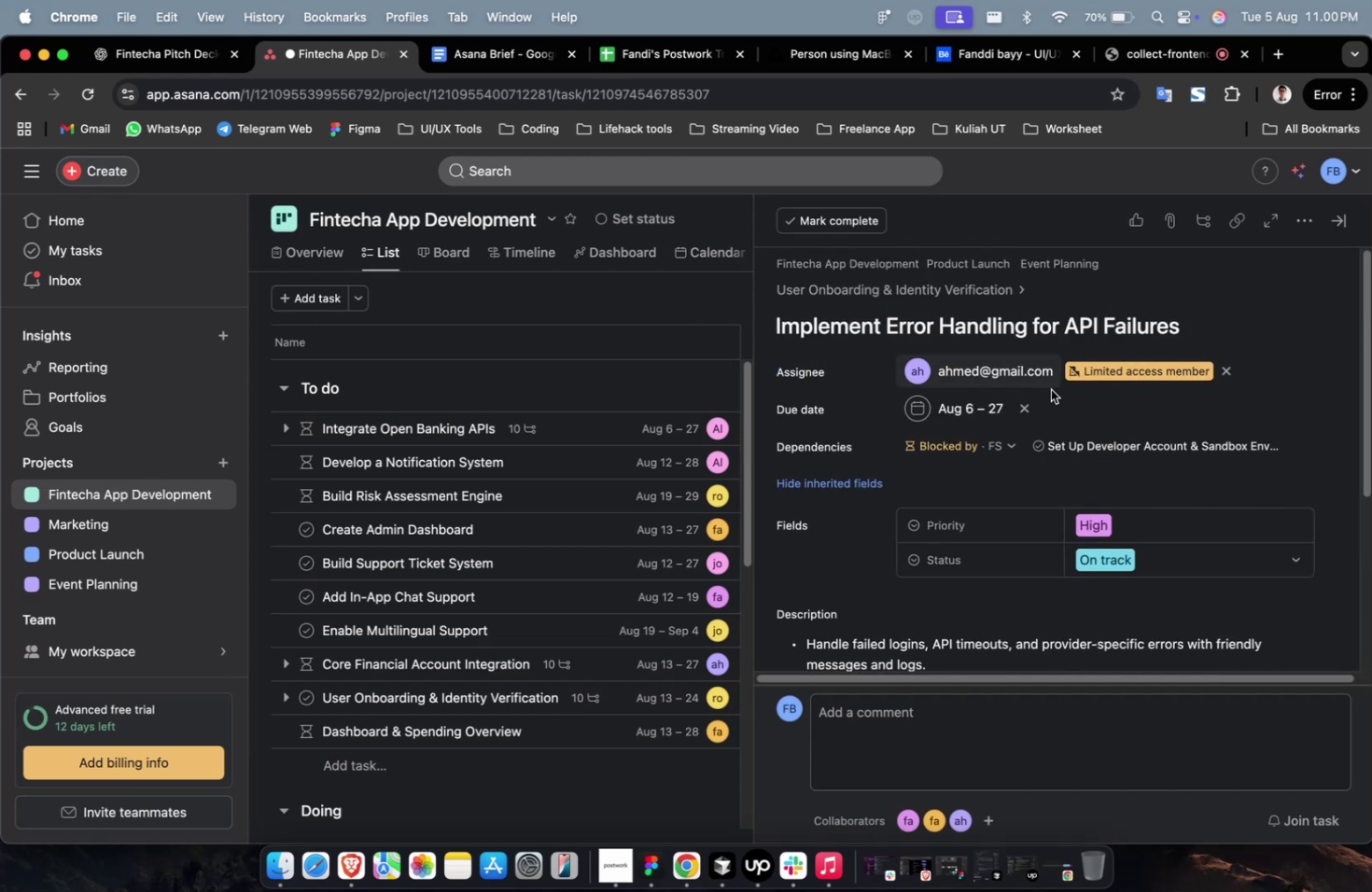 
scroll: coordinate [581, 360], scroll_direction: down, amount: 53.0
 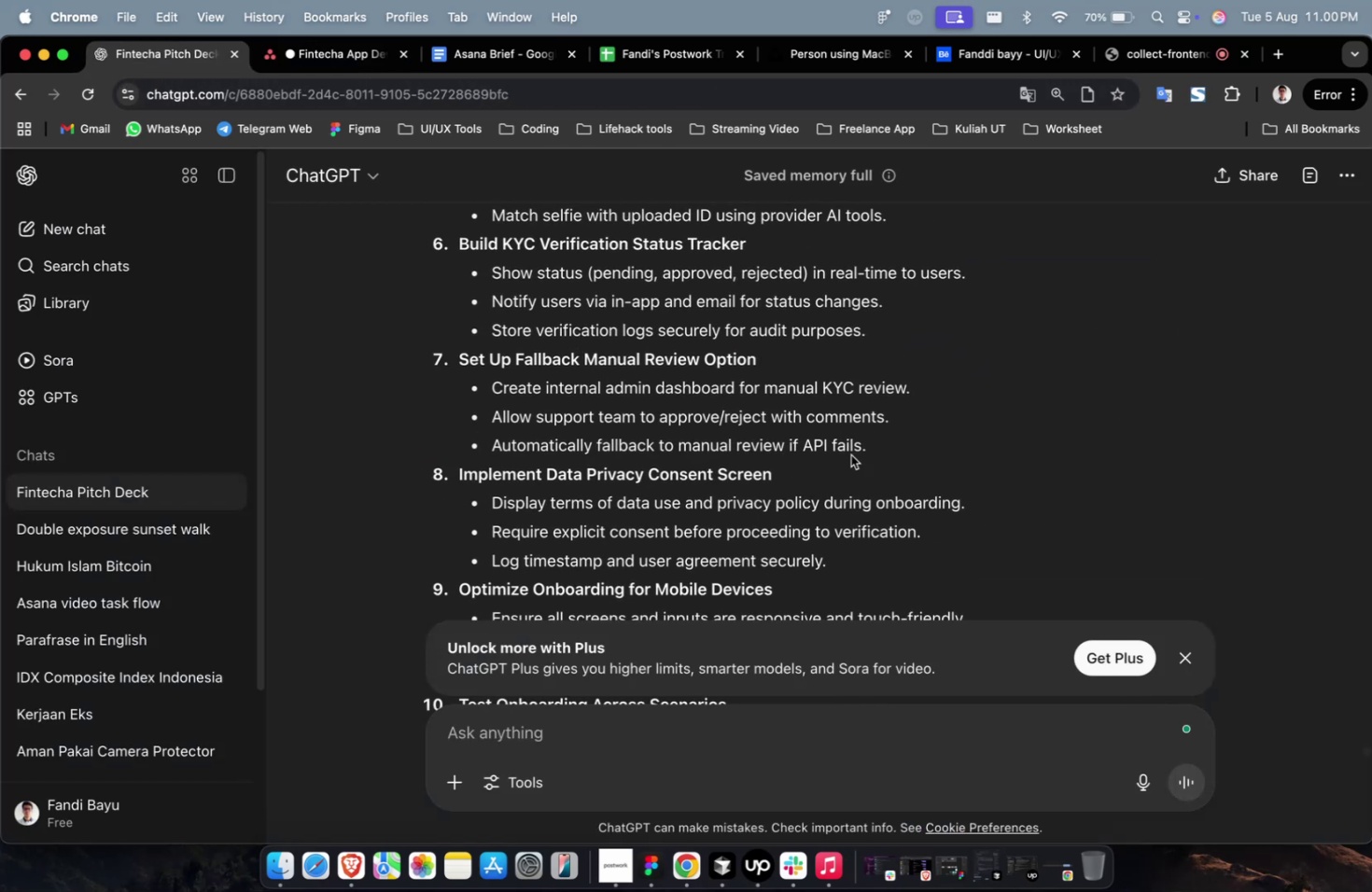 
left_click_drag(start_coordinate=[880, 442], to_coordinate=[505, 396])
 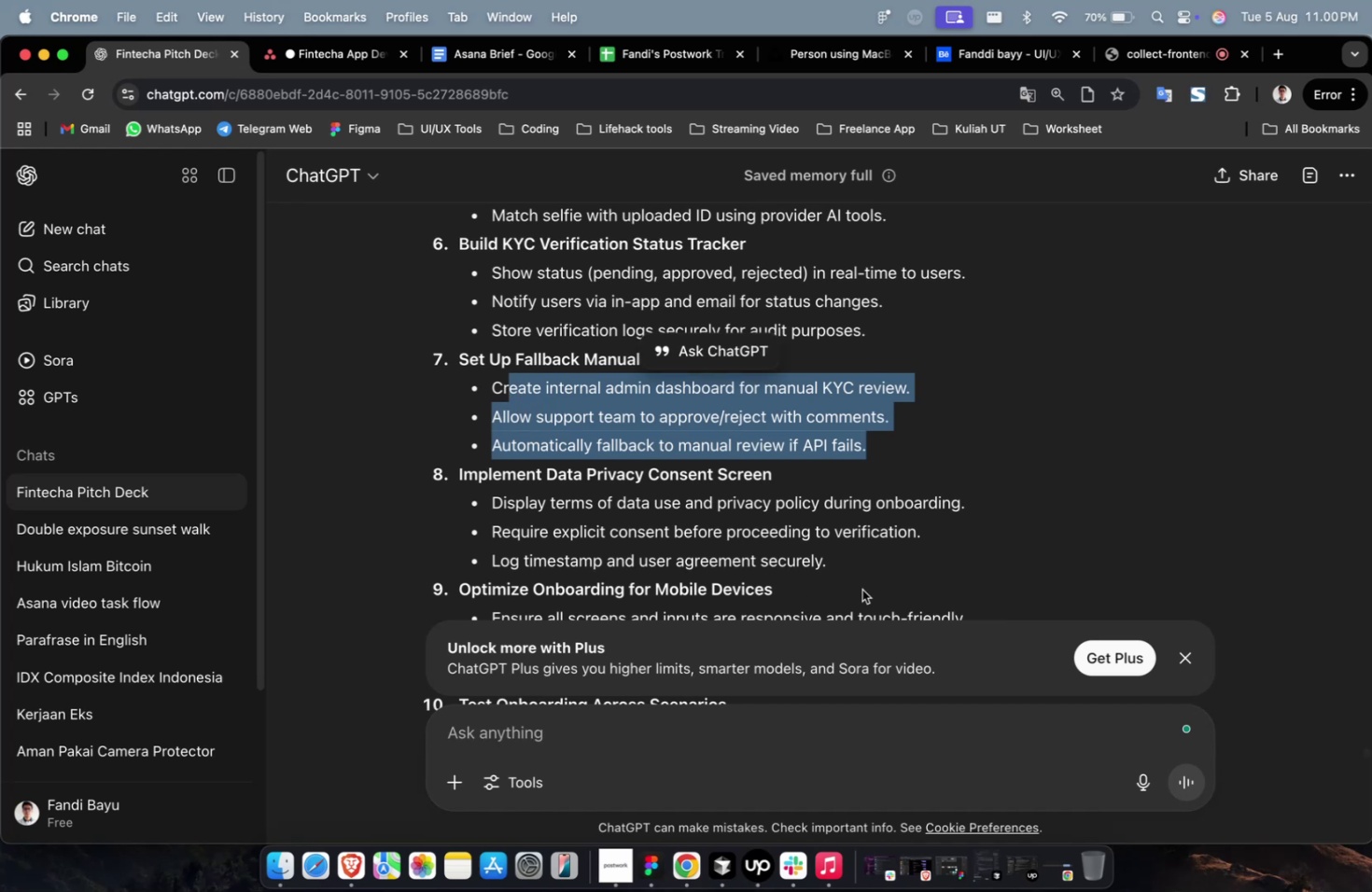 
left_click([861, 589])
 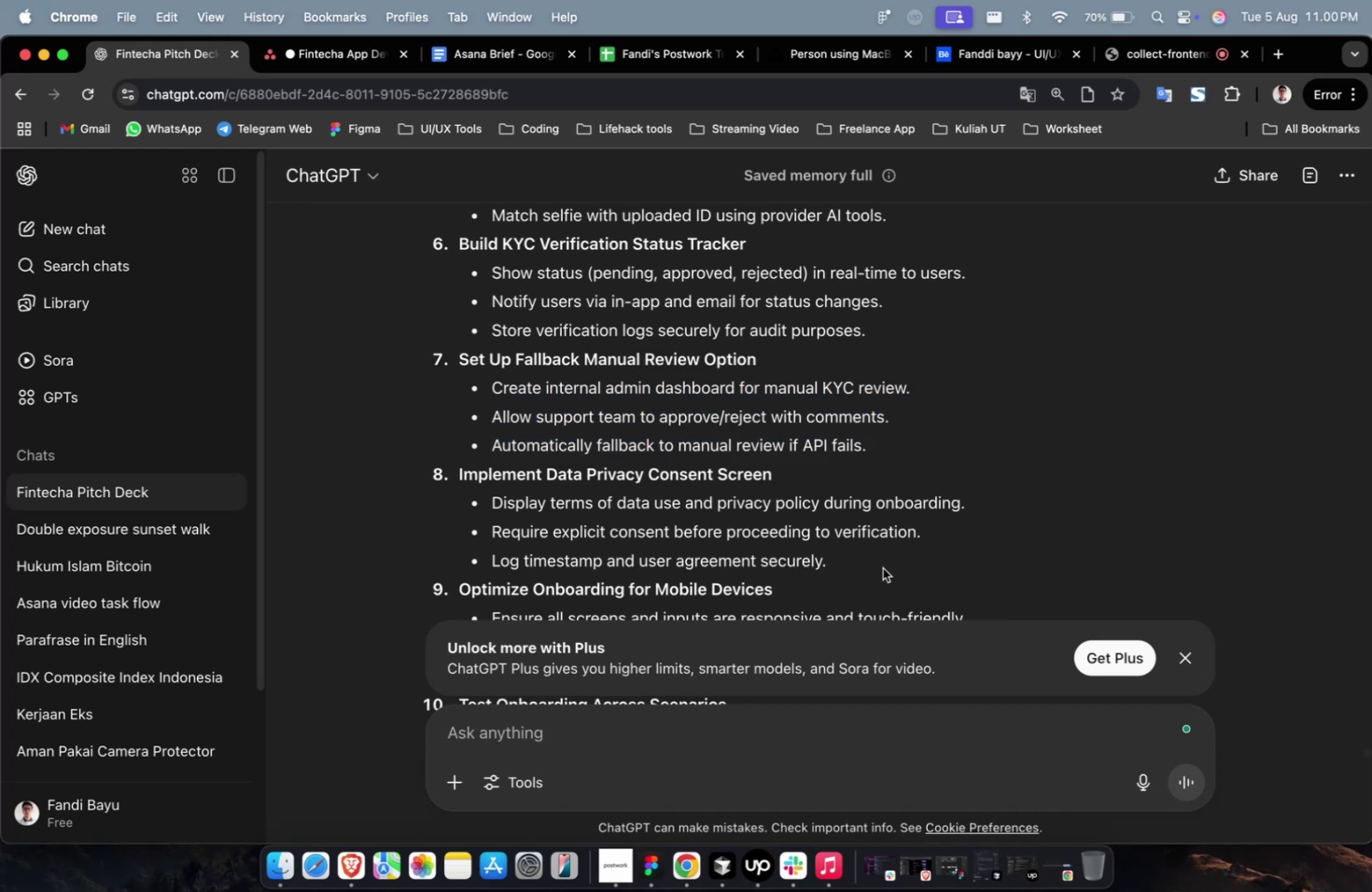 
left_click_drag(start_coordinate=[881, 567], to_coordinate=[469, 503])
 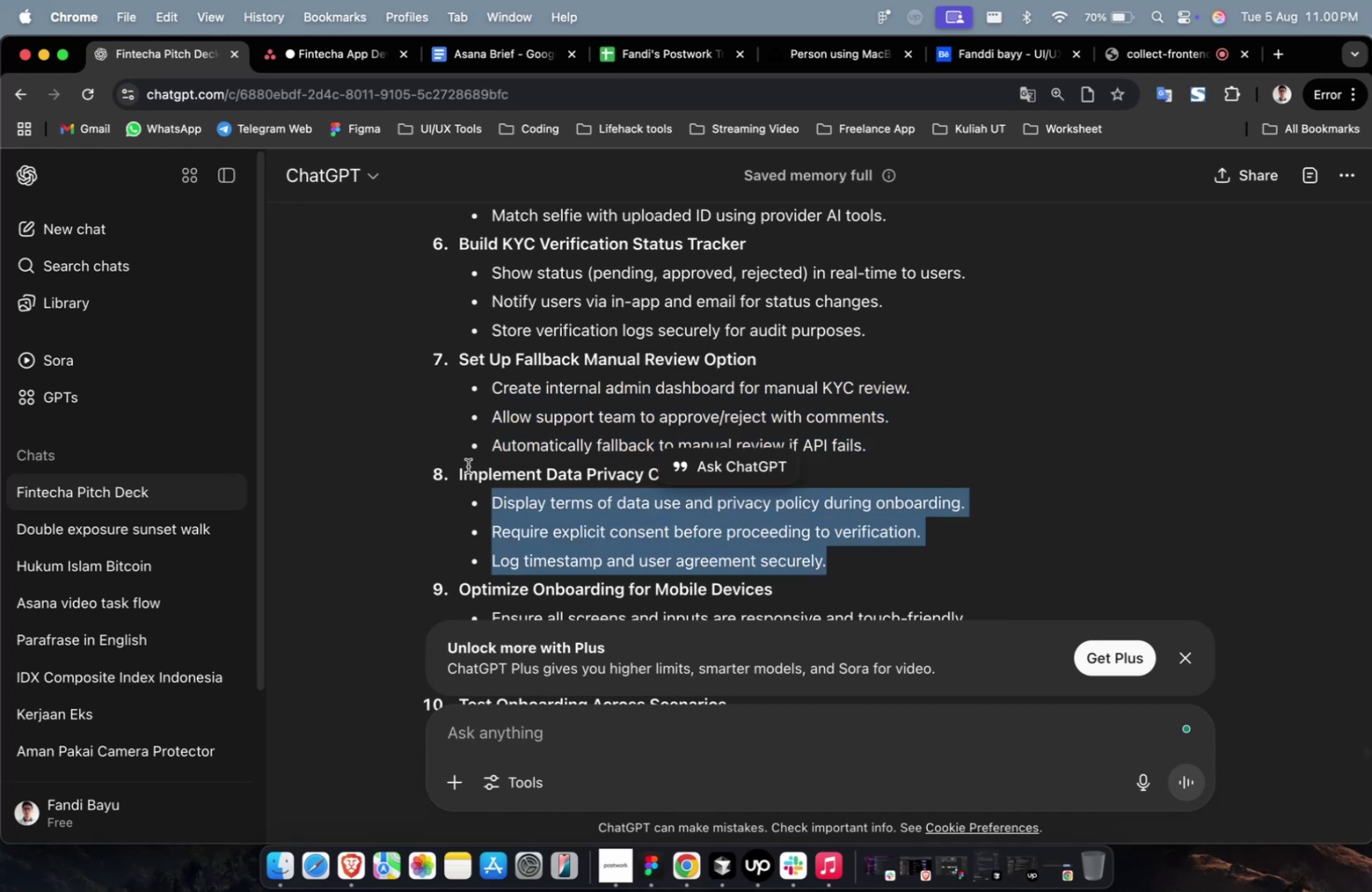 
key(Meta+C)
 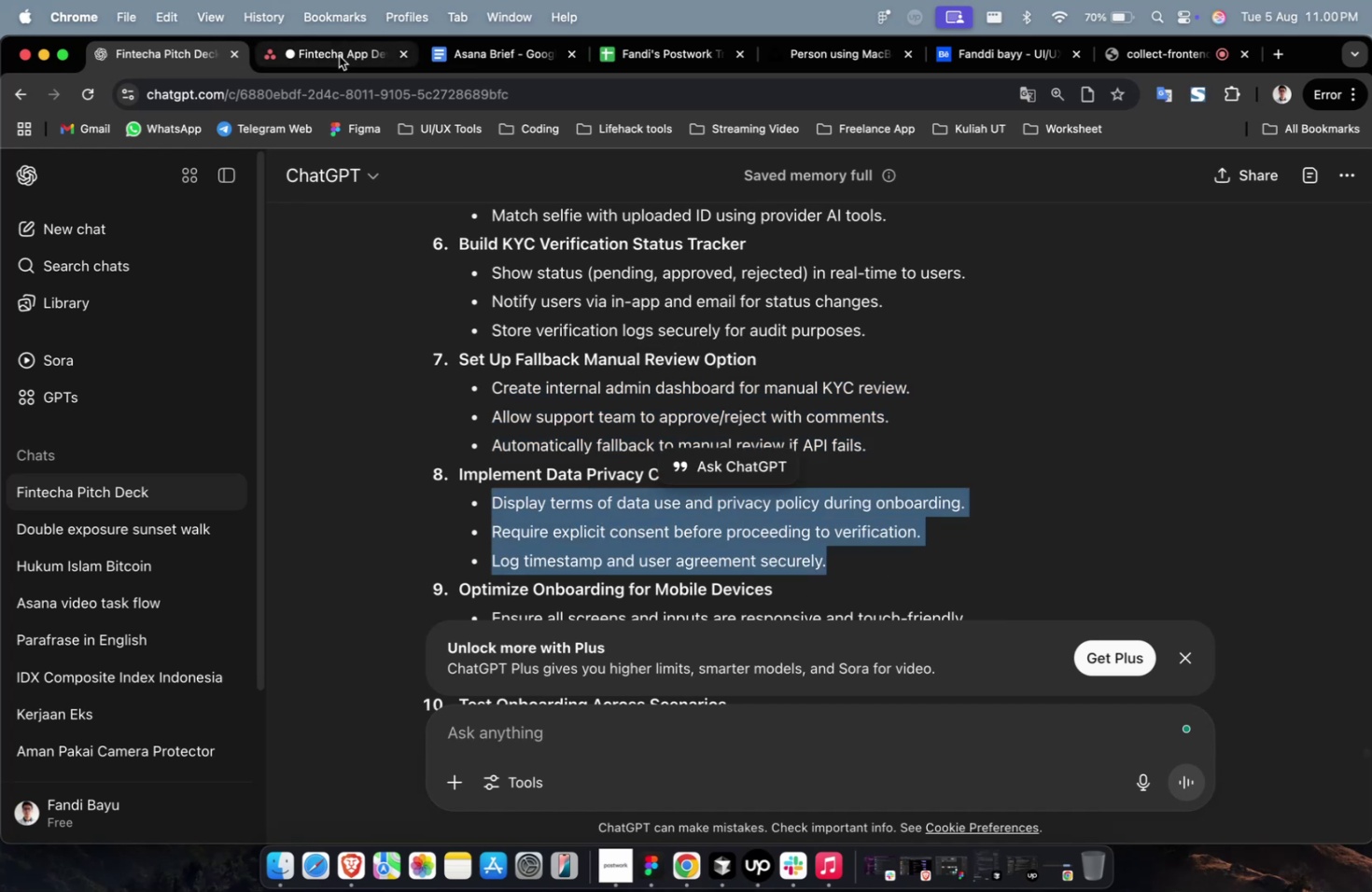 
left_click([339, 56])
 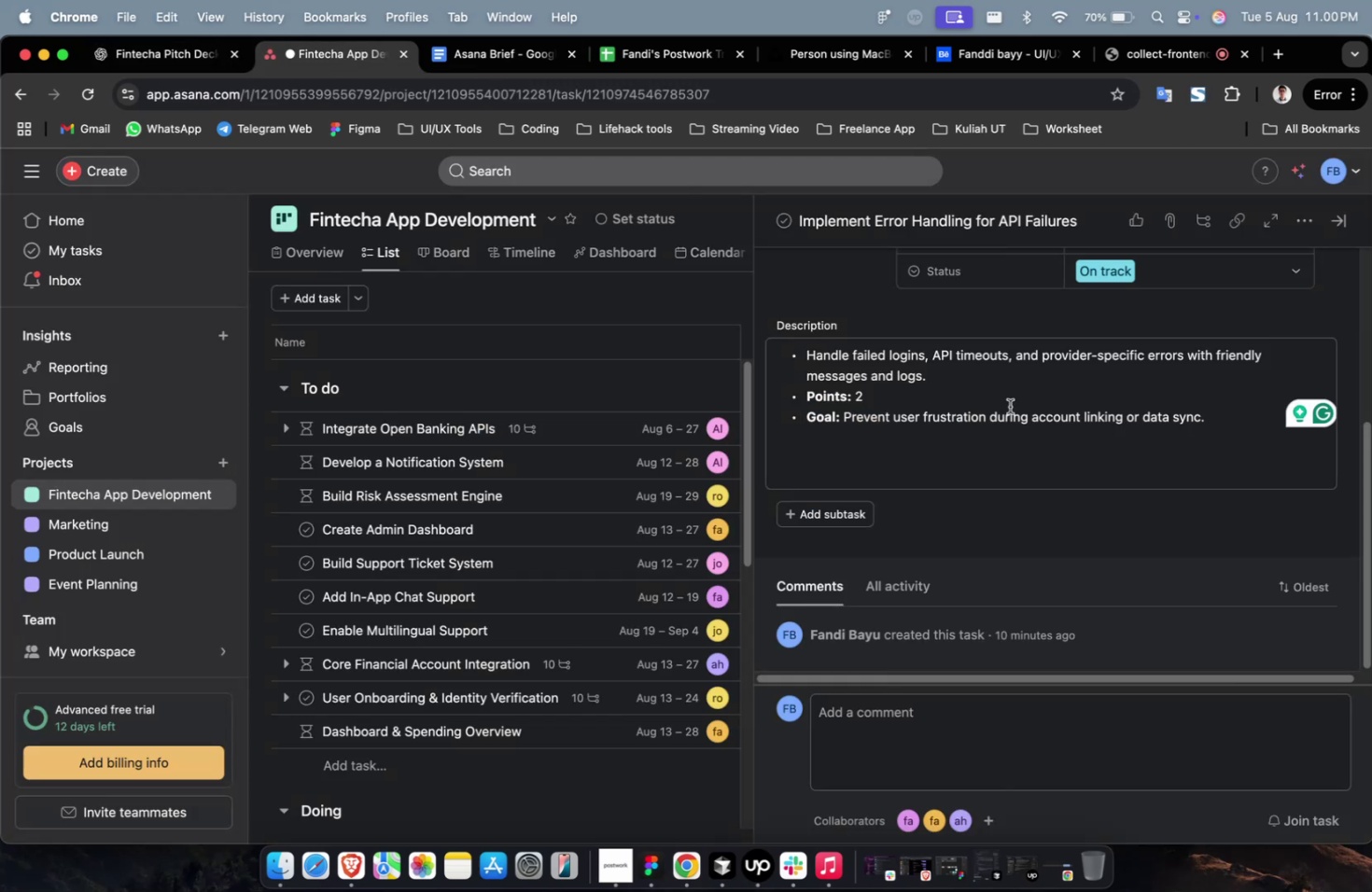 
scroll: coordinate [1094, 508], scroll_direction: up, amount: 20.0
 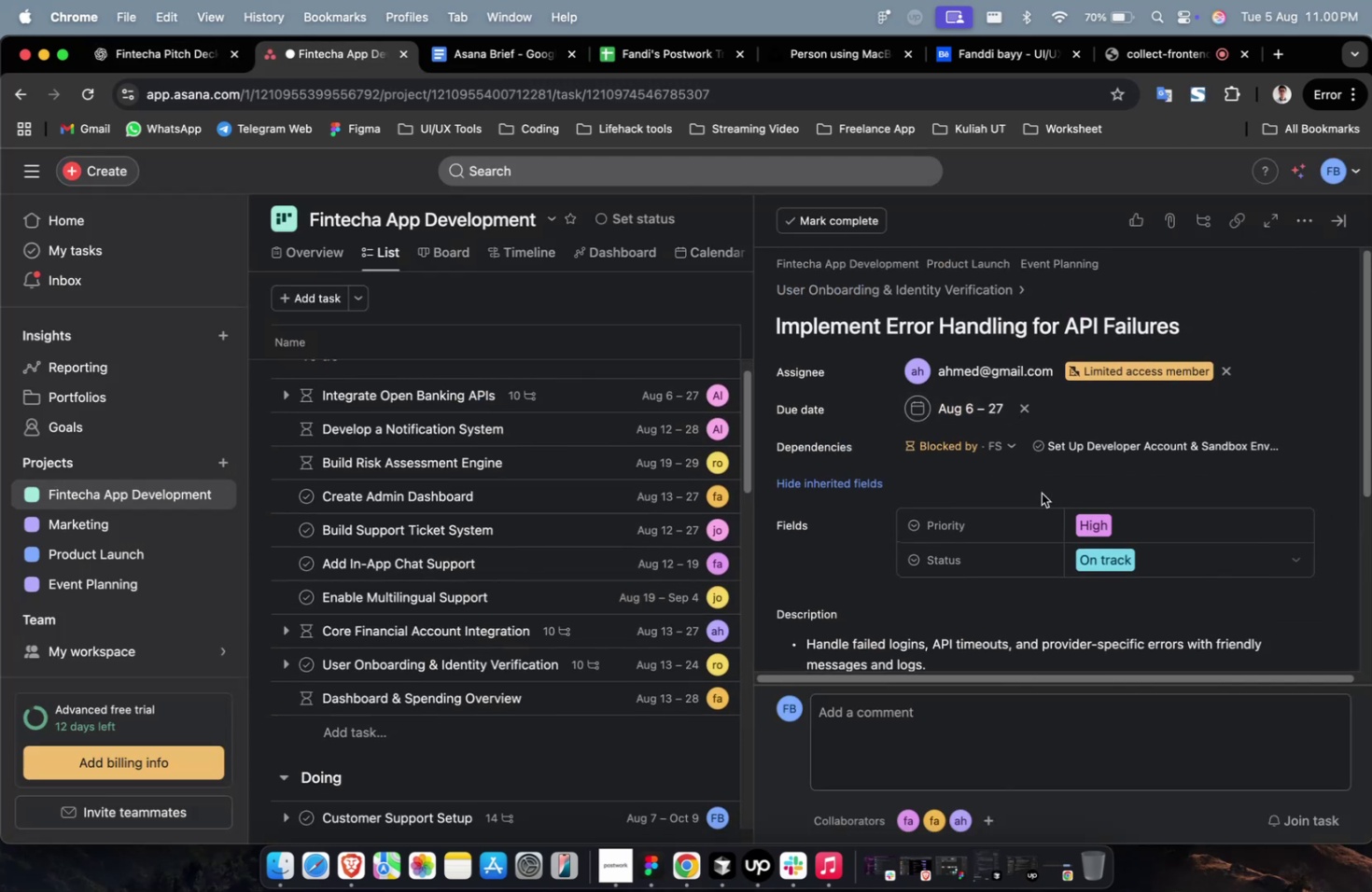 
scroll: coordinate [1042, 492], scroll_direction: down, amount: 21.0
 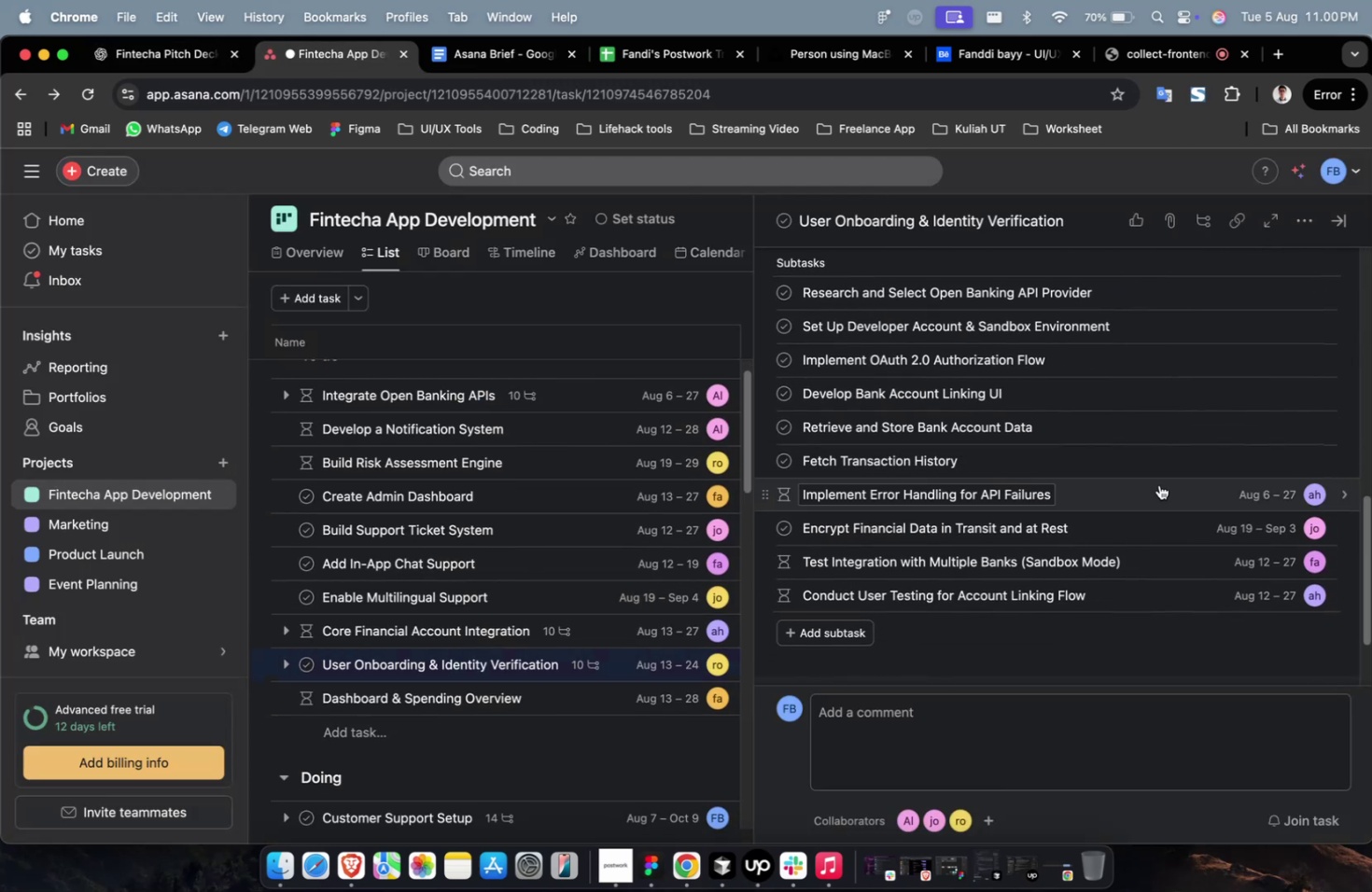 
left_click([1158, 484])
 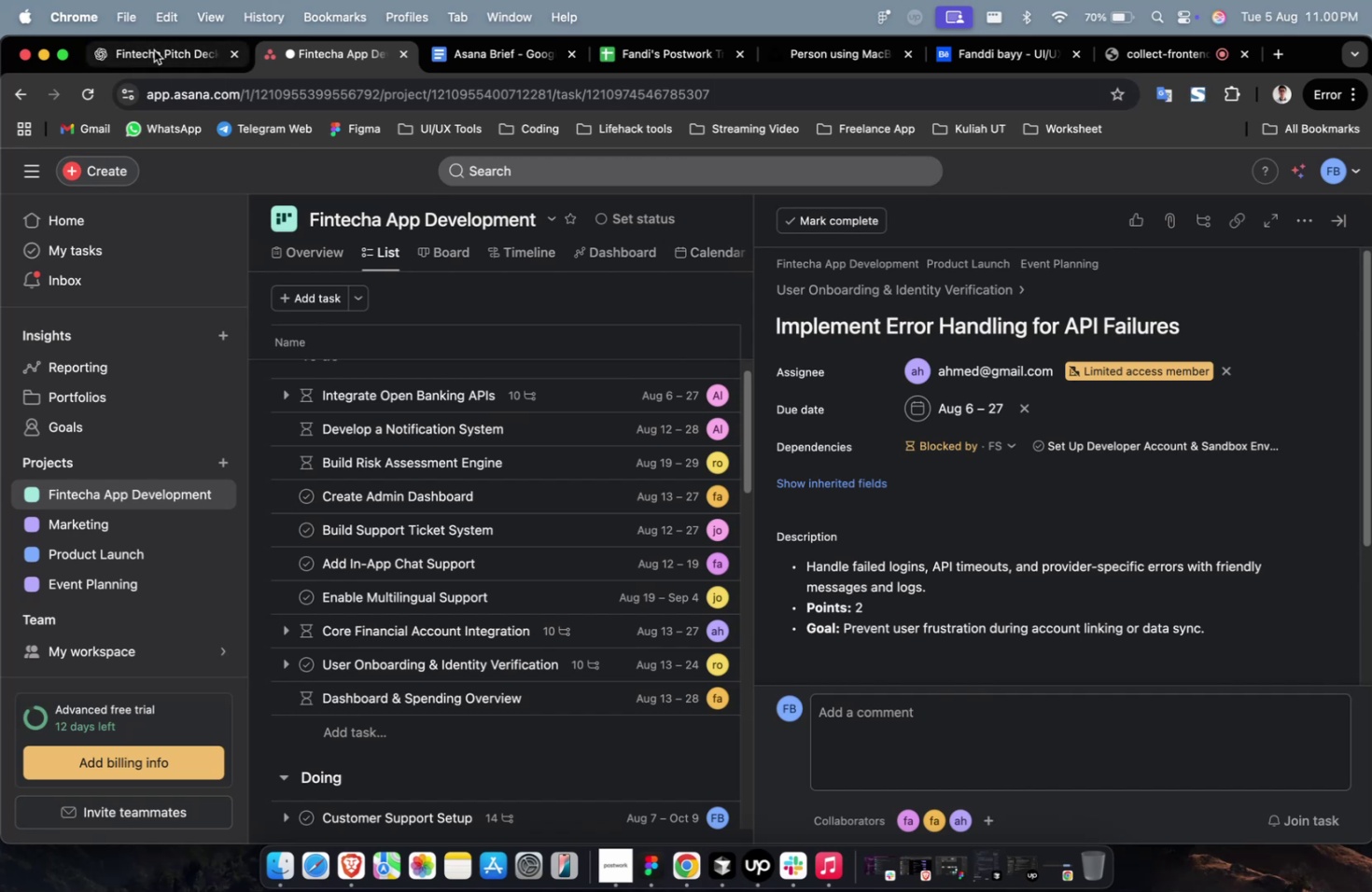 
left_click([151, 49])
 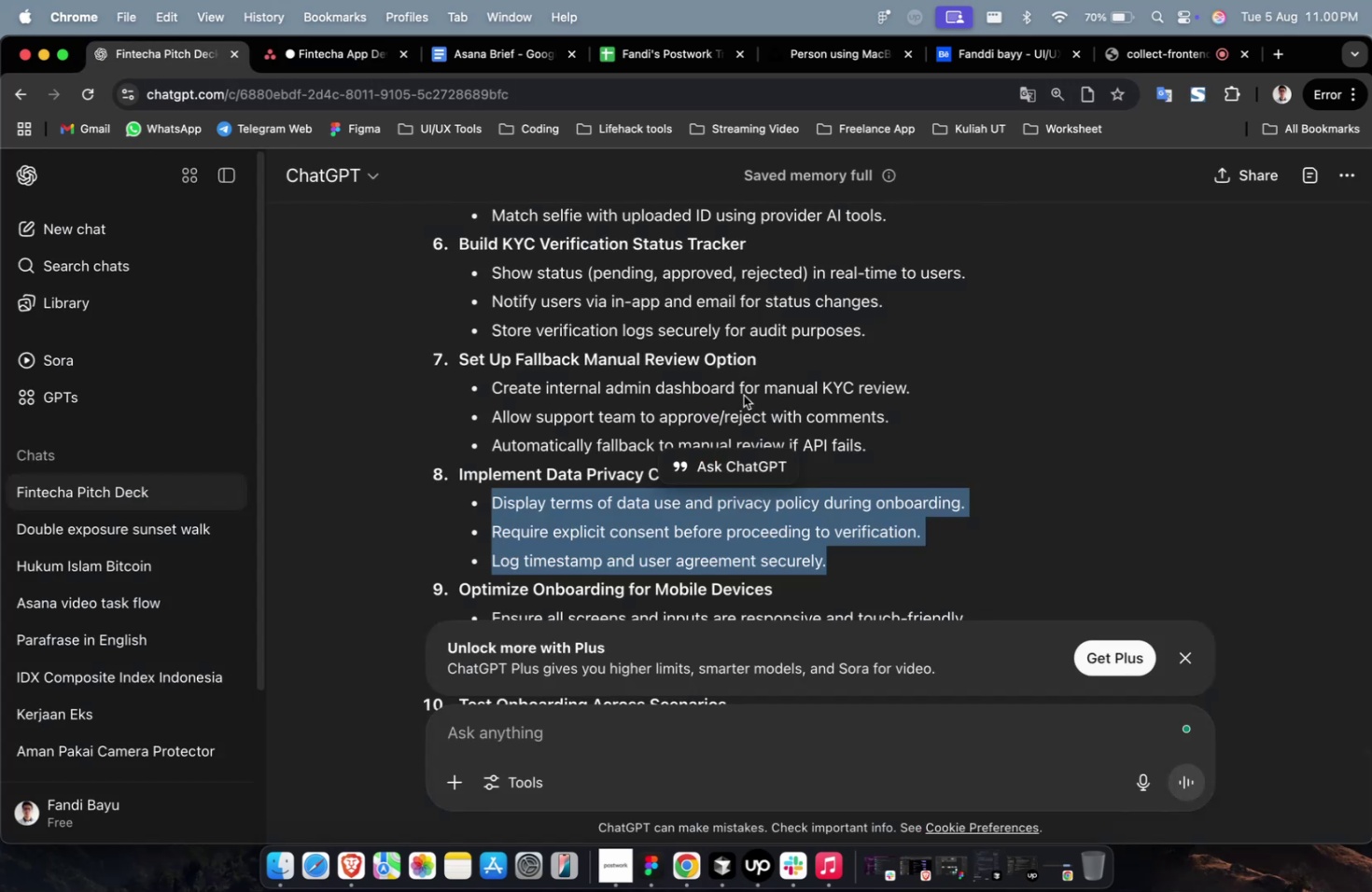 
scroll: coordinate [744, 396], scroll_direction: up, amount: 2.0
 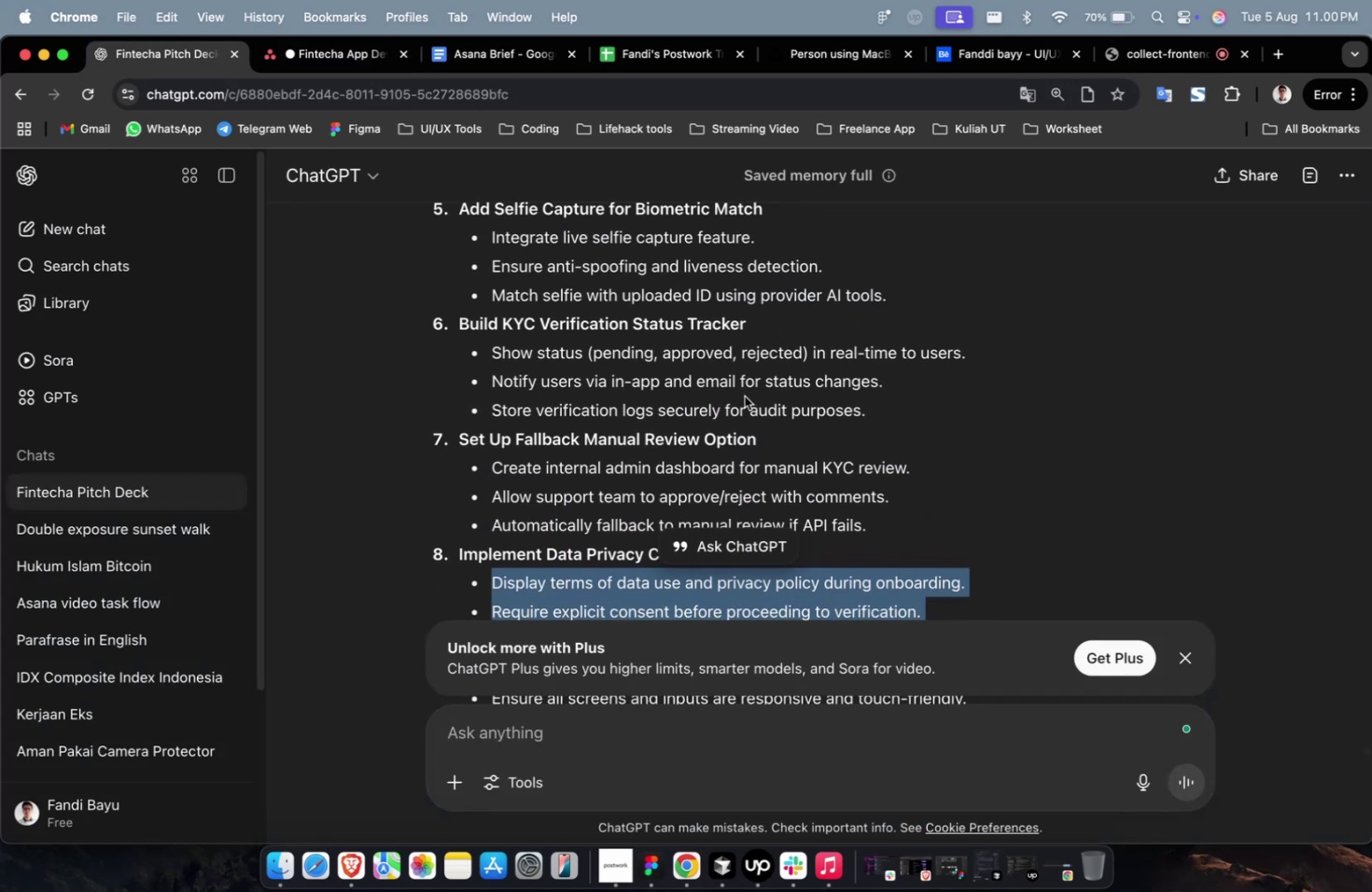 
scroll: coordinate [854, 354], scroll_direction: down, amount: 56.0
 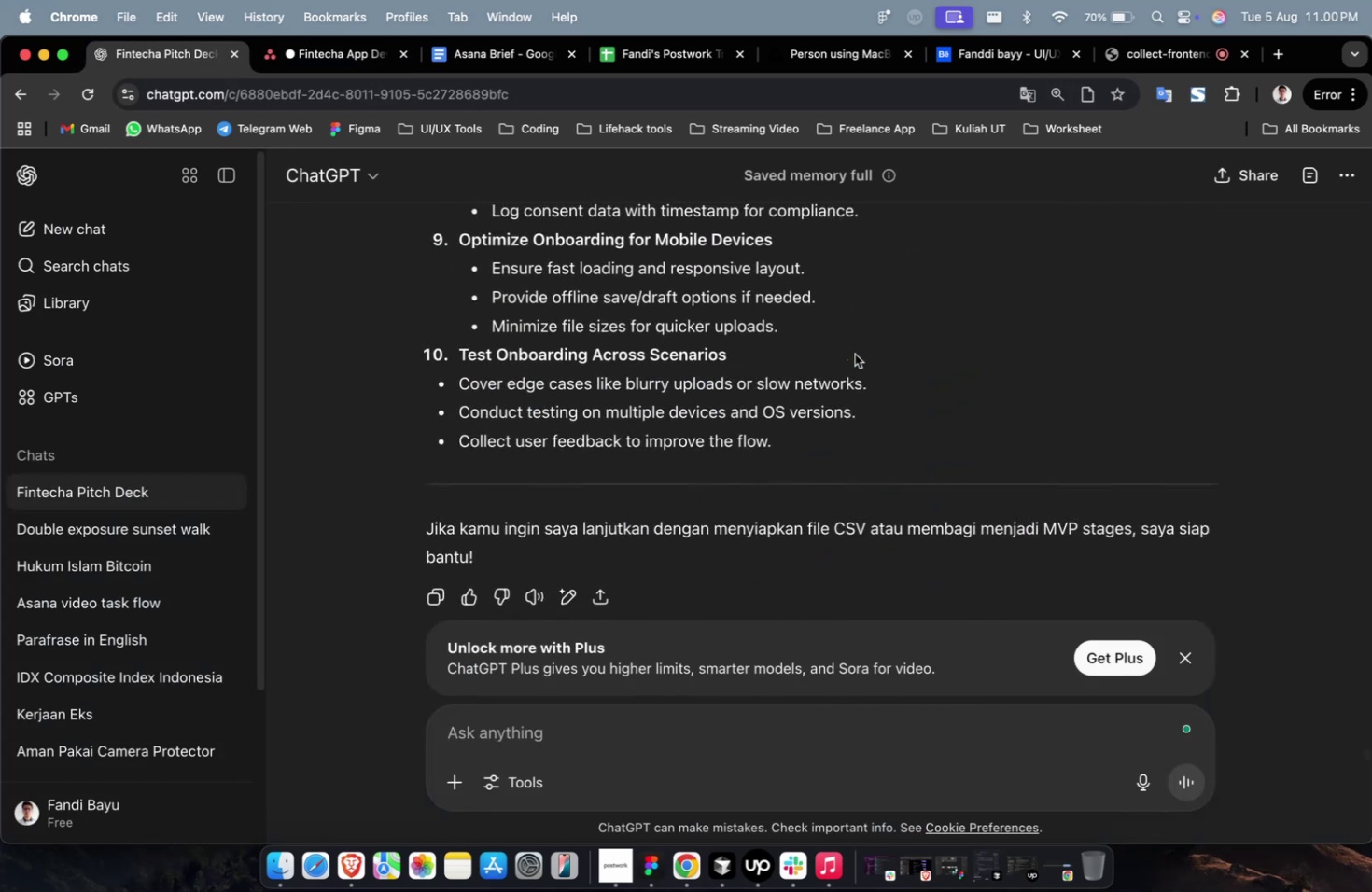 
scroll: coordinate [854, 354], scroll_direction: up, amount: 10.0
 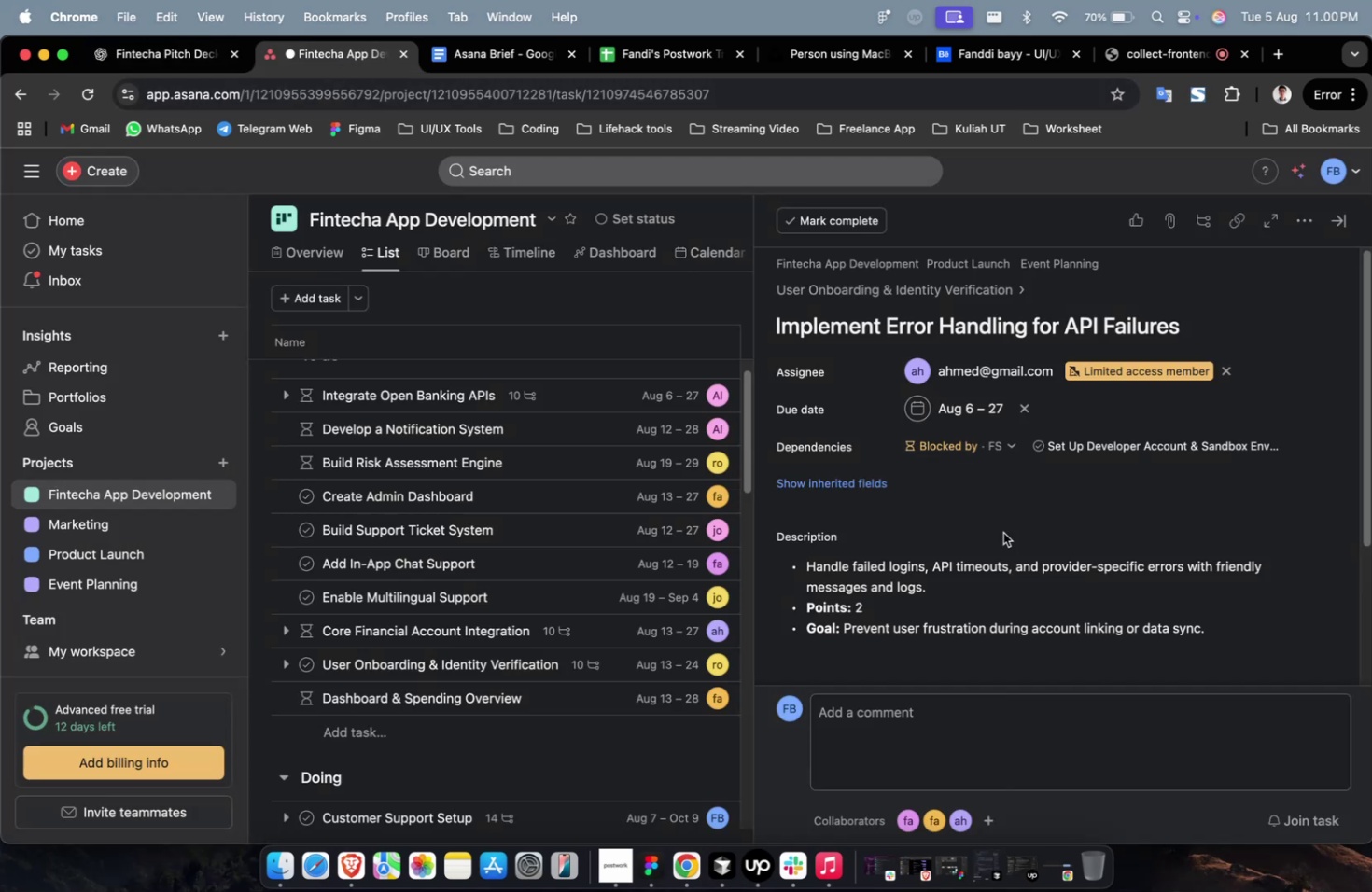 
wait(5.27)
 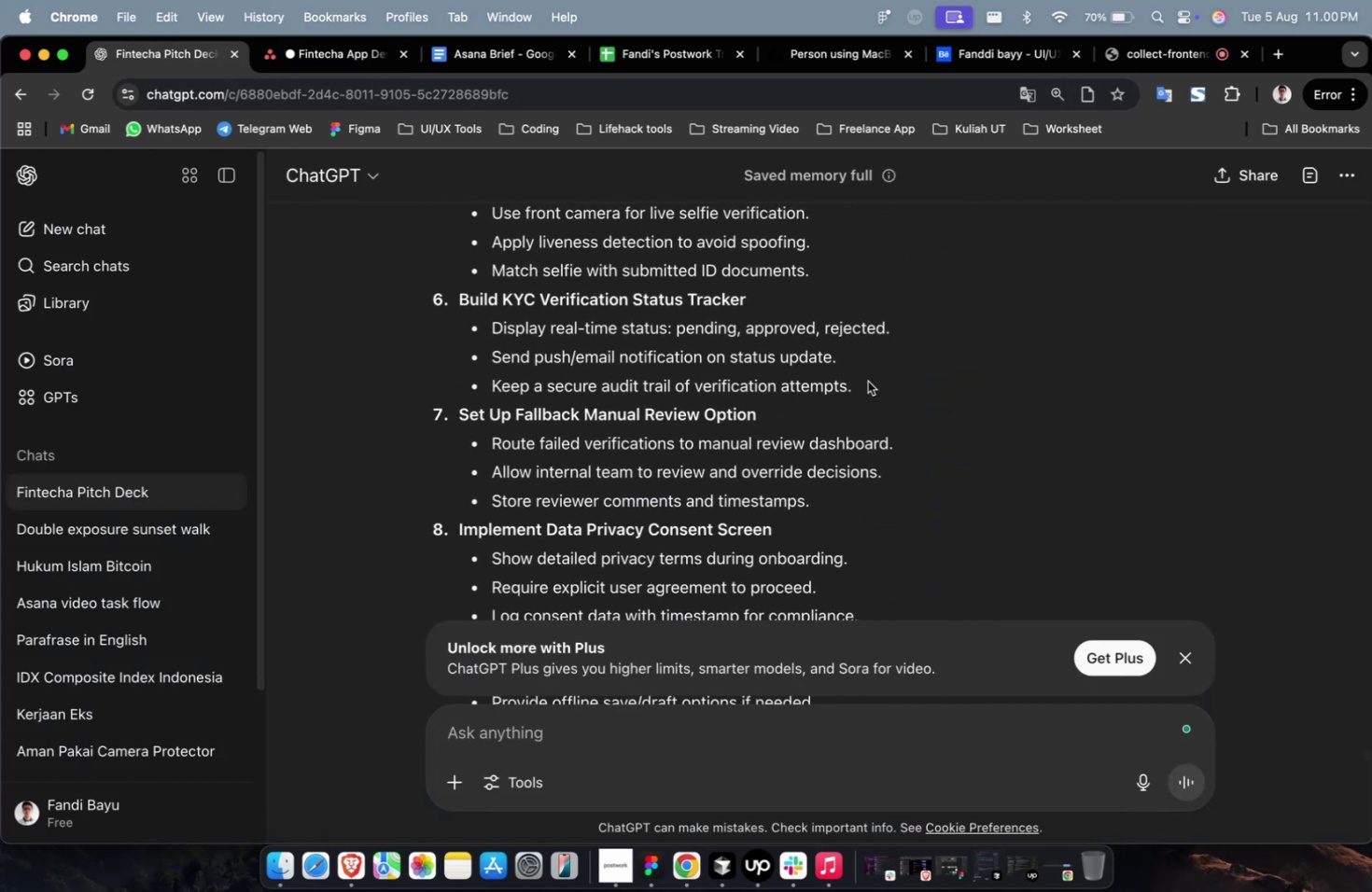 
double_click([970, 603])
 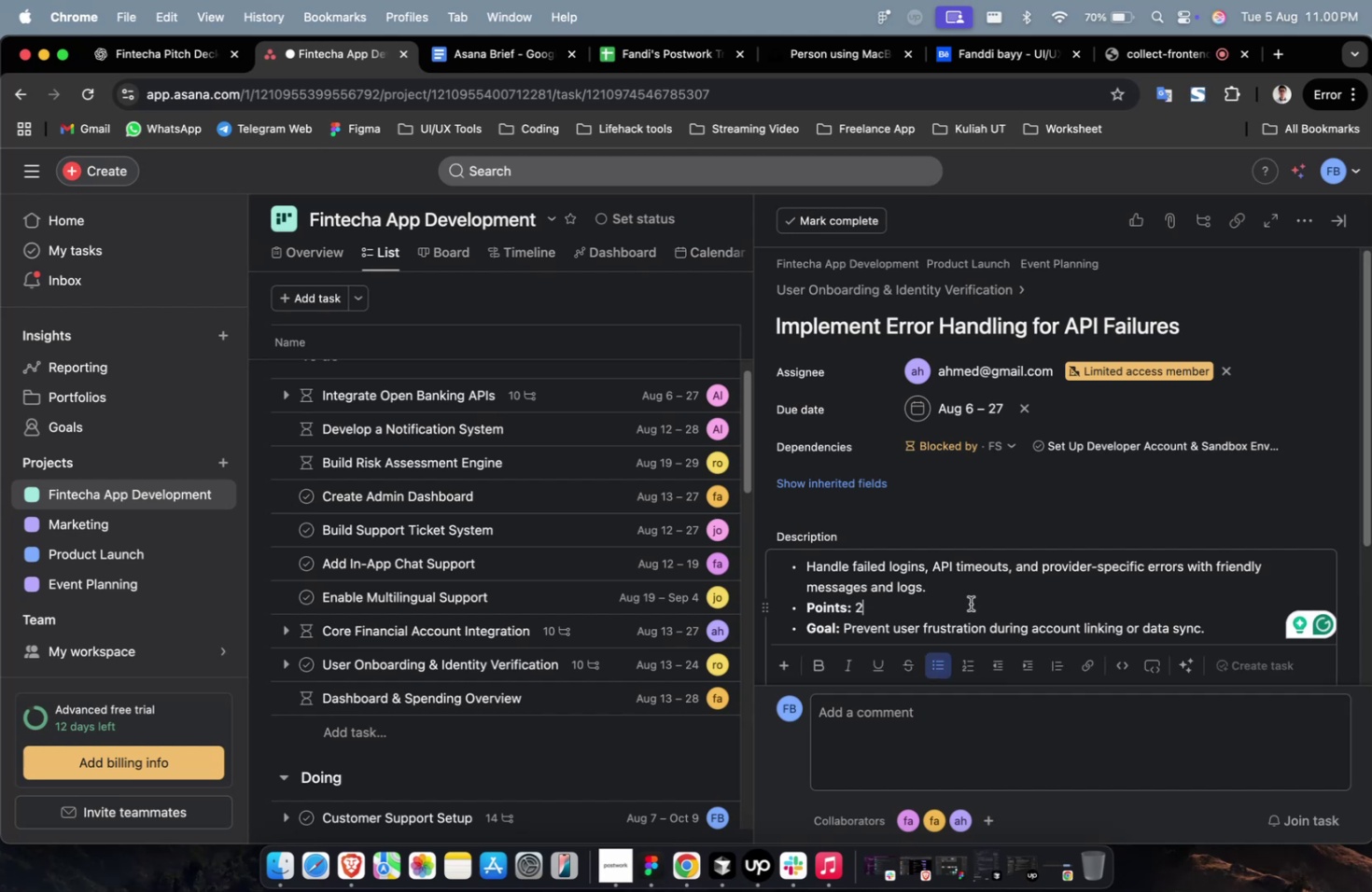 
key(Backspace)
 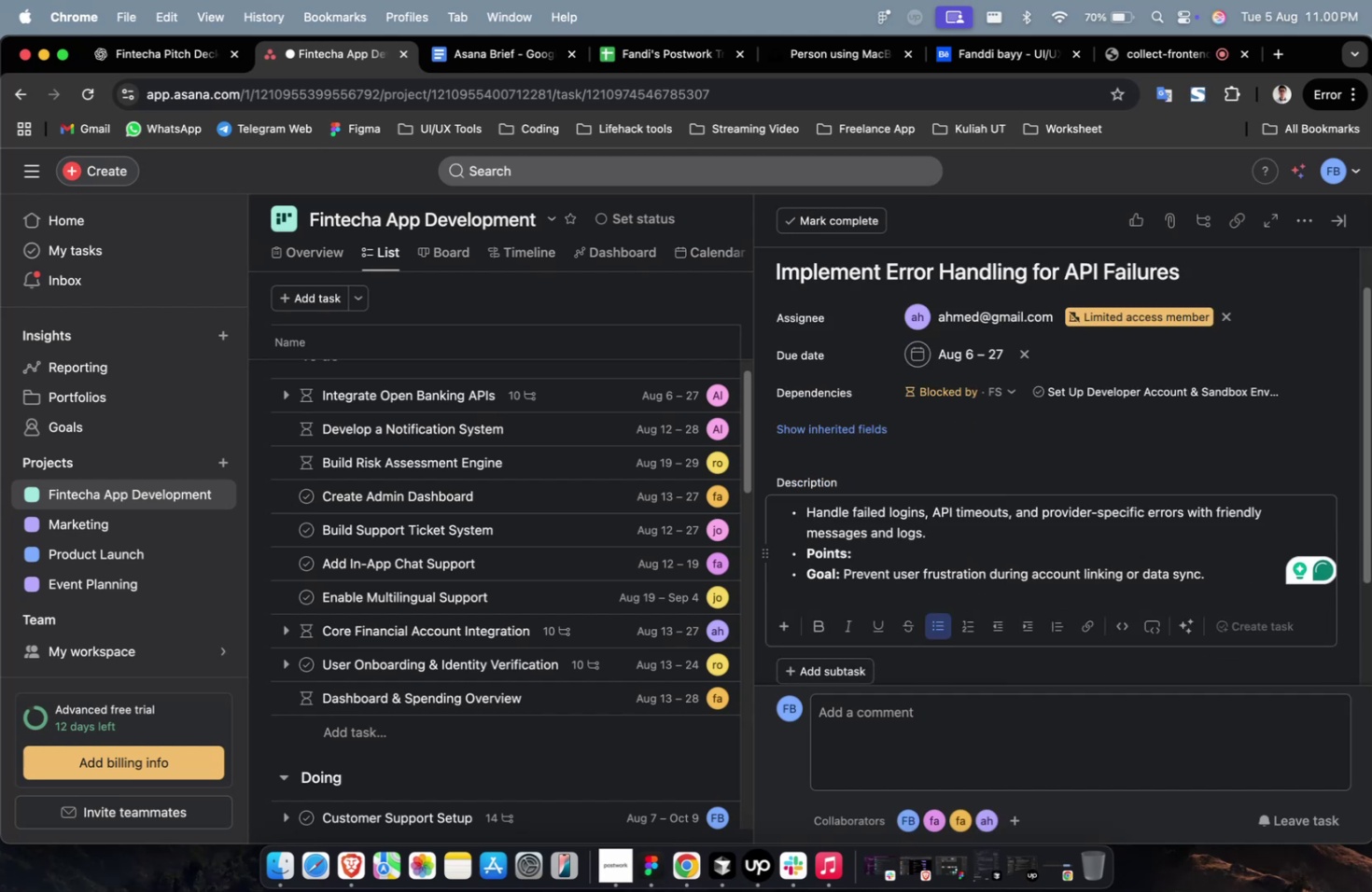 
key(Enter)
 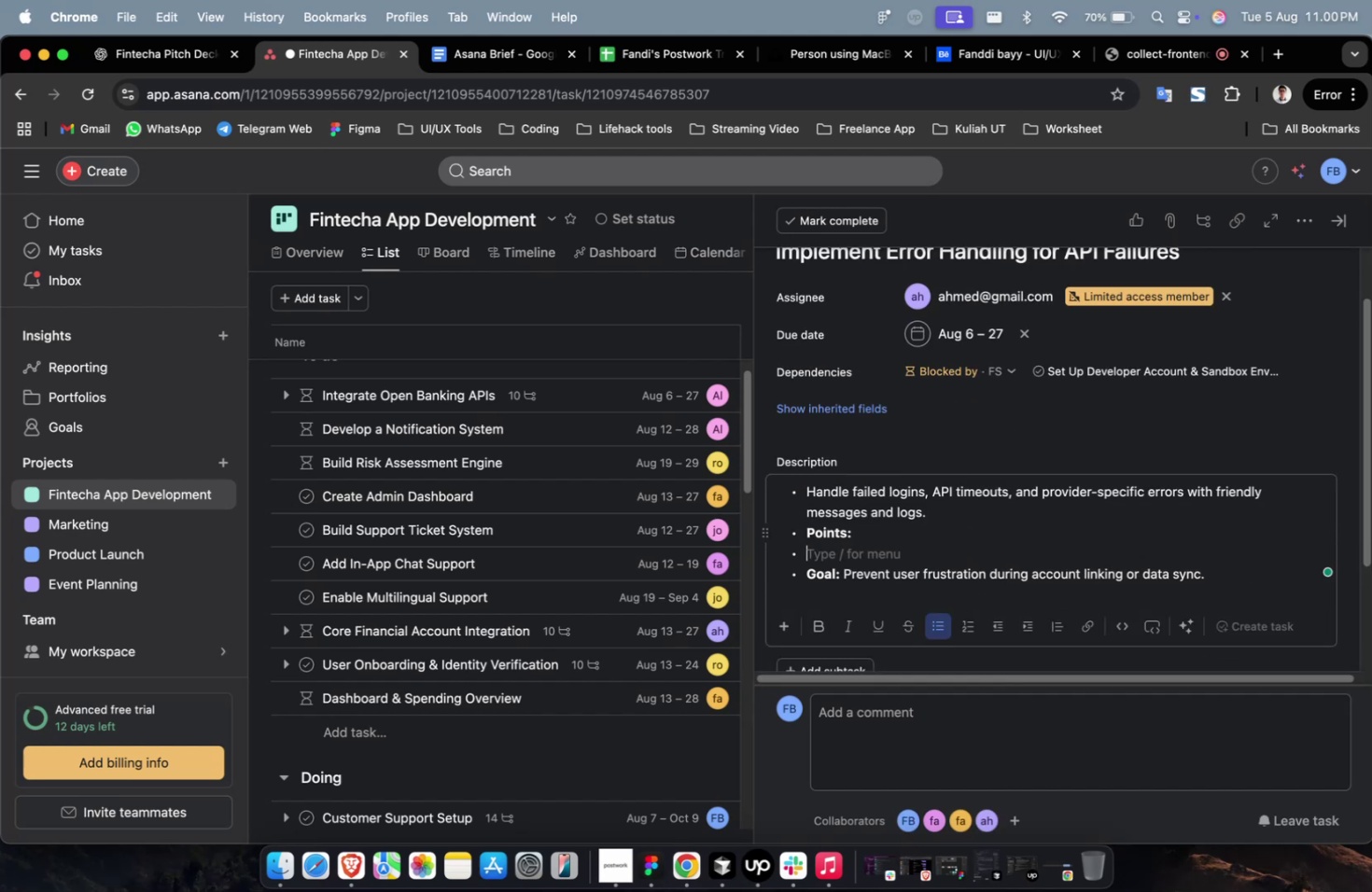 
key(Meta+V)
 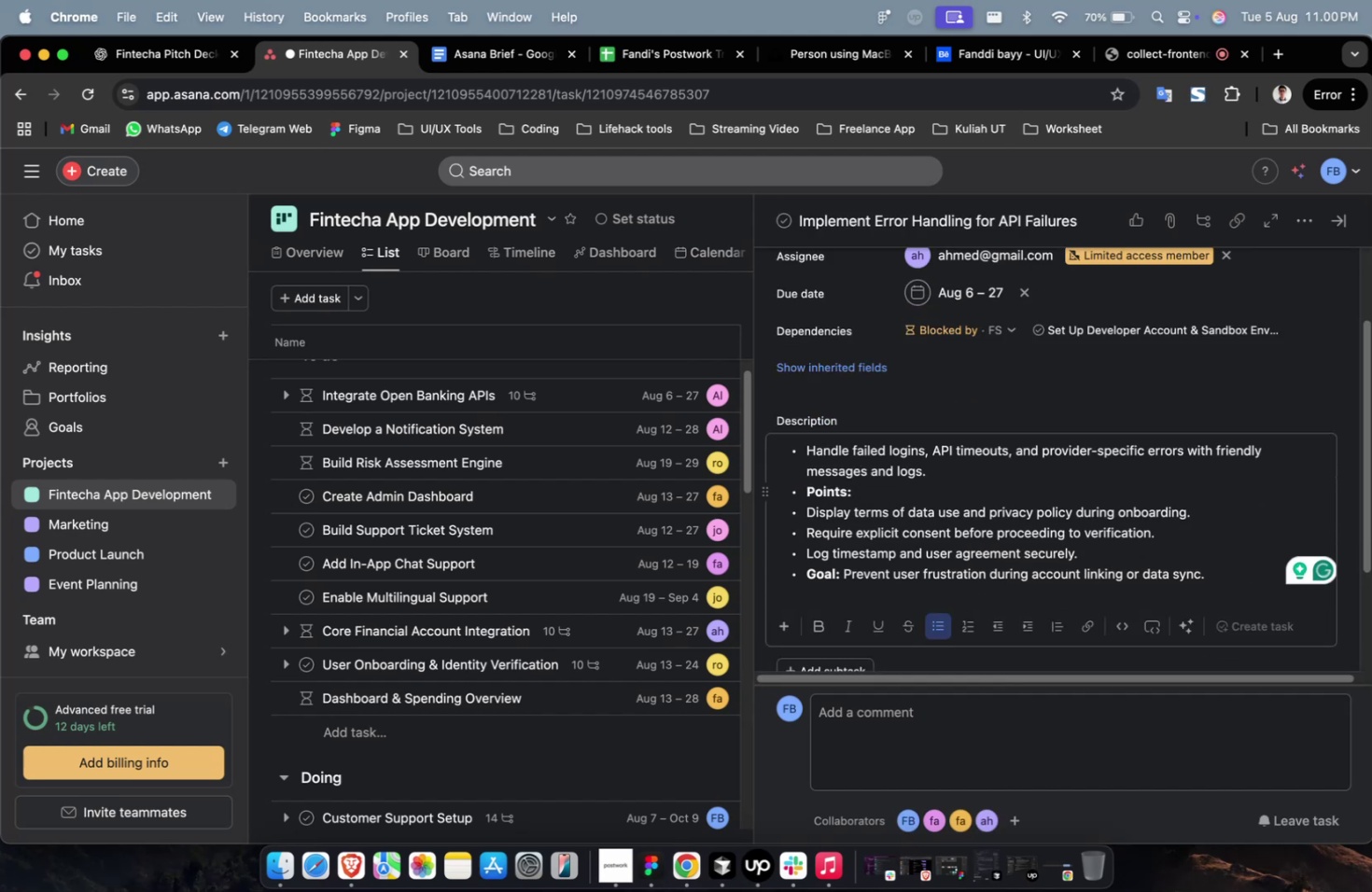 
scroll: coordinate [967, 561], scroll_direction: up, amount: 4.0
 